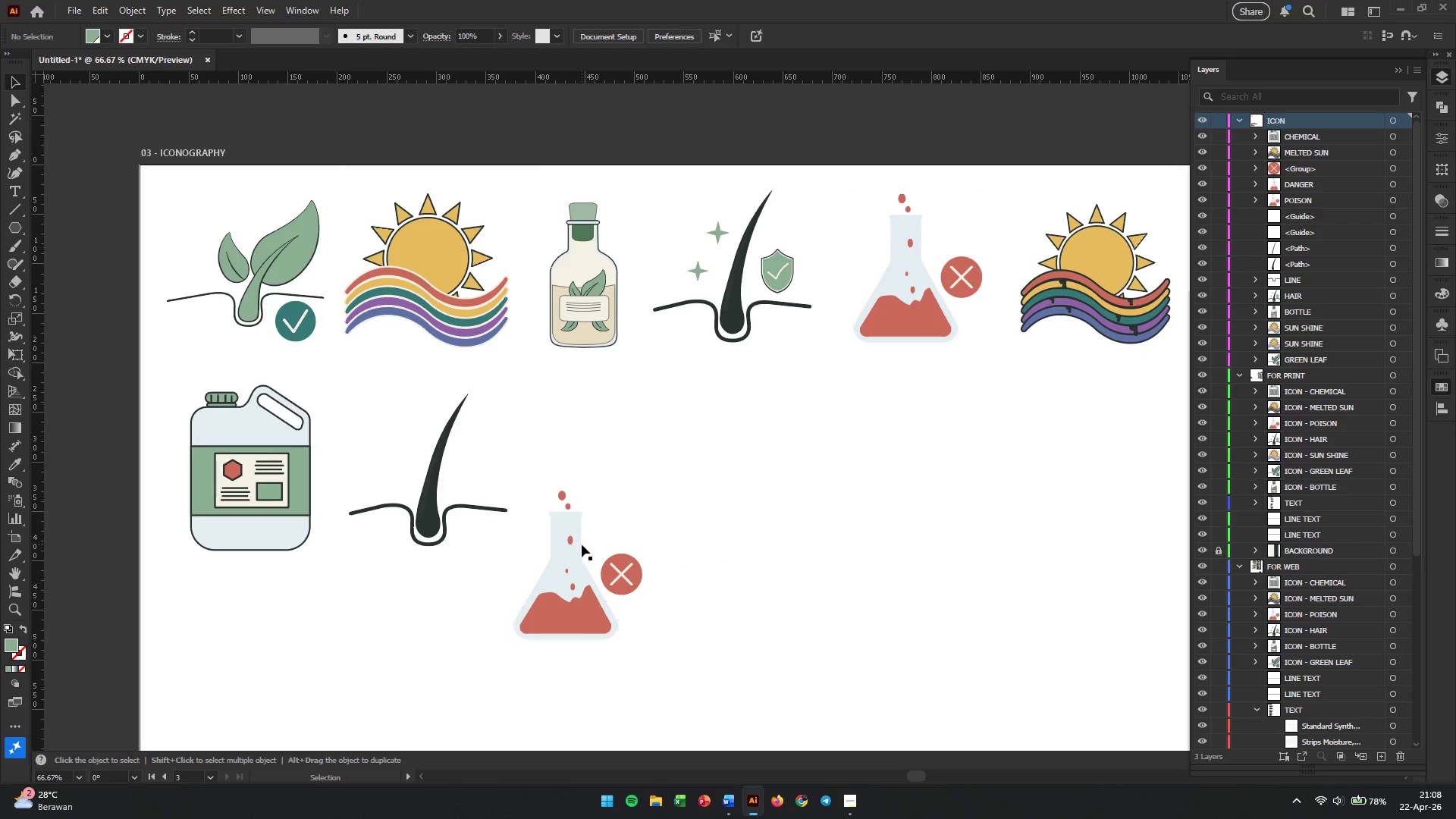 
left_click_drag(start_coordinate=[546, 460], to_coordinate=[573, 670])
 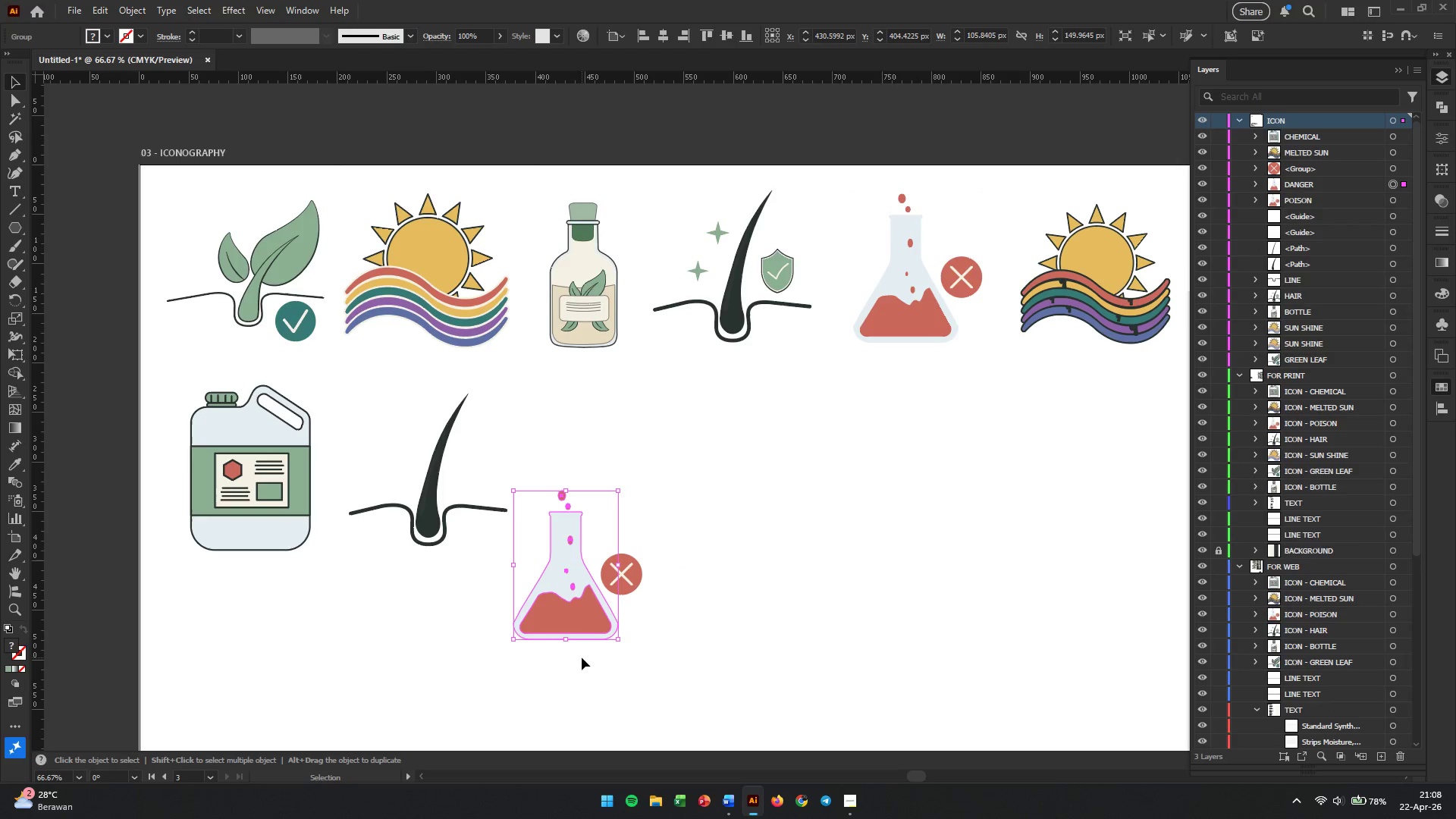 
key(Backspace)
 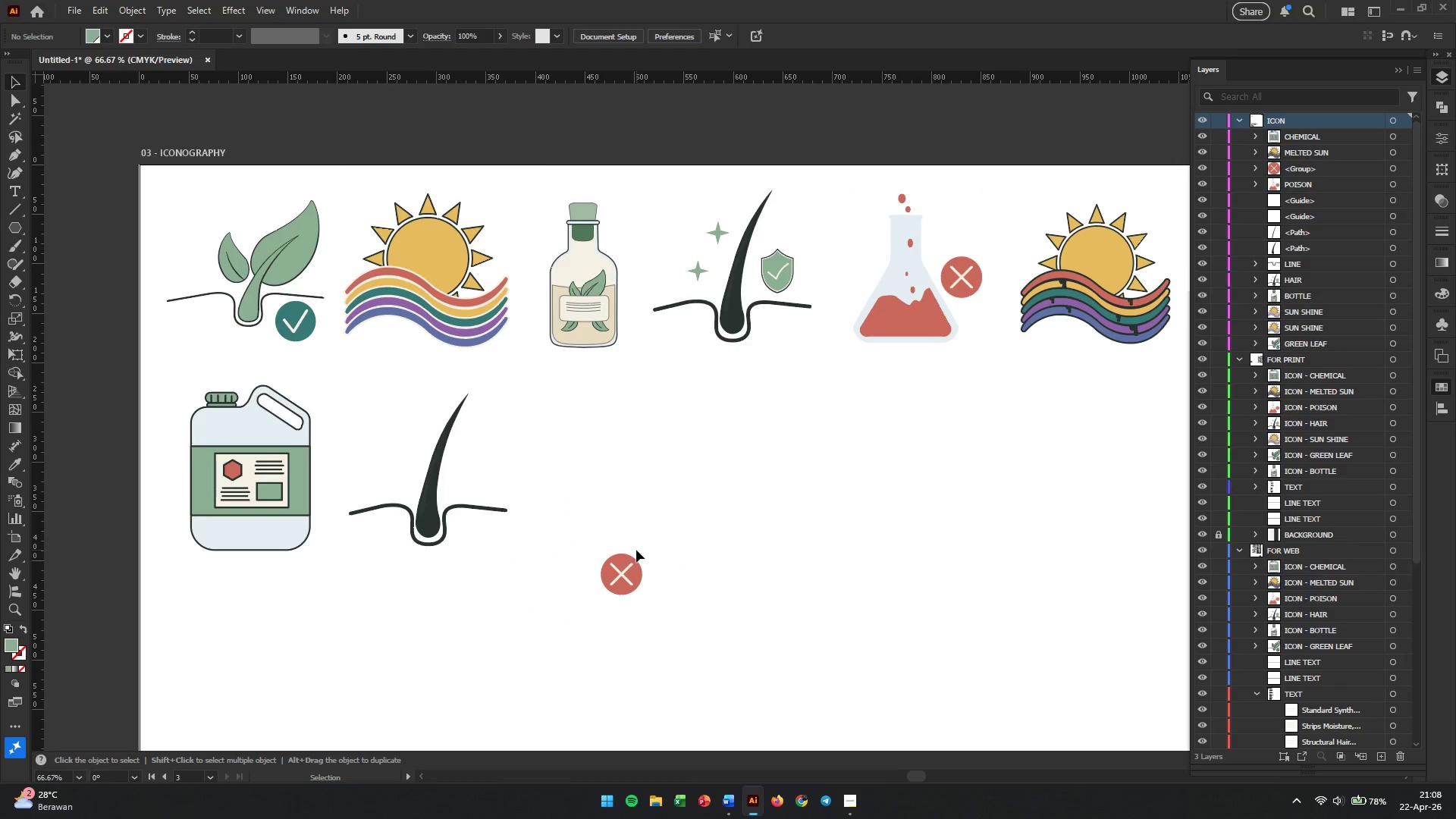 
left_click_drag(start_coordinate=[611, 523], to_coordinate=[640, 641])
 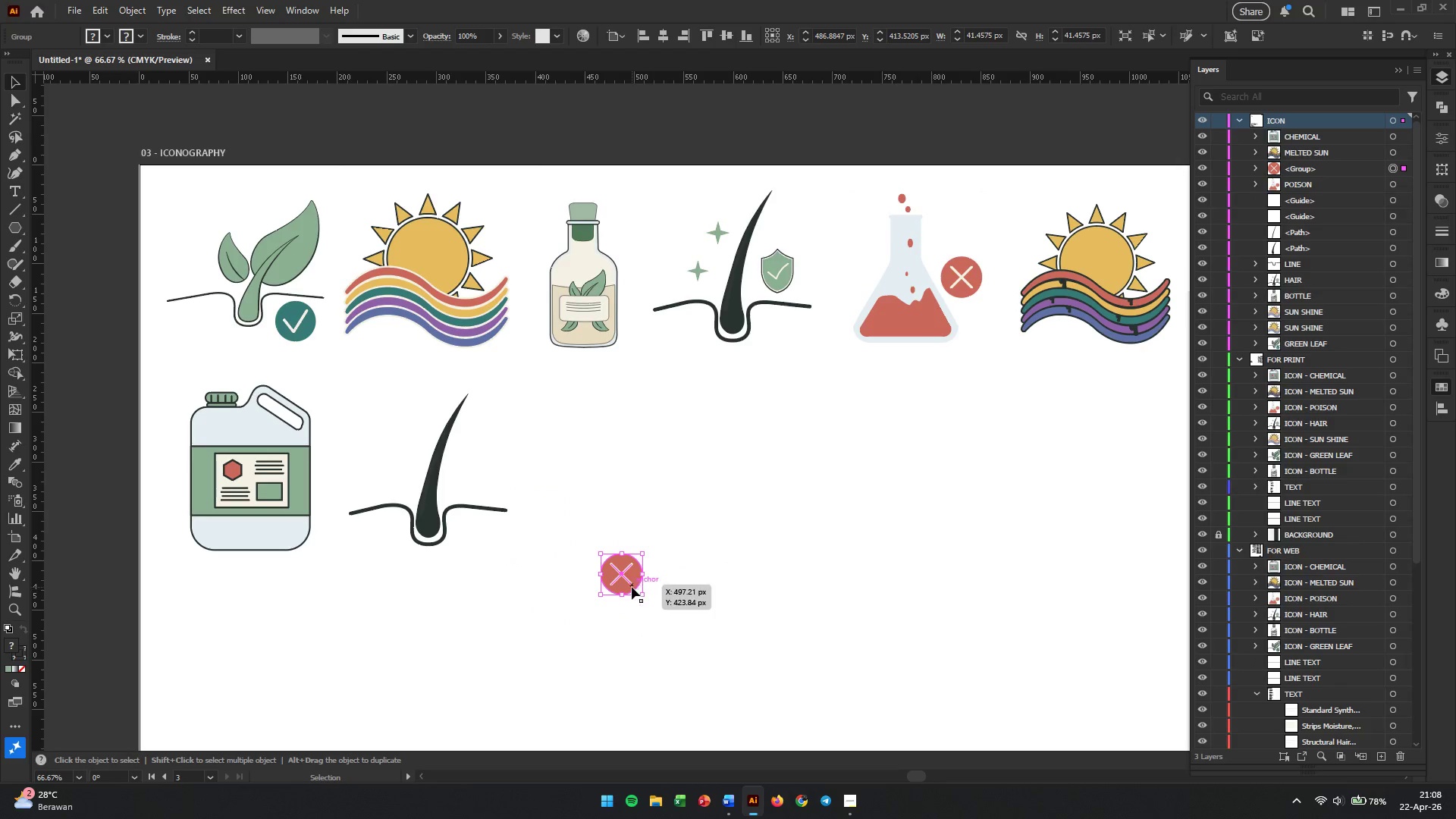 
left_click_drag(start_coordinate=[632, 587], to_coordinate=[495, 481])
 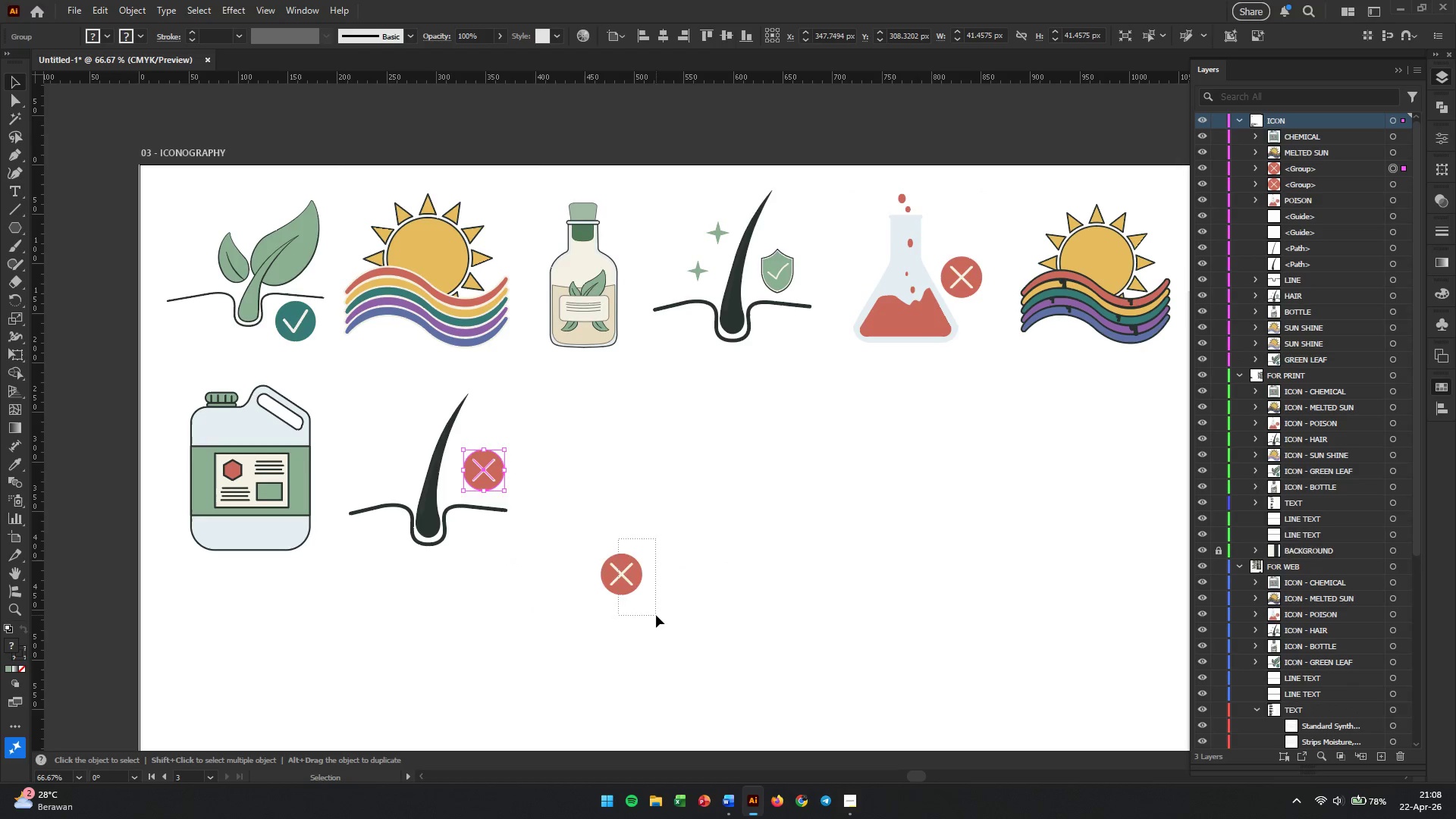 
hold_key(key=AltLeft, duration=0.91)
 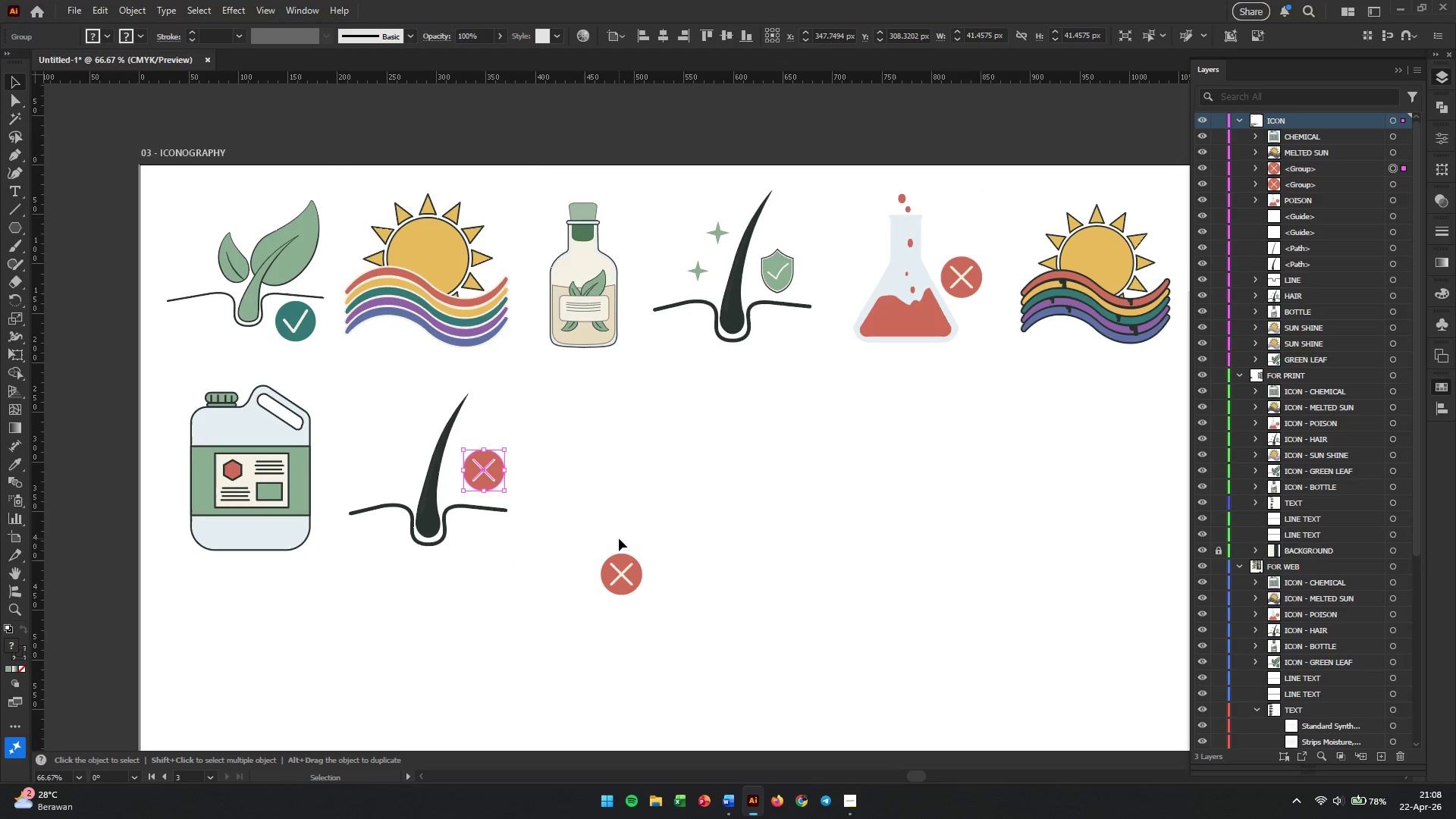 
left_click_drag(start_coordinate=[619, 538], to_coordinate=[662, 620])
 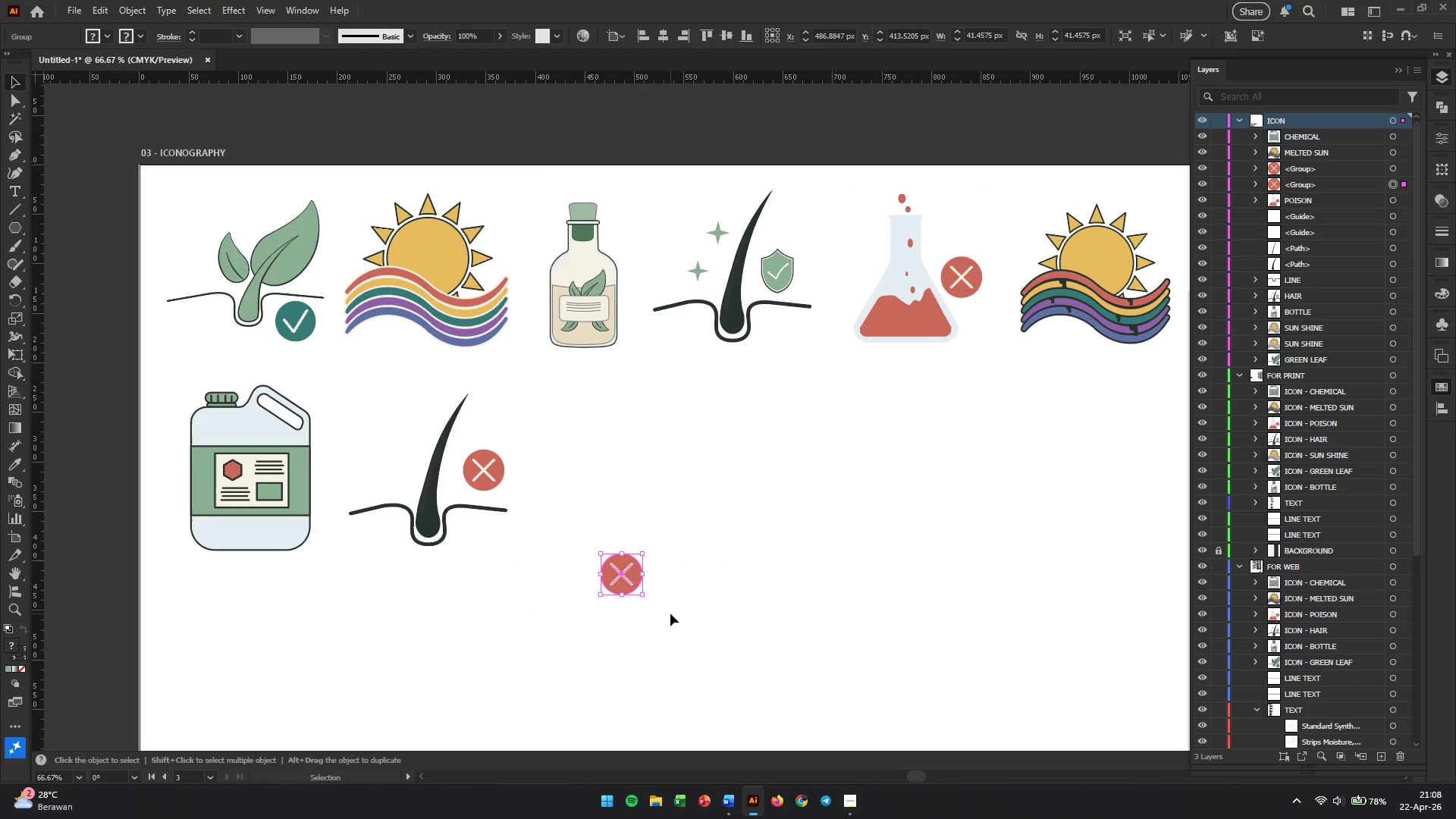 
key(Backspace)
 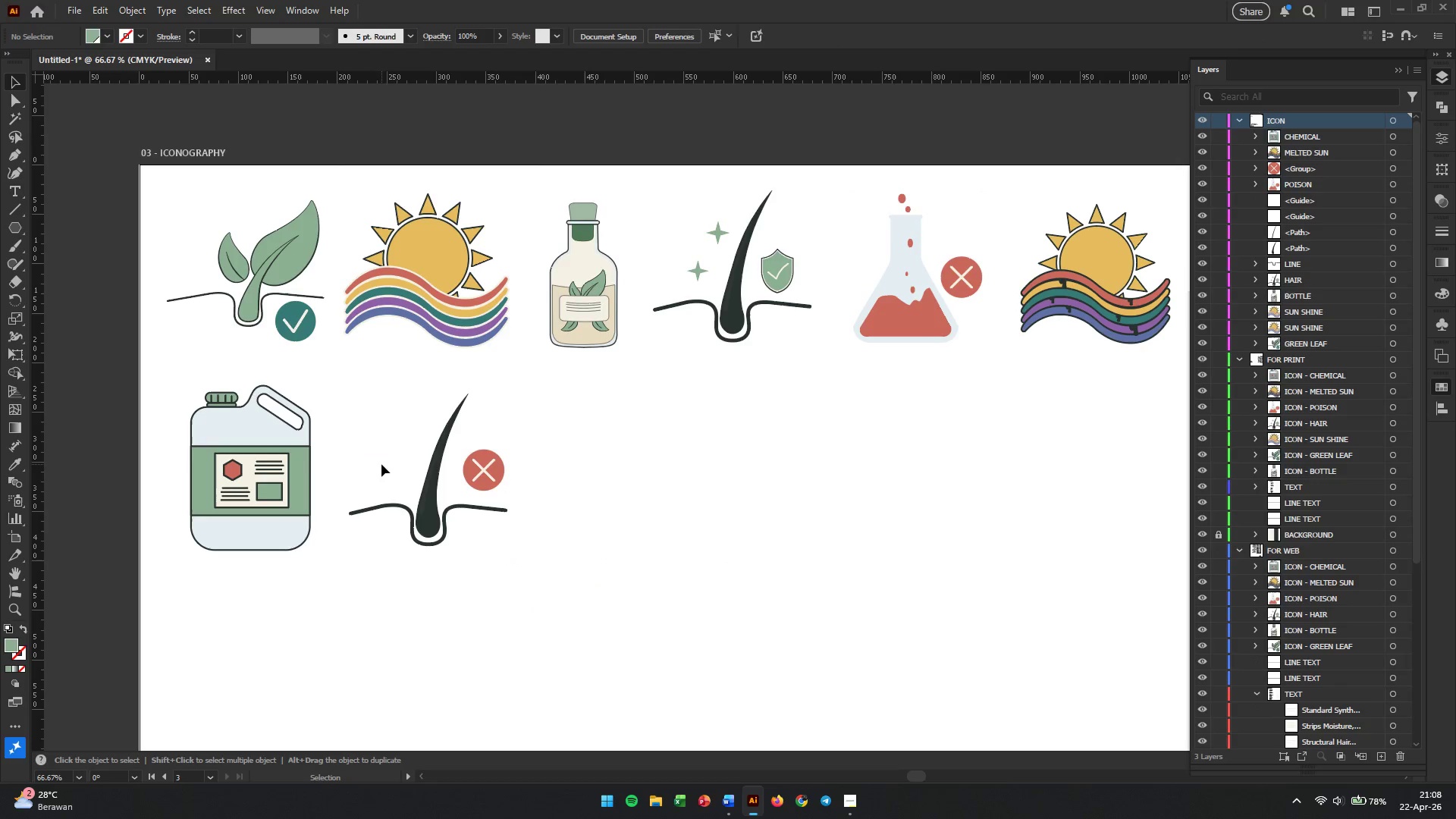 
hold_key(key=AltLeft, duration=0.47)
 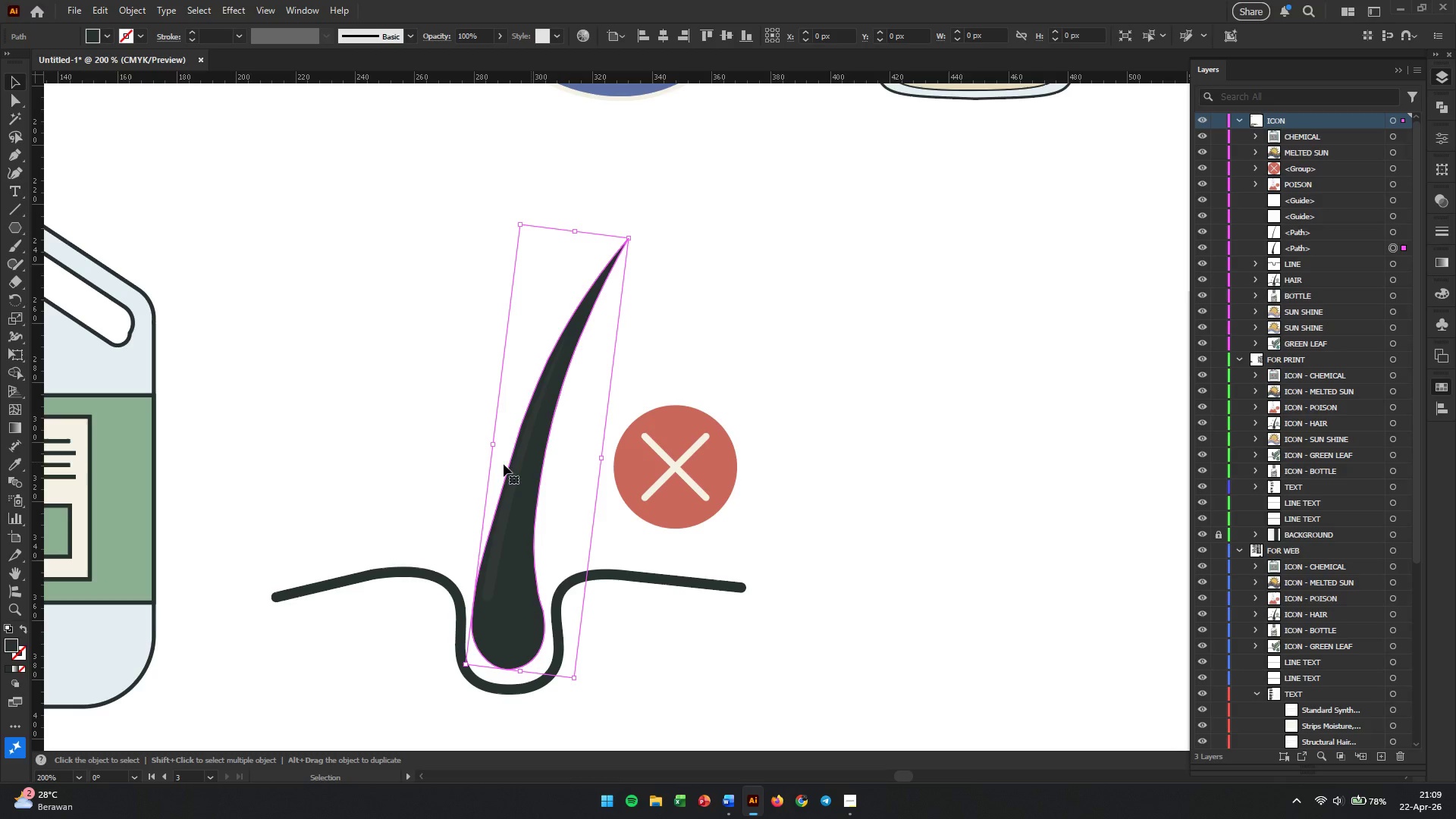 
left_click([531, 462])
 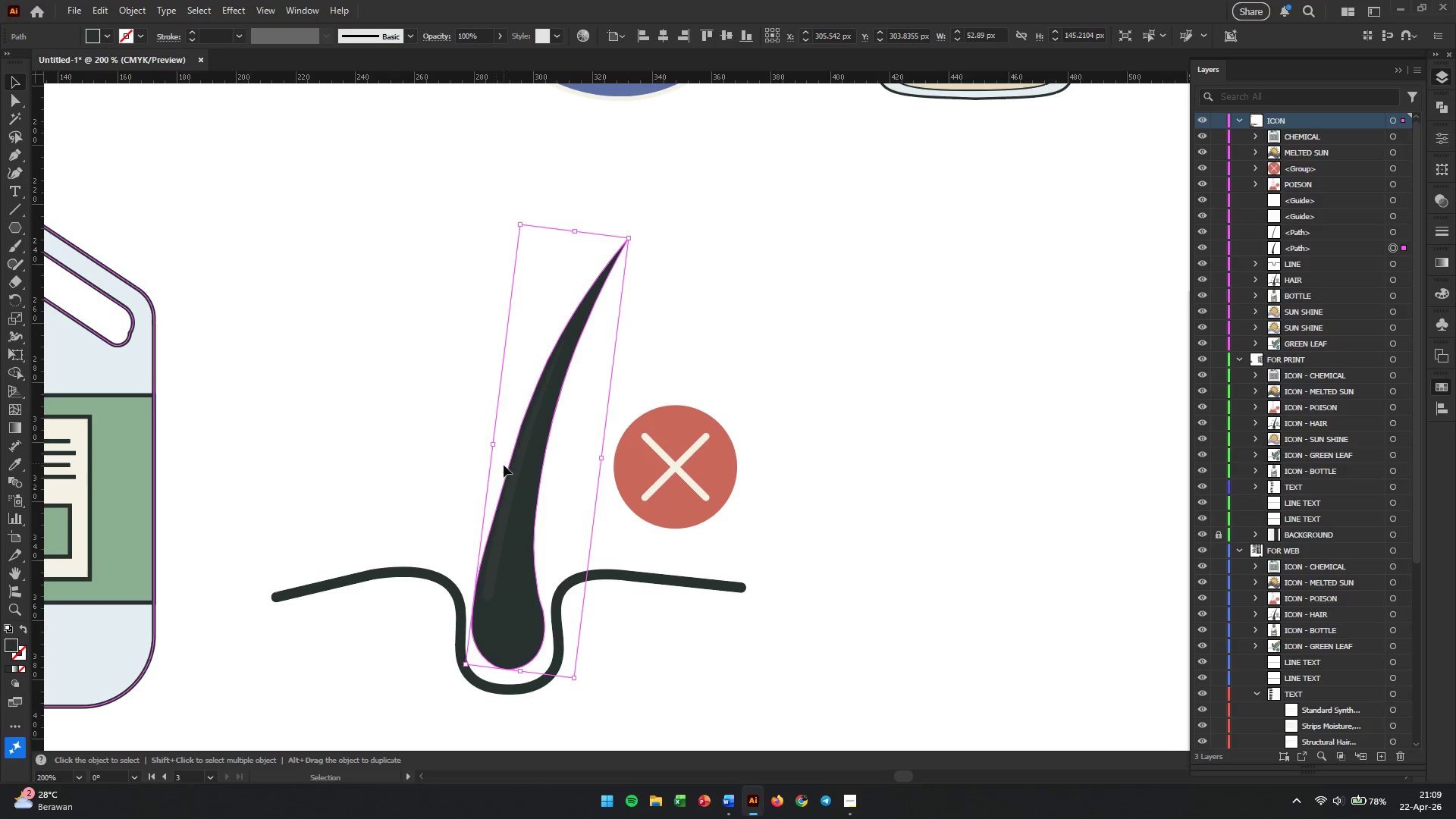 
scroll: coordinate [389, 472], scroll_direction: up, amount: 3.0
 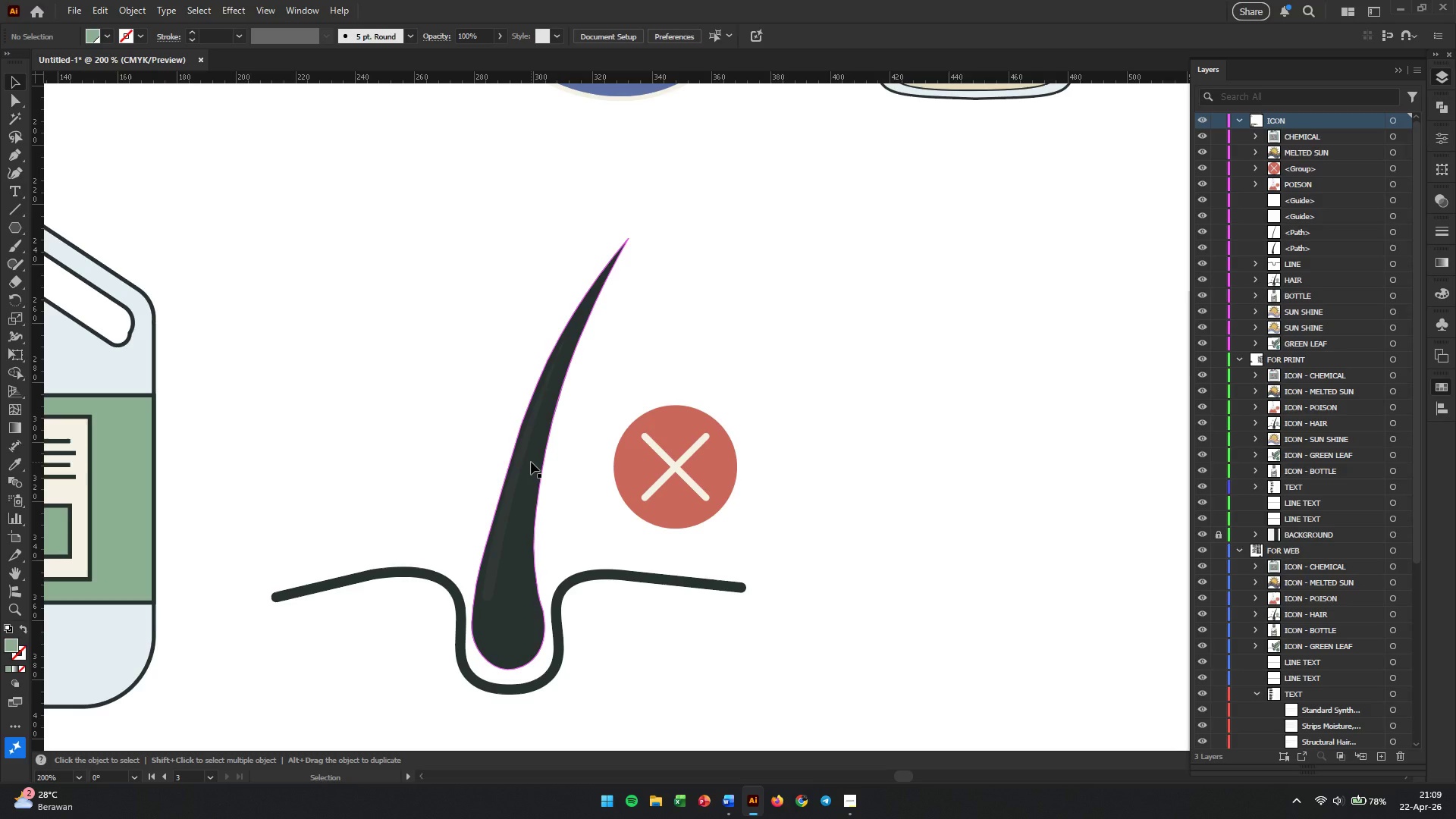 
right_click([519, 549])
 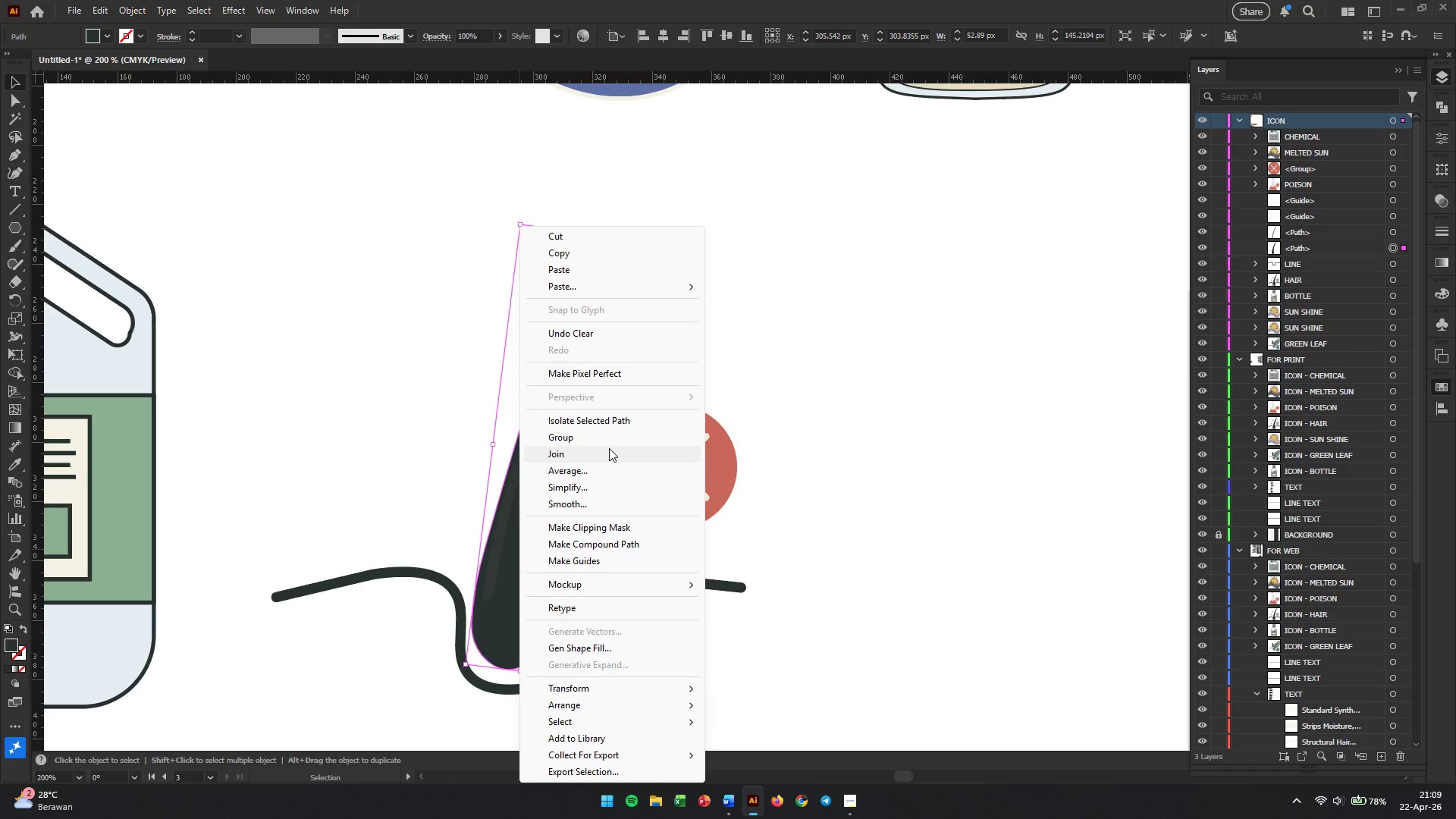 
left_click([384, 442])
 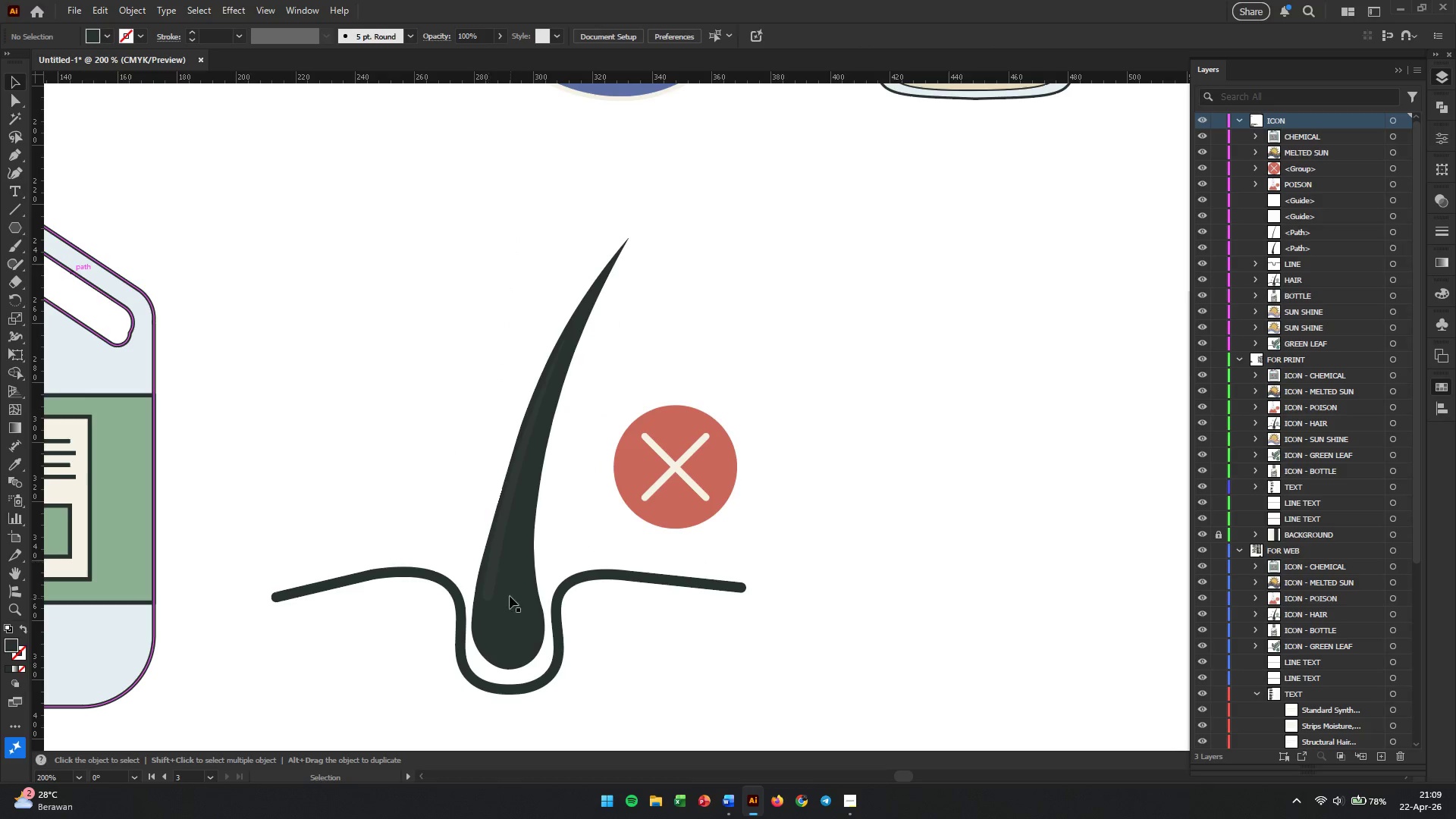 
left_click([513, 626])
 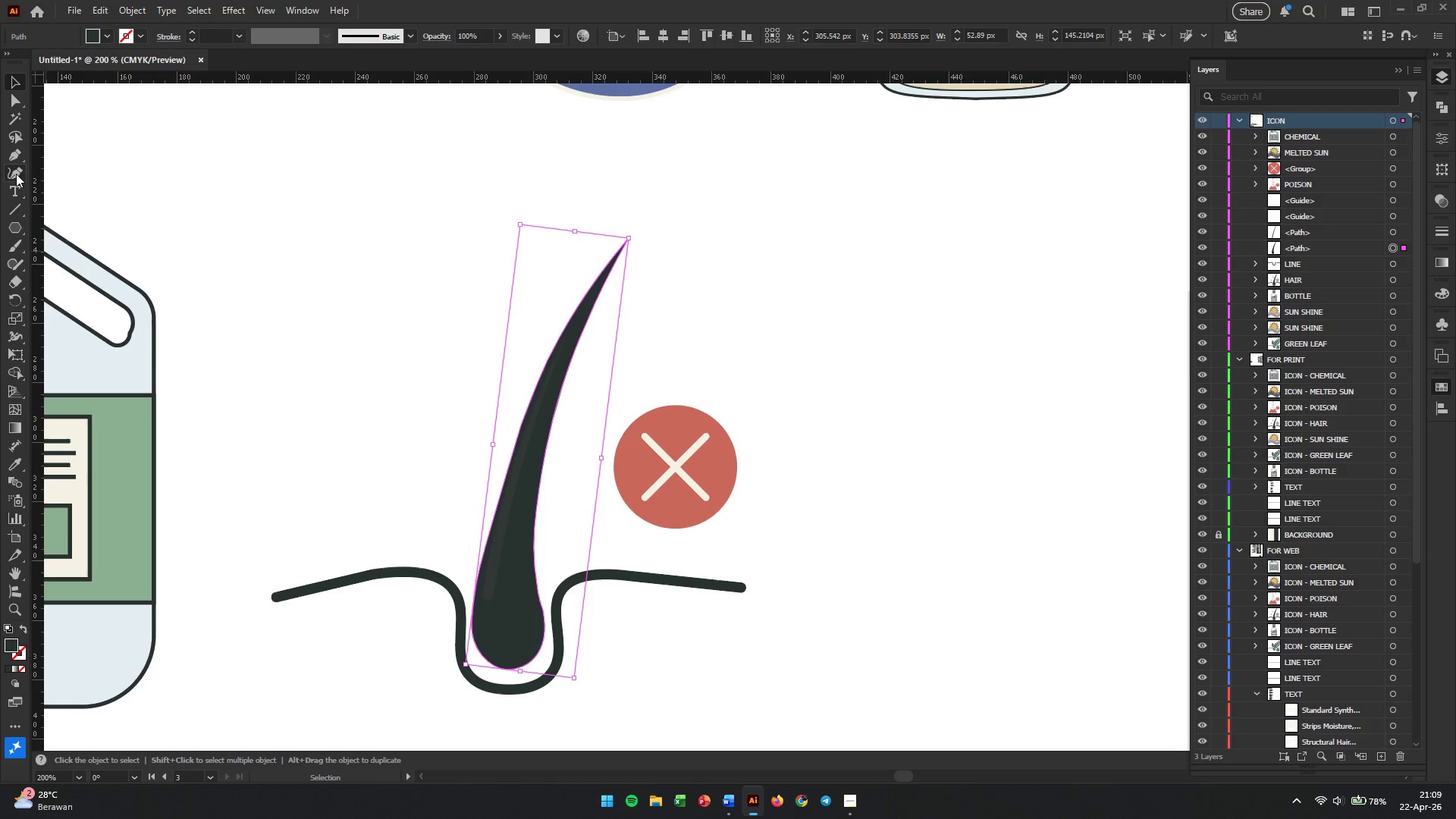 
left_click([15, 102])
 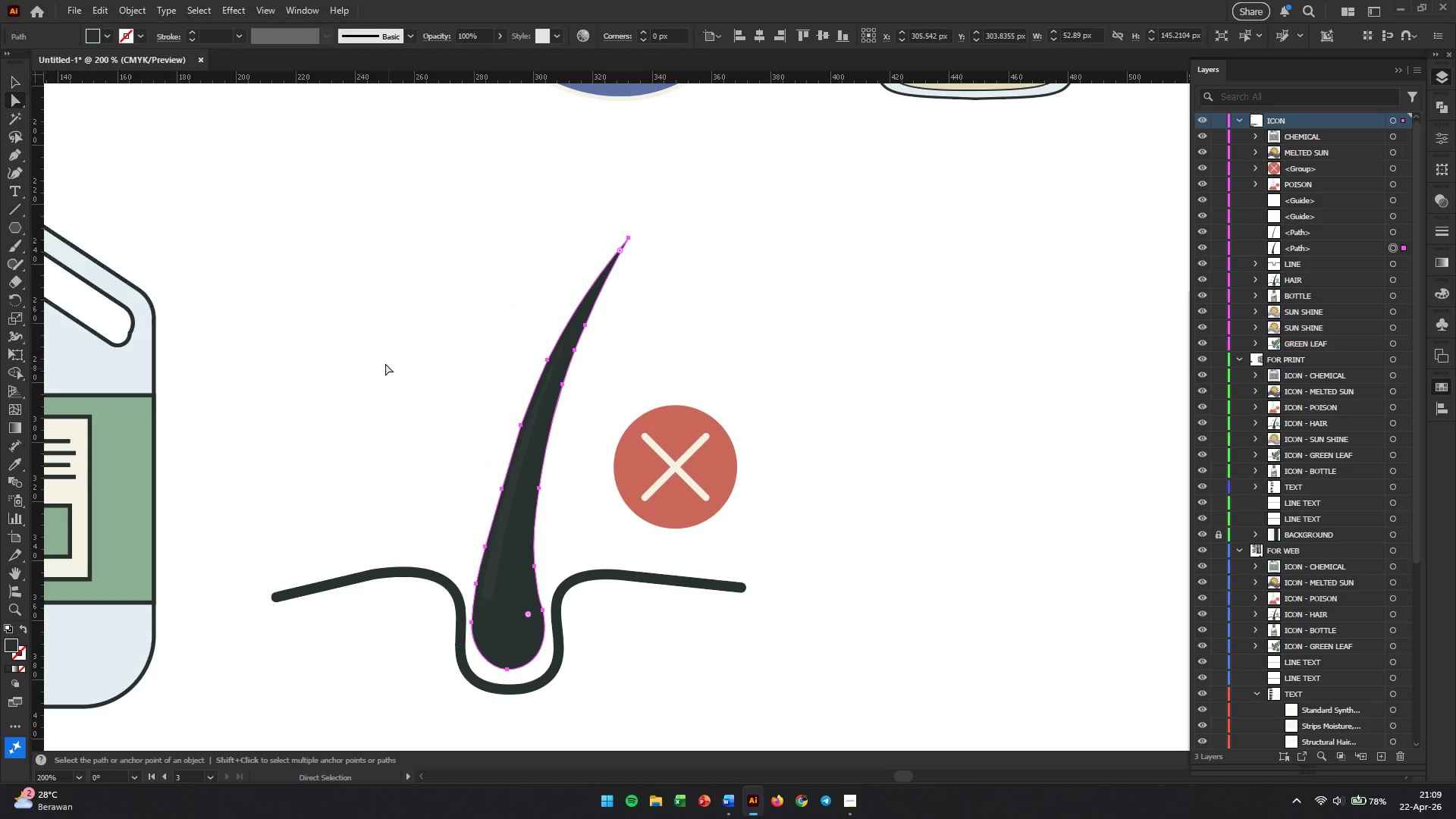 
hold_key(key=AltLeft, duration=0.53)
 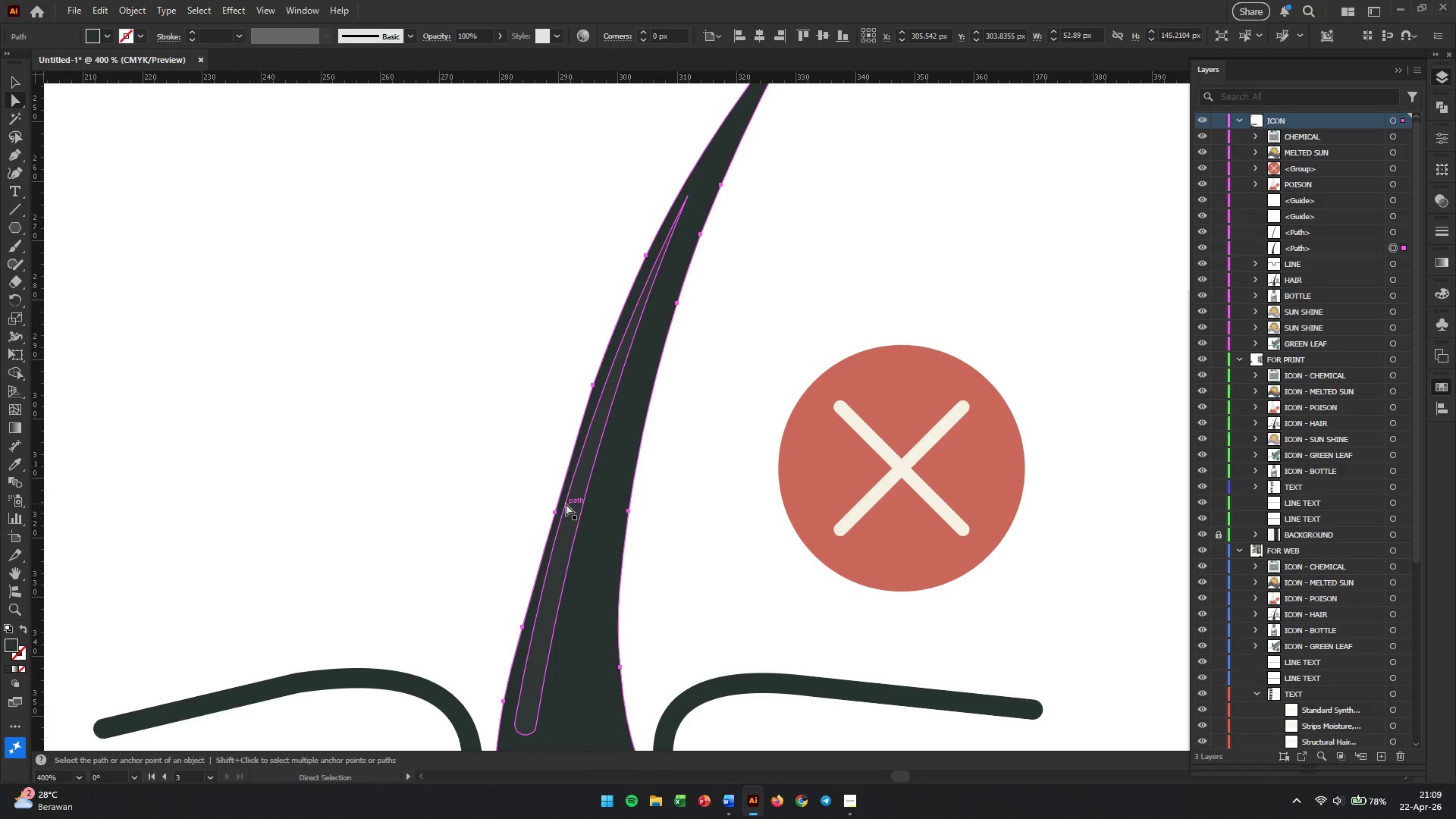 
scroll: coordinate [451, 466], scroll_direction: up, amount: 5.0
 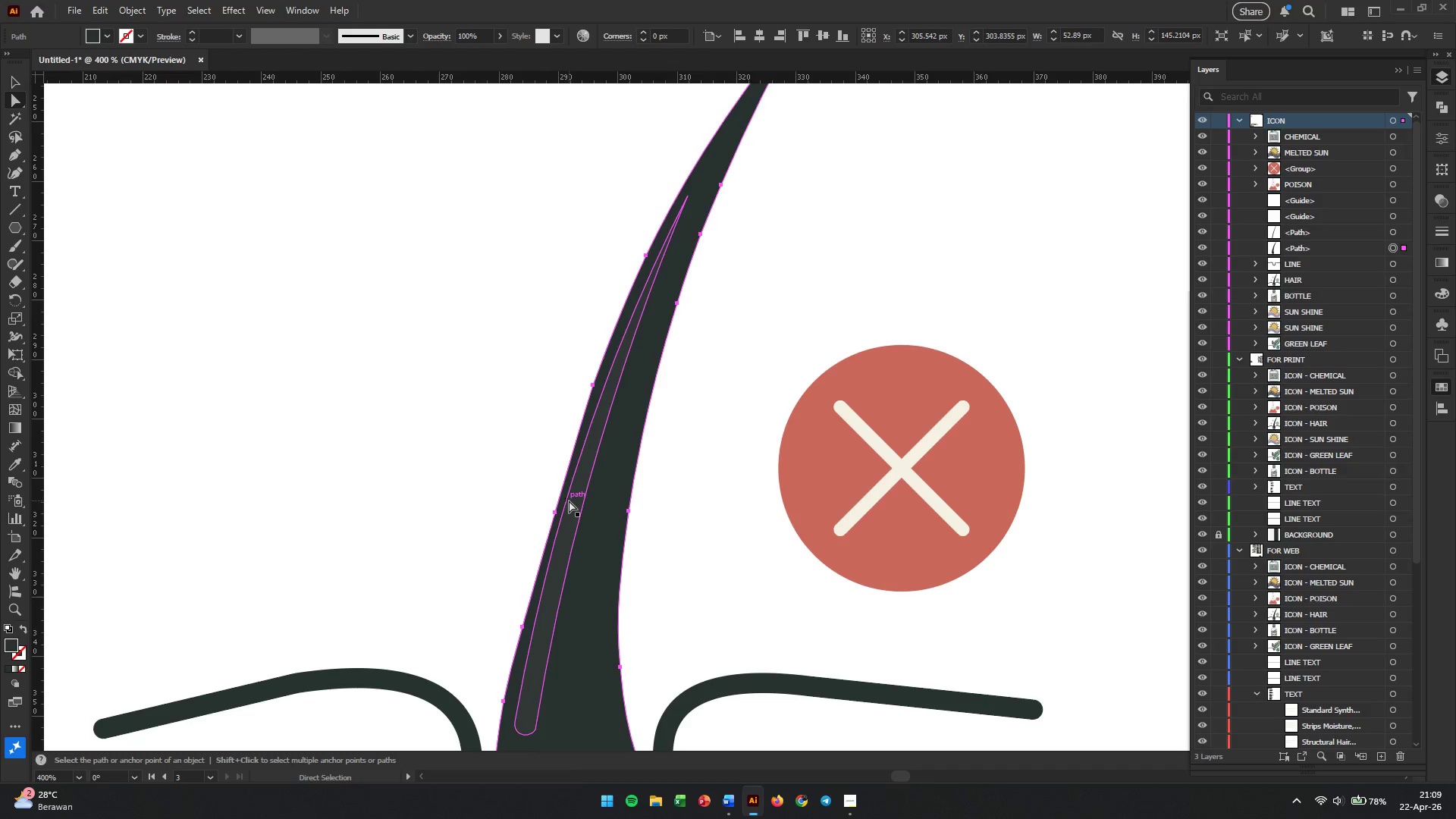 
key(Backspace)
 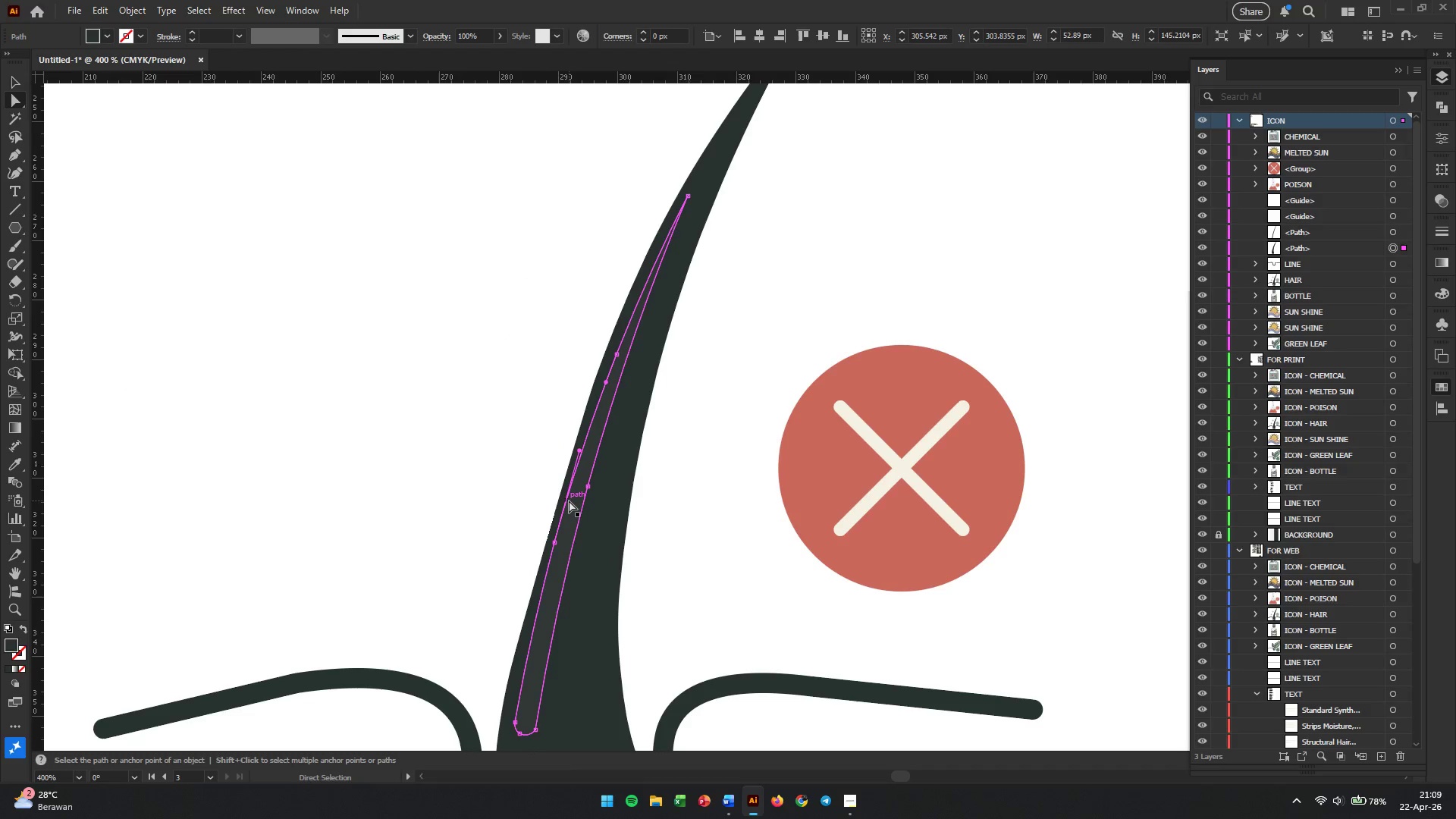 
left_click([569, 500])
 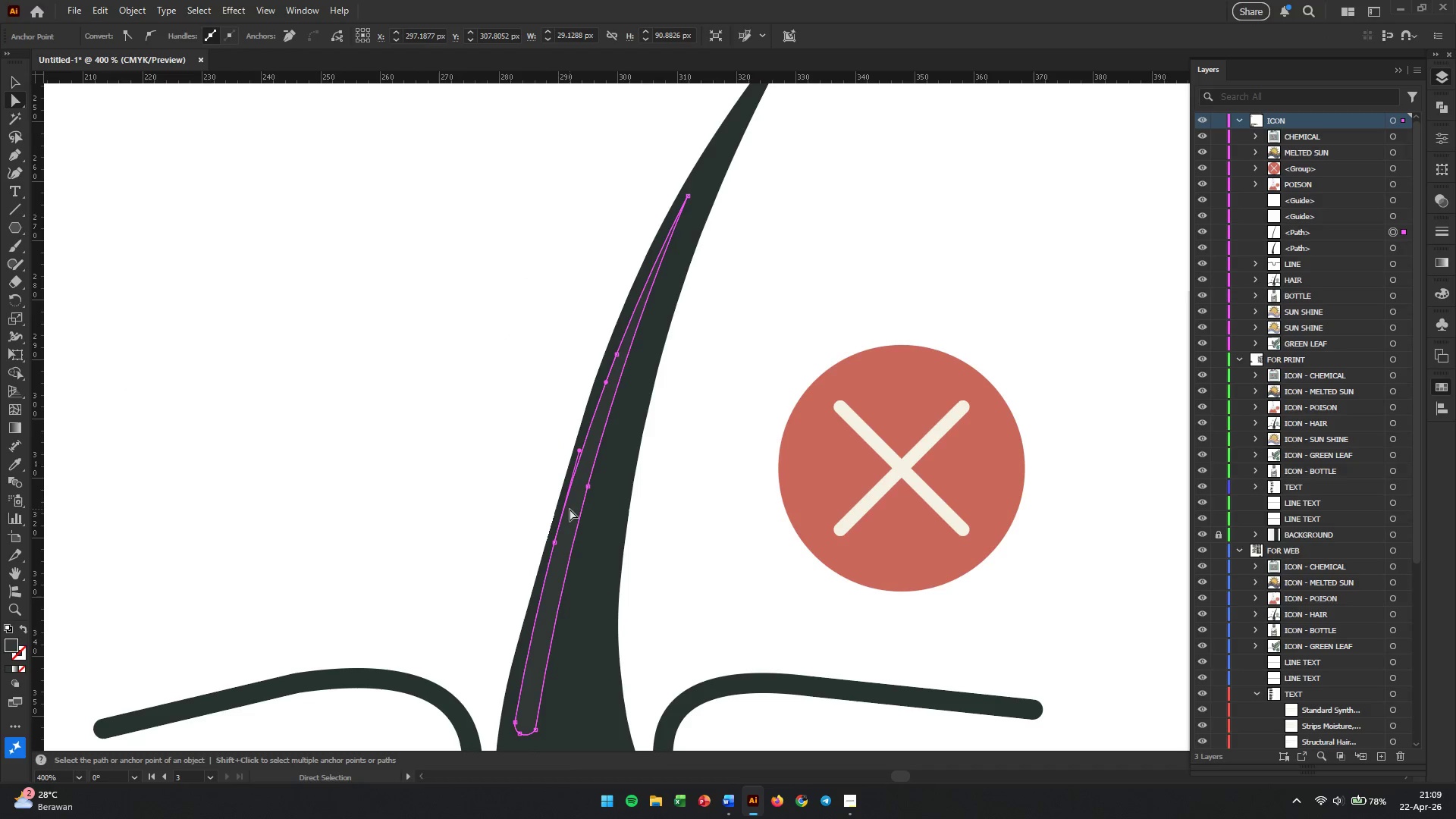 
key(V)
 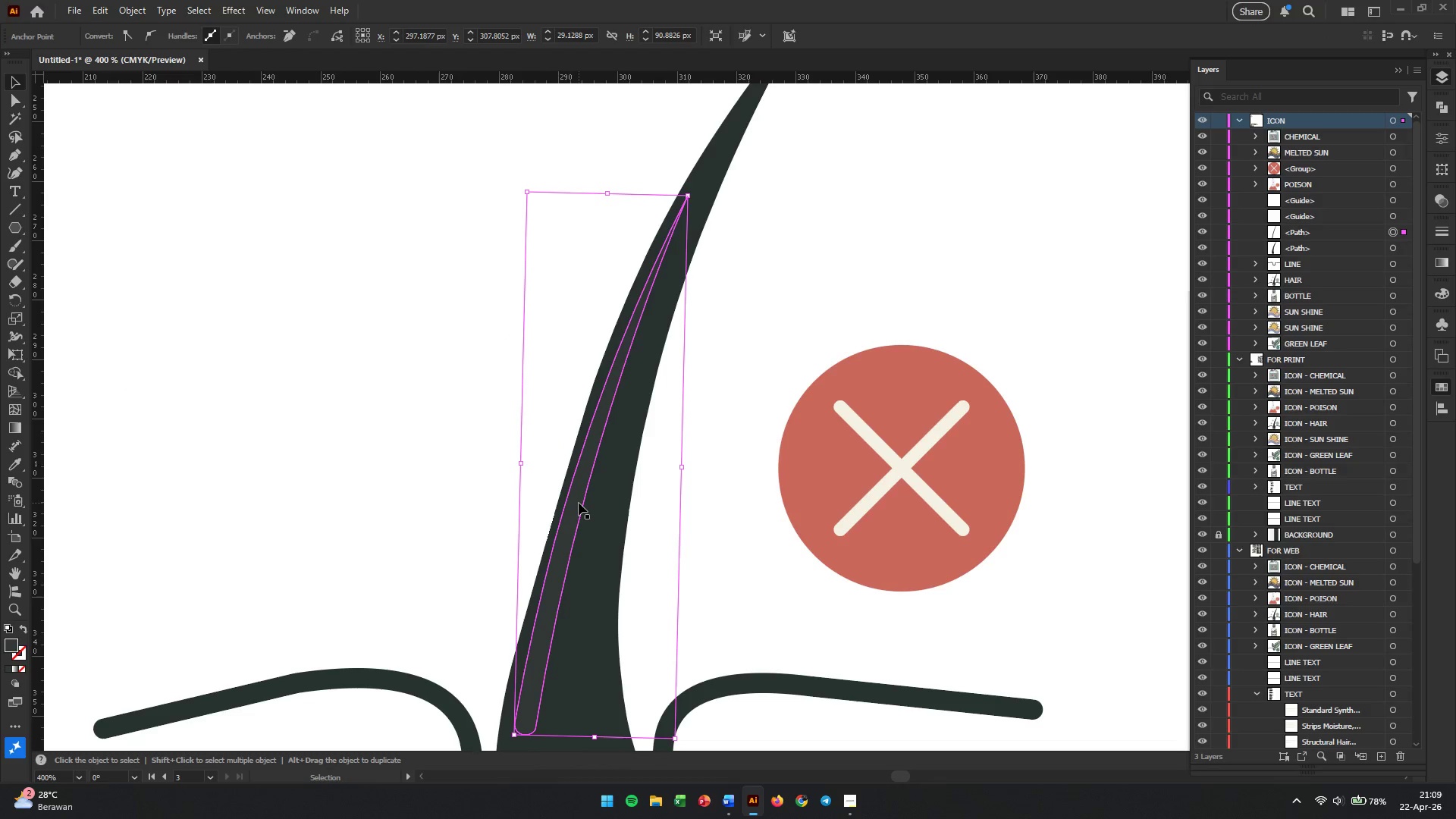 
key(Backspace)
 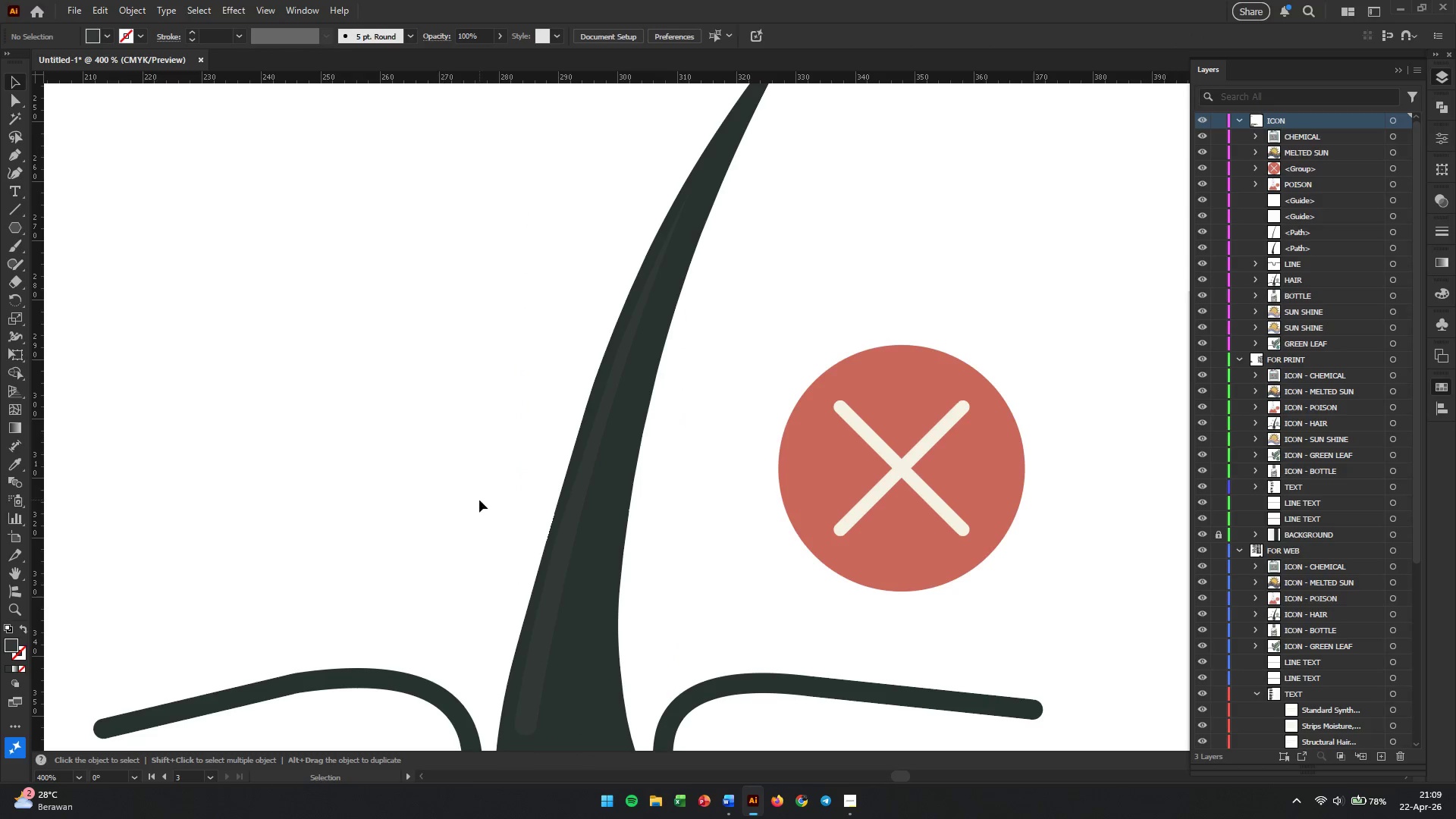 
left_click([560, 573])
 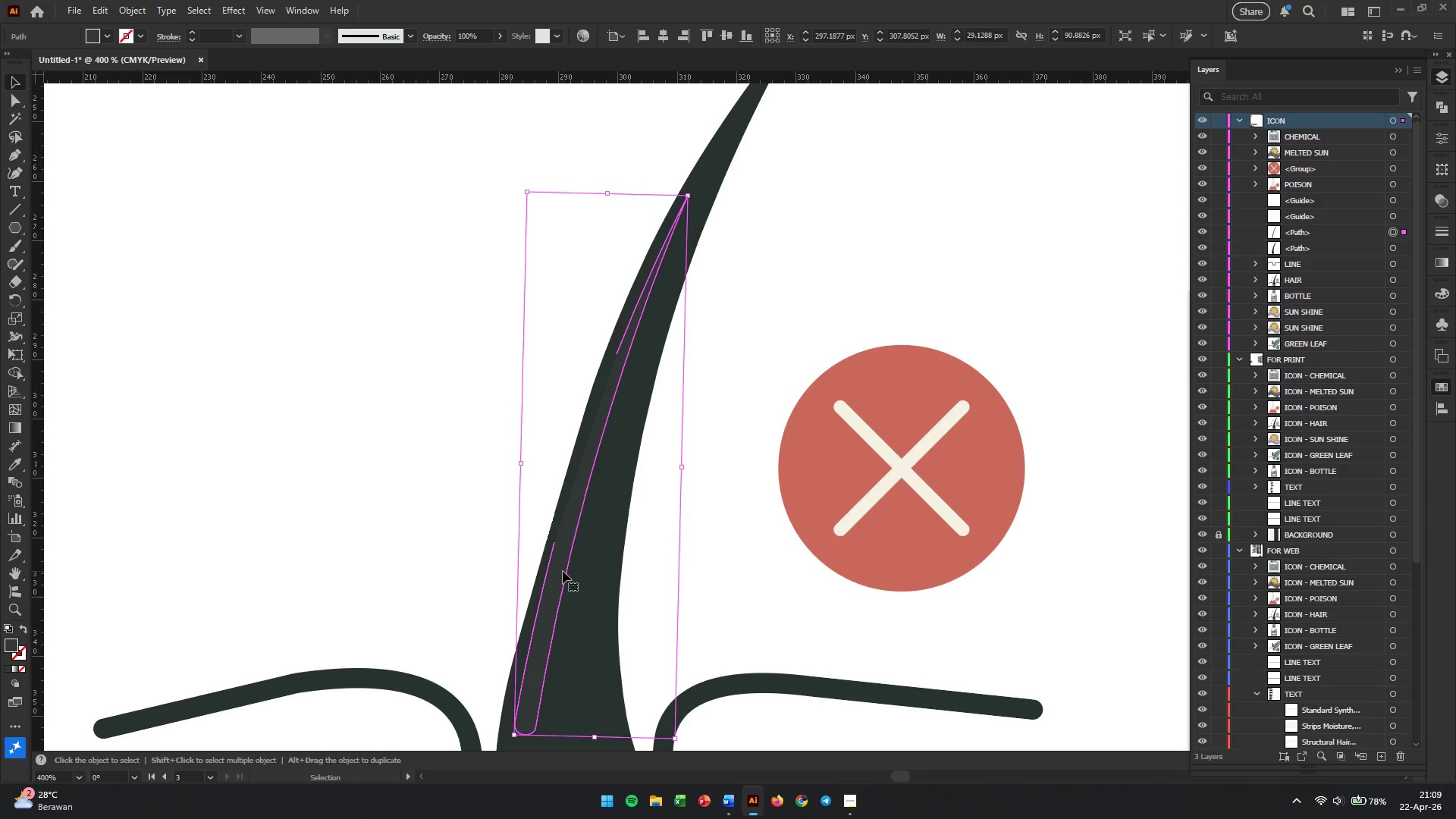 
key(Backspace)
 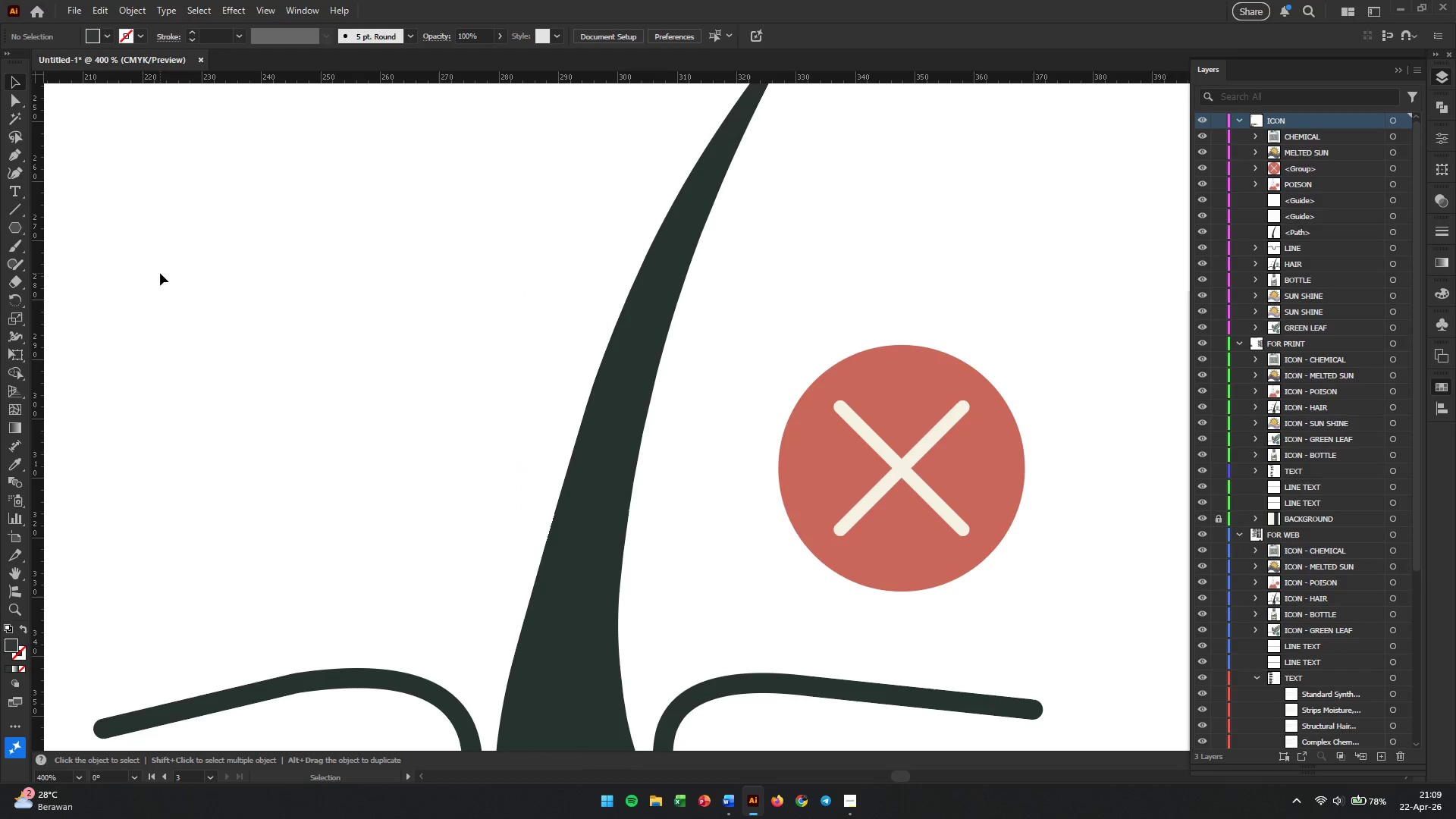 
wait(11.83)
 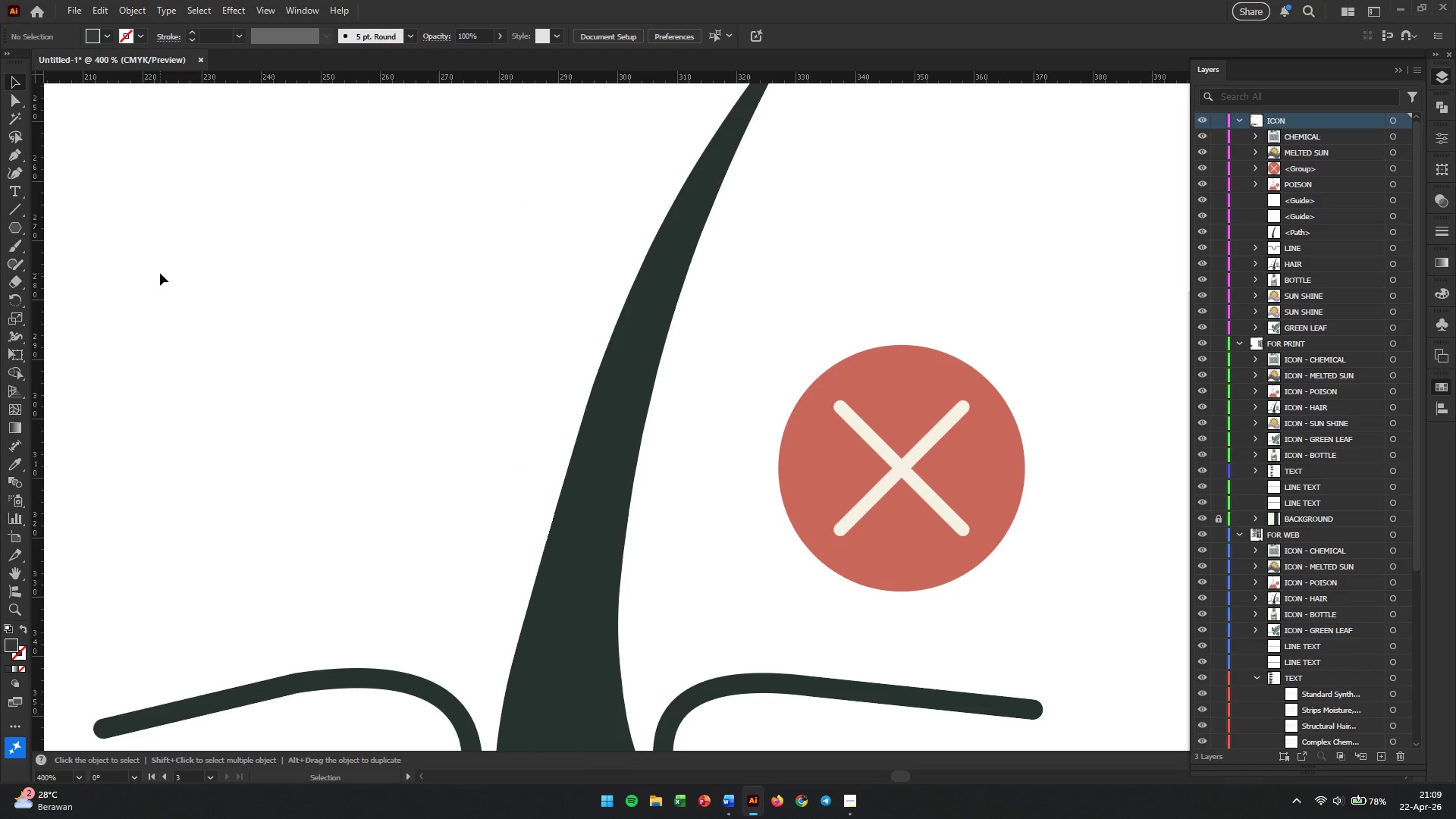 
left_click([11, 152])
 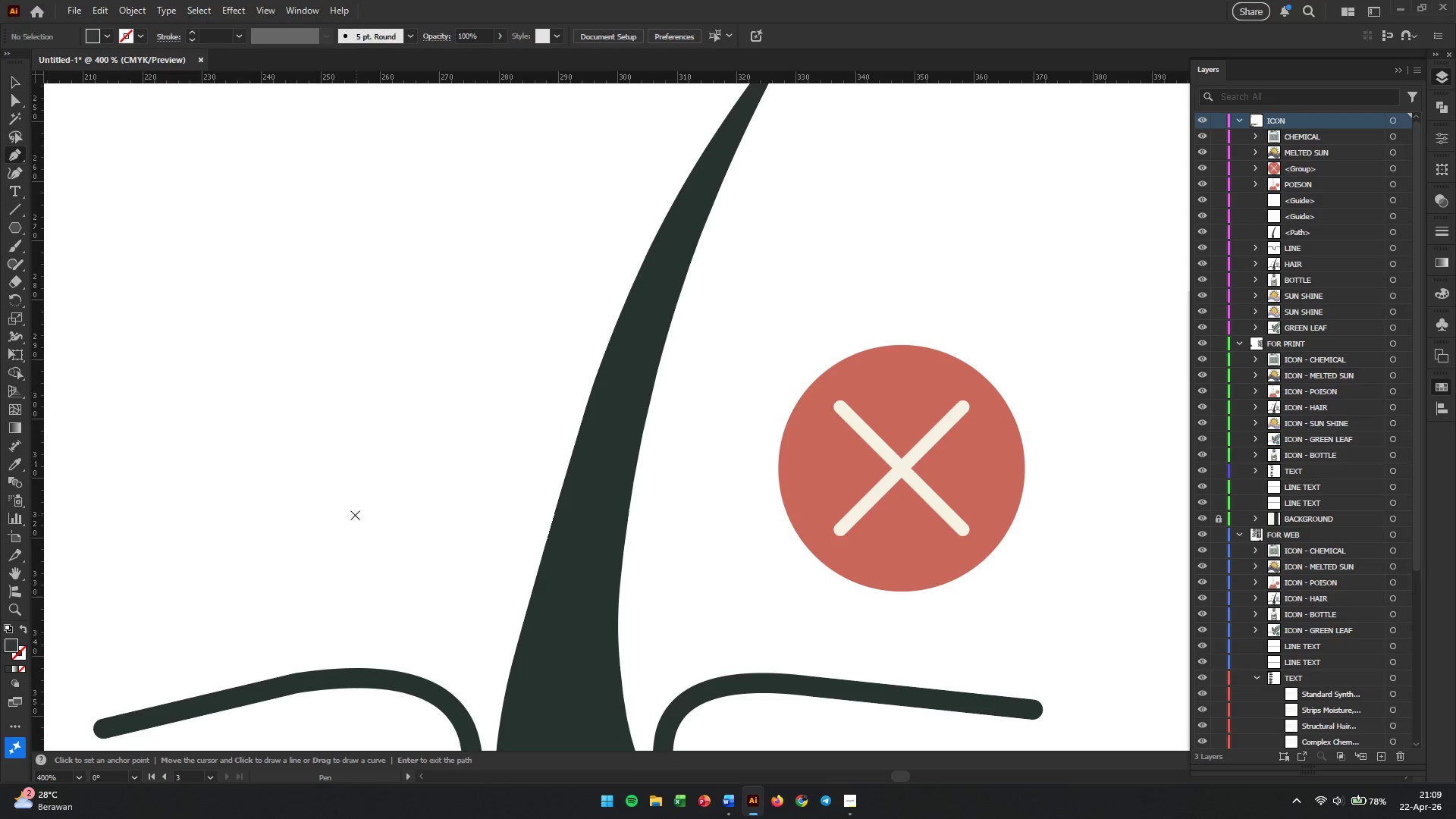 
scroll: coordinate [406, 542], scroll_direction: down, amount: 6.0
 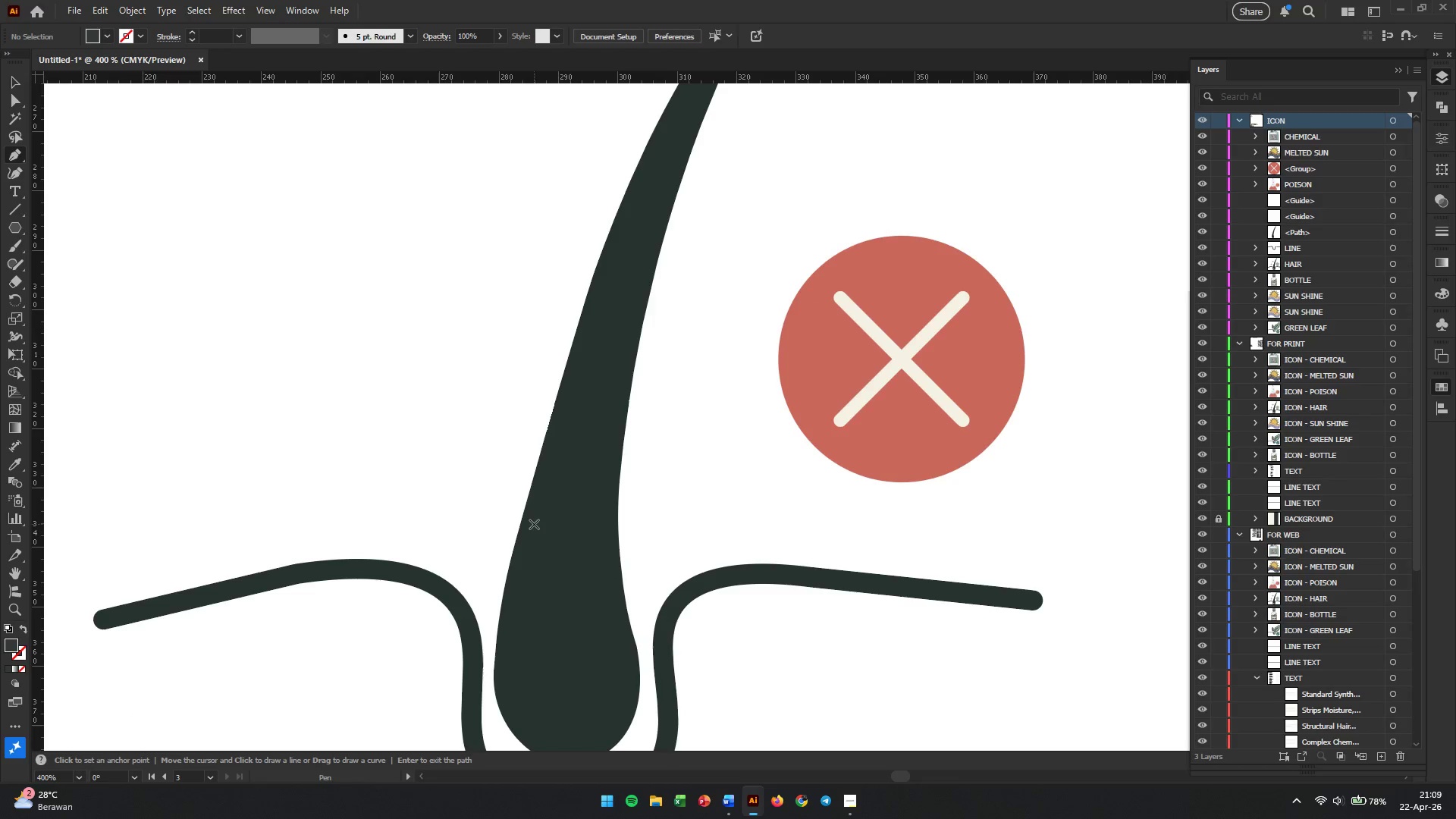 
left_click([522, 526])
 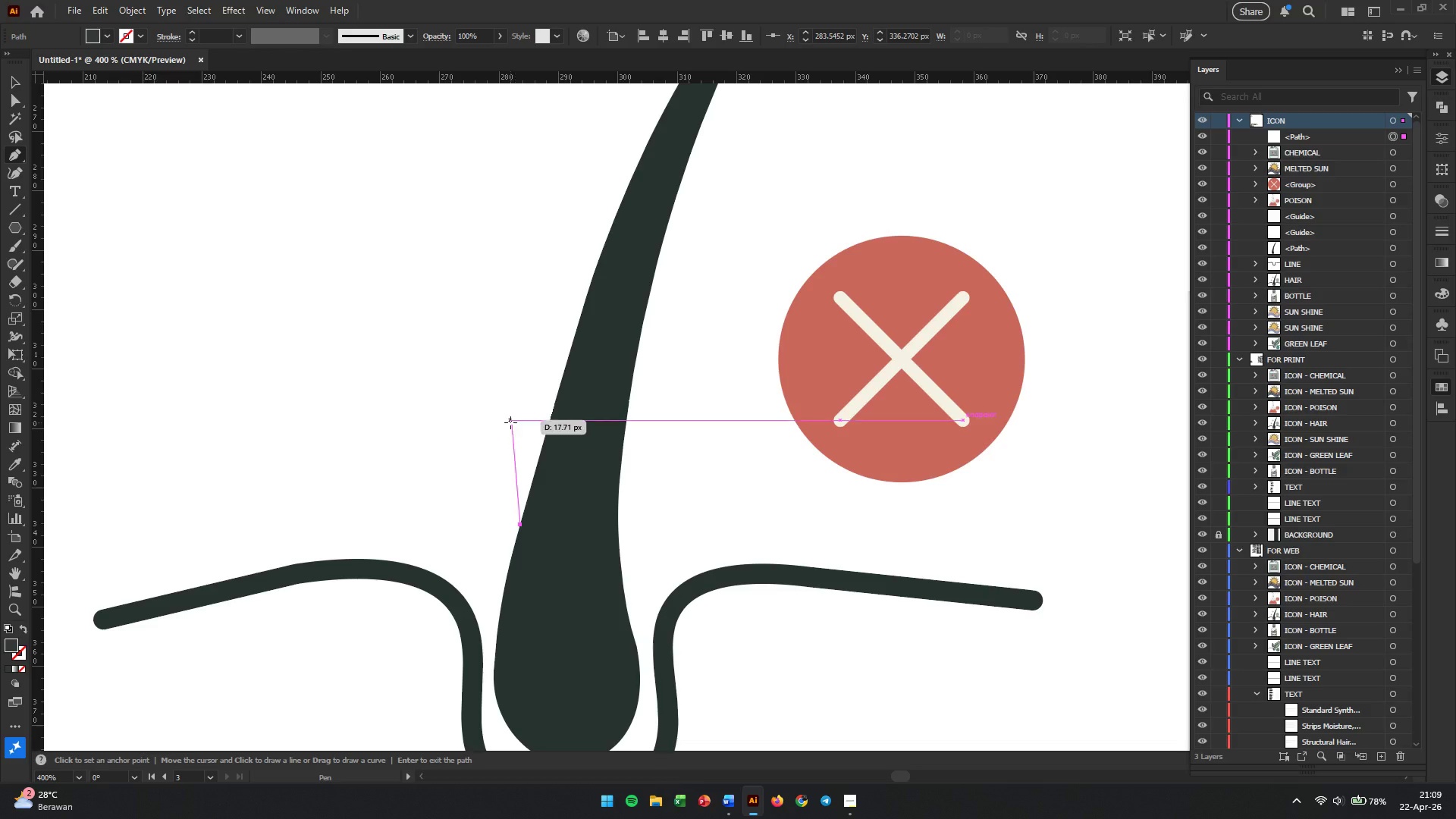 
left_click([503, 406])
 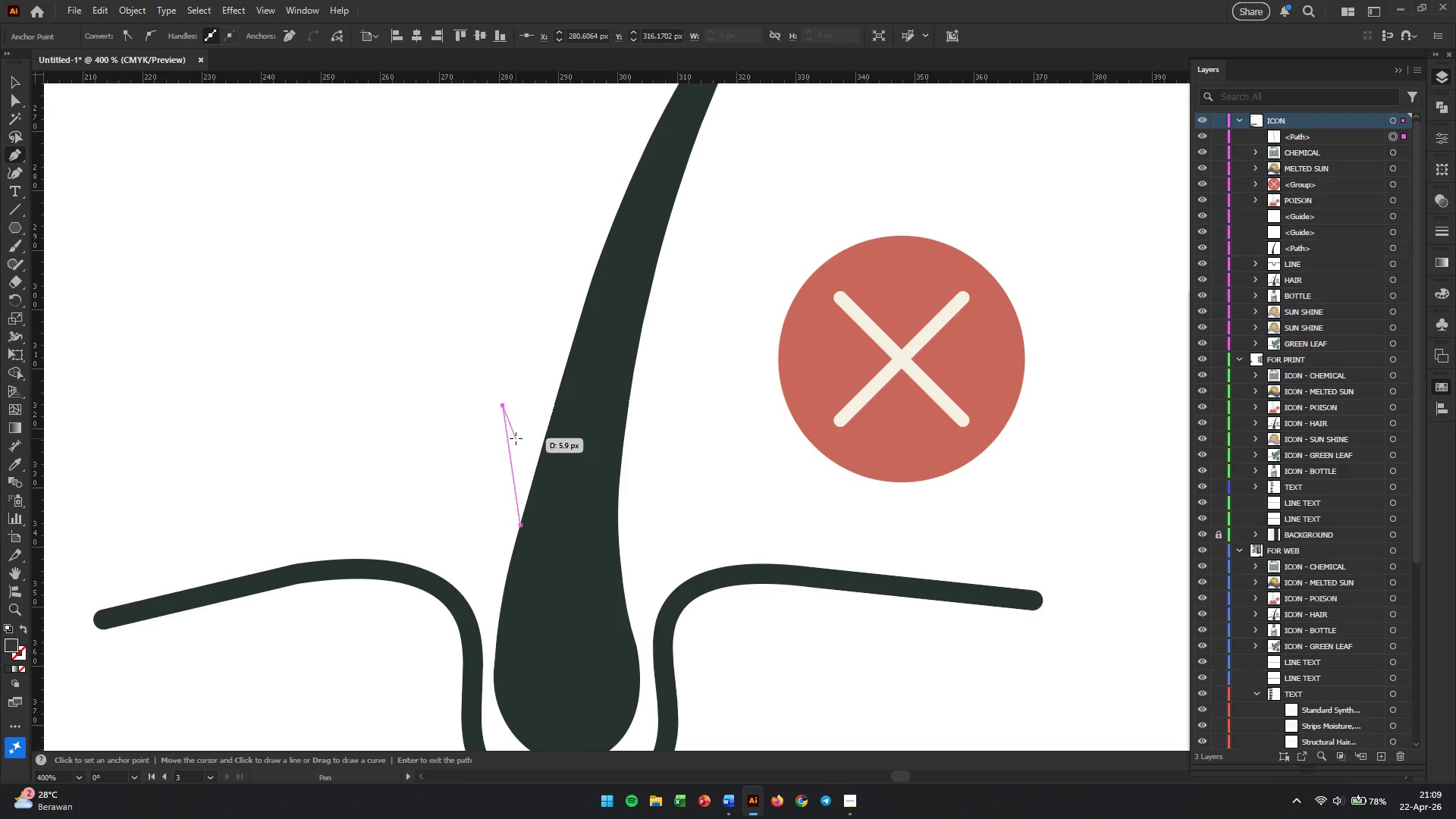 
left_click([516, 440])
 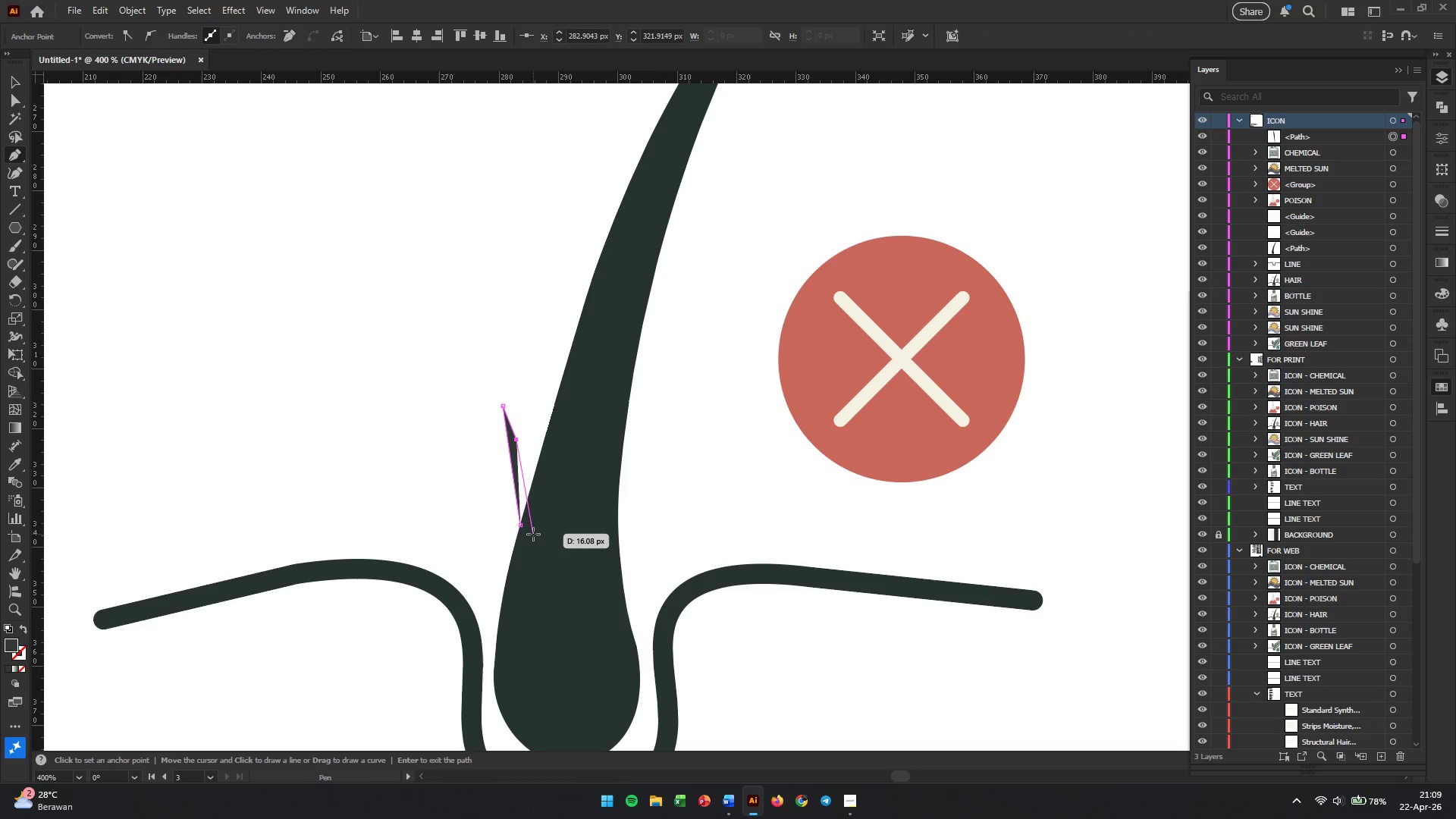 
left_click([540, 557])
 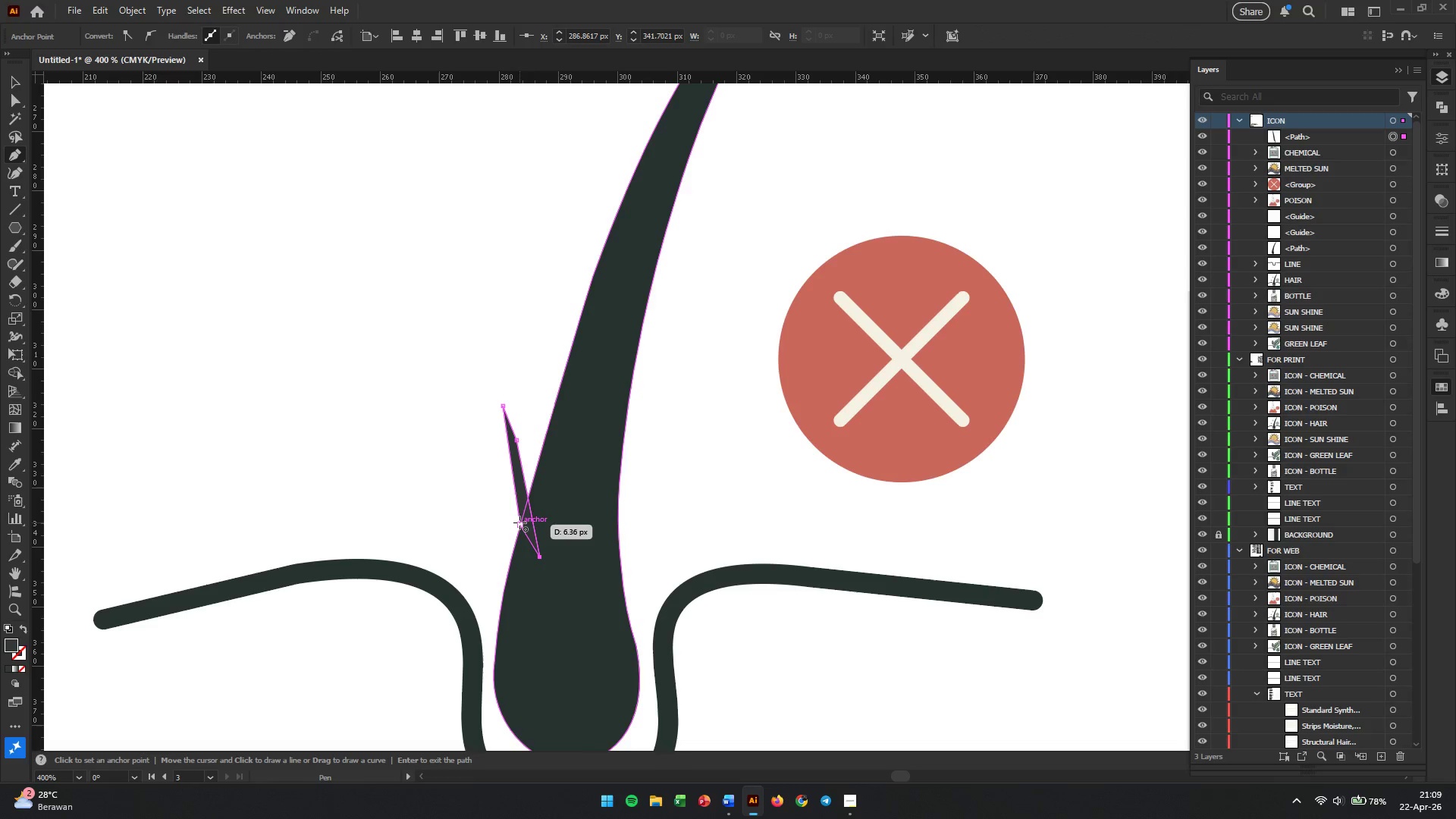 
left_click([519, 522])
 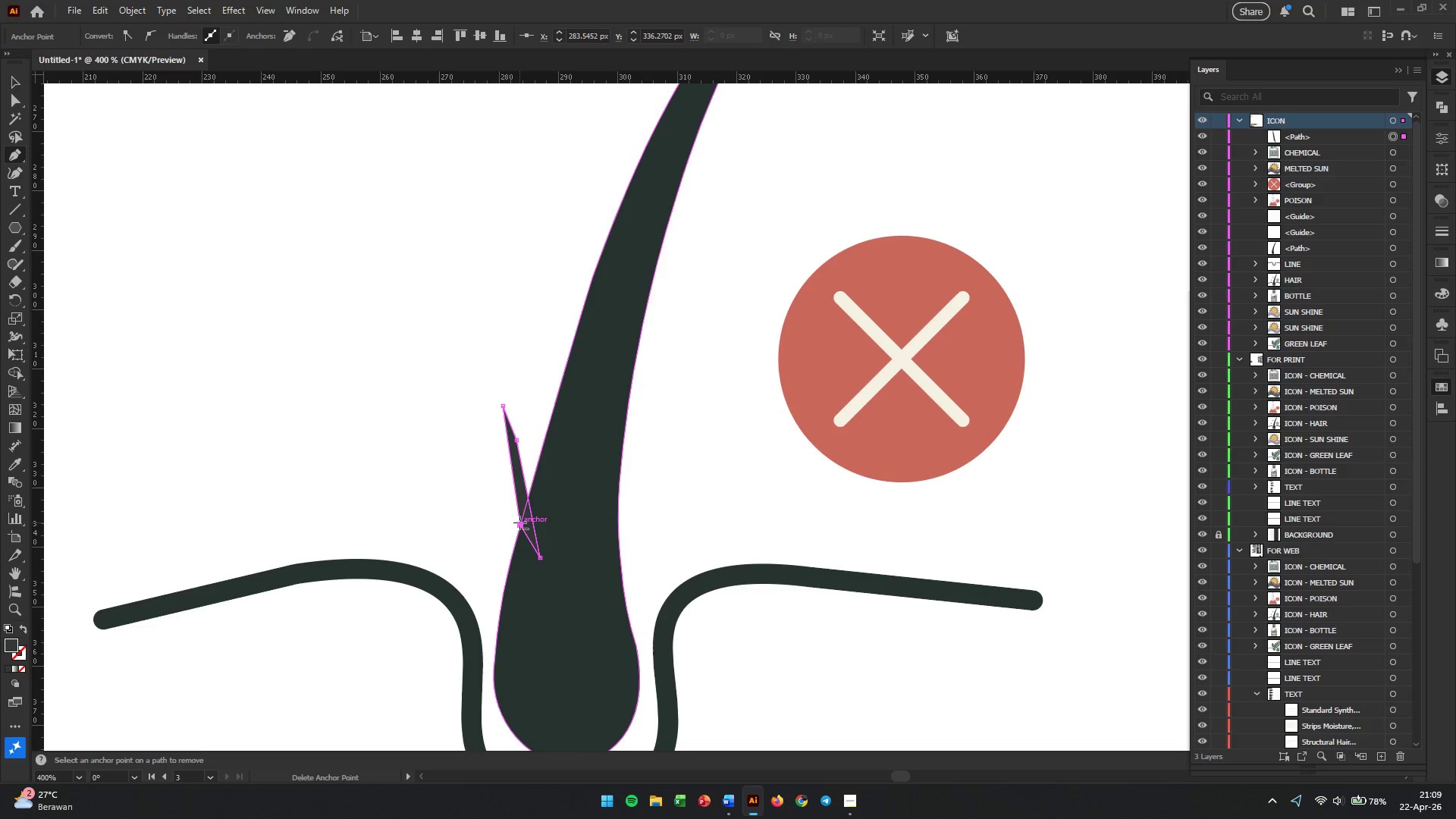 
wait(14.61)
 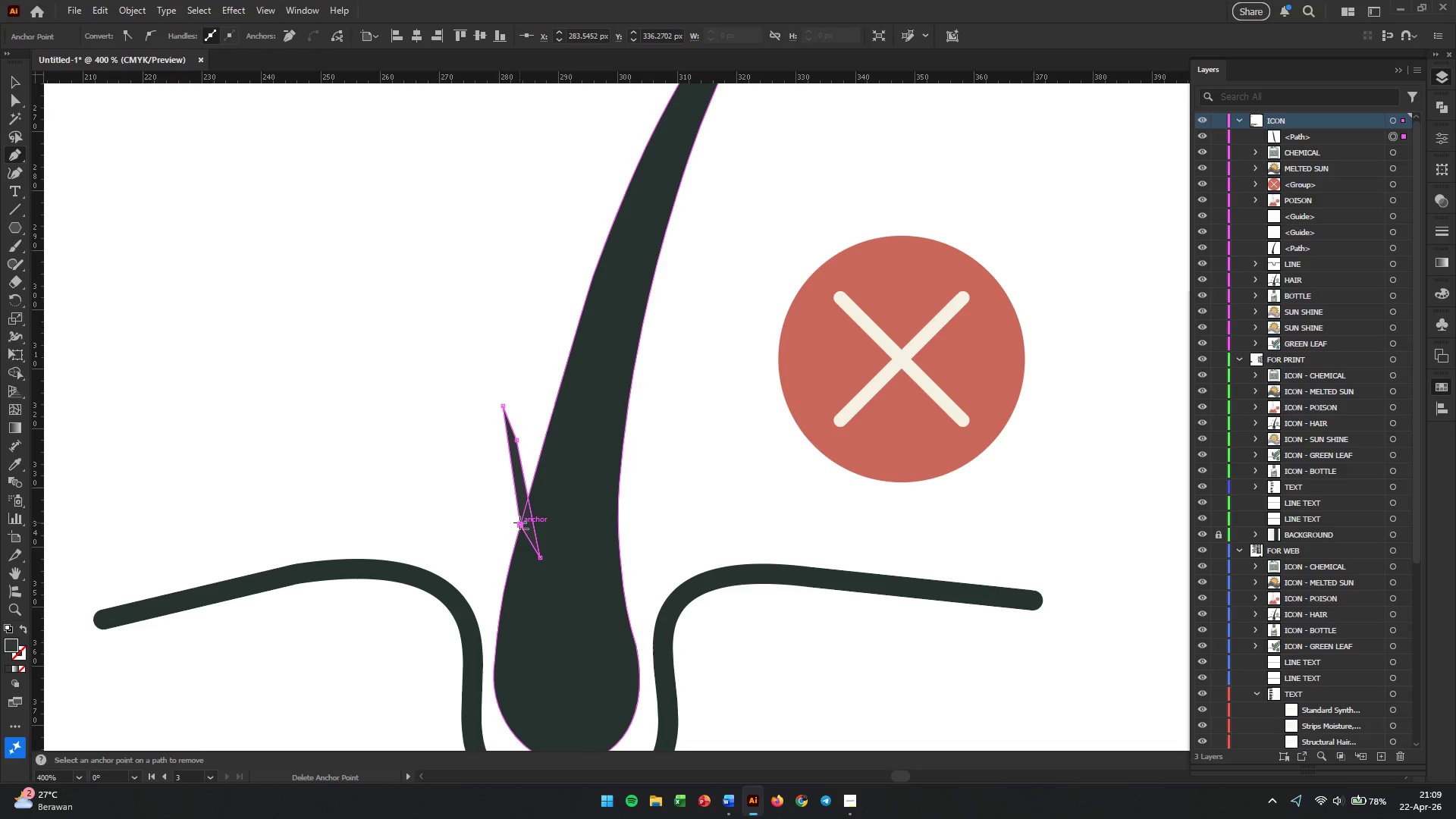 
left_click_drag(start_coordinate=[539, 560], to_coordinate=[547, 544])
 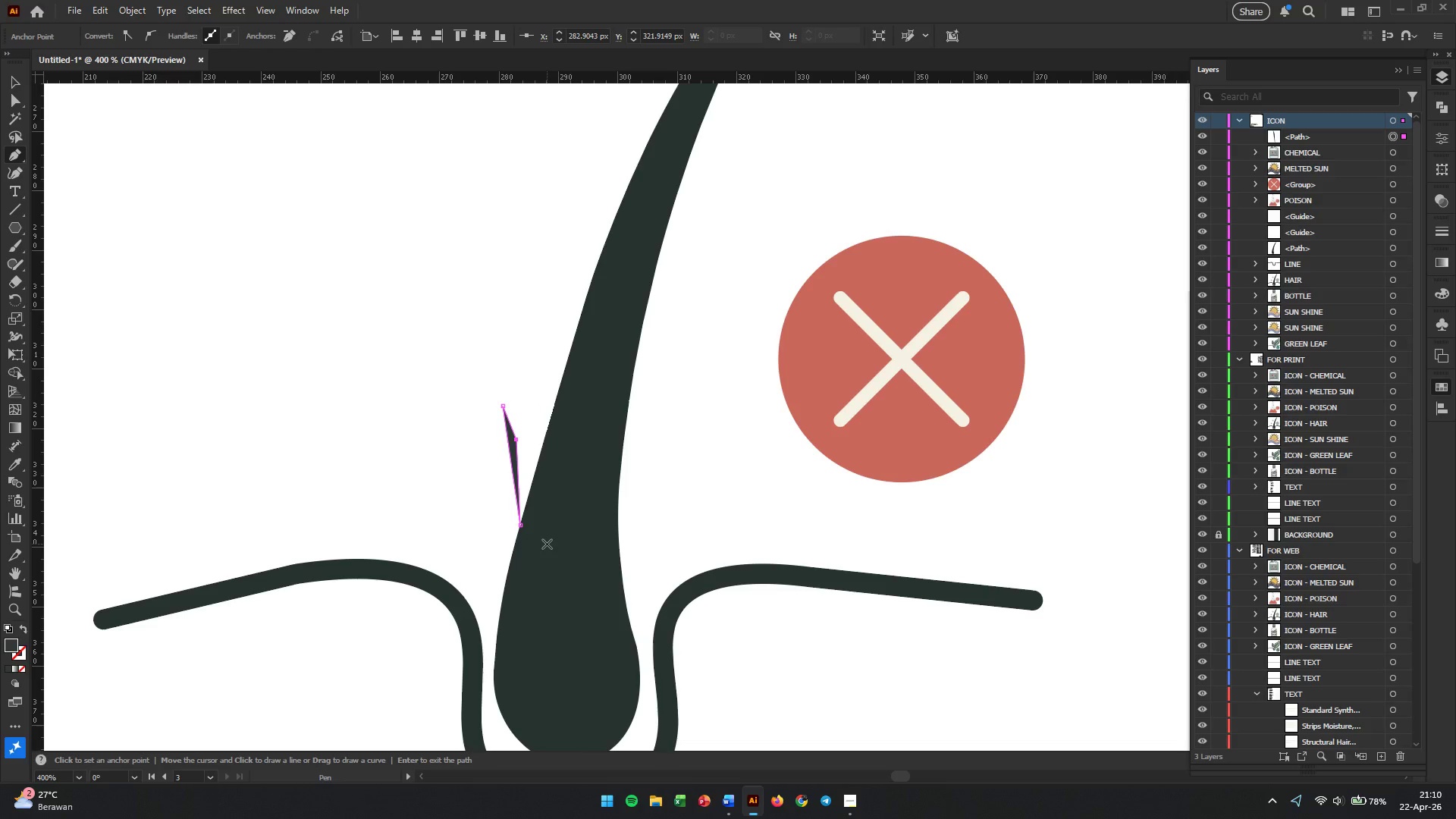 
key(Control+Z)
 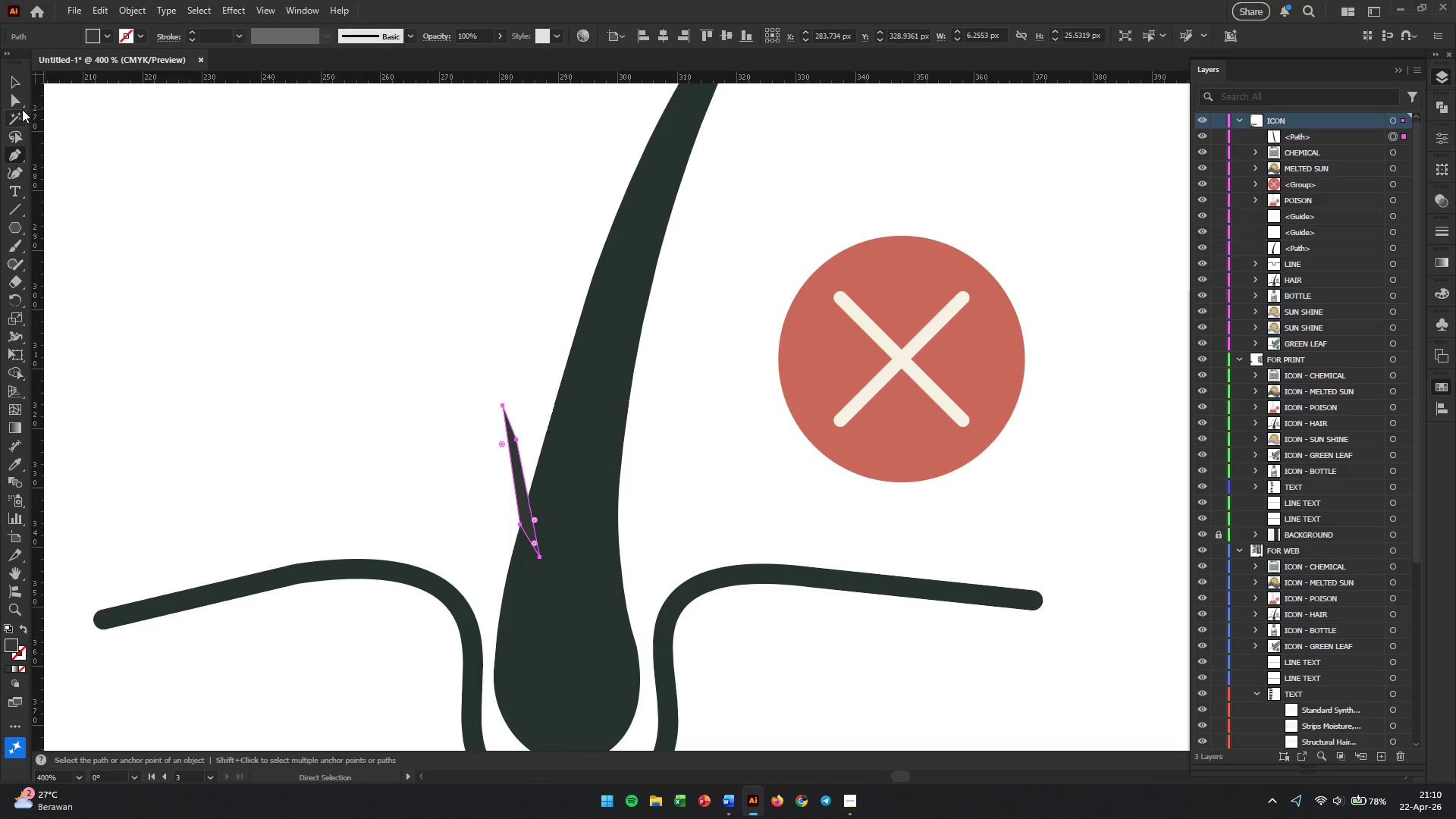 
left_click([15, 103])
 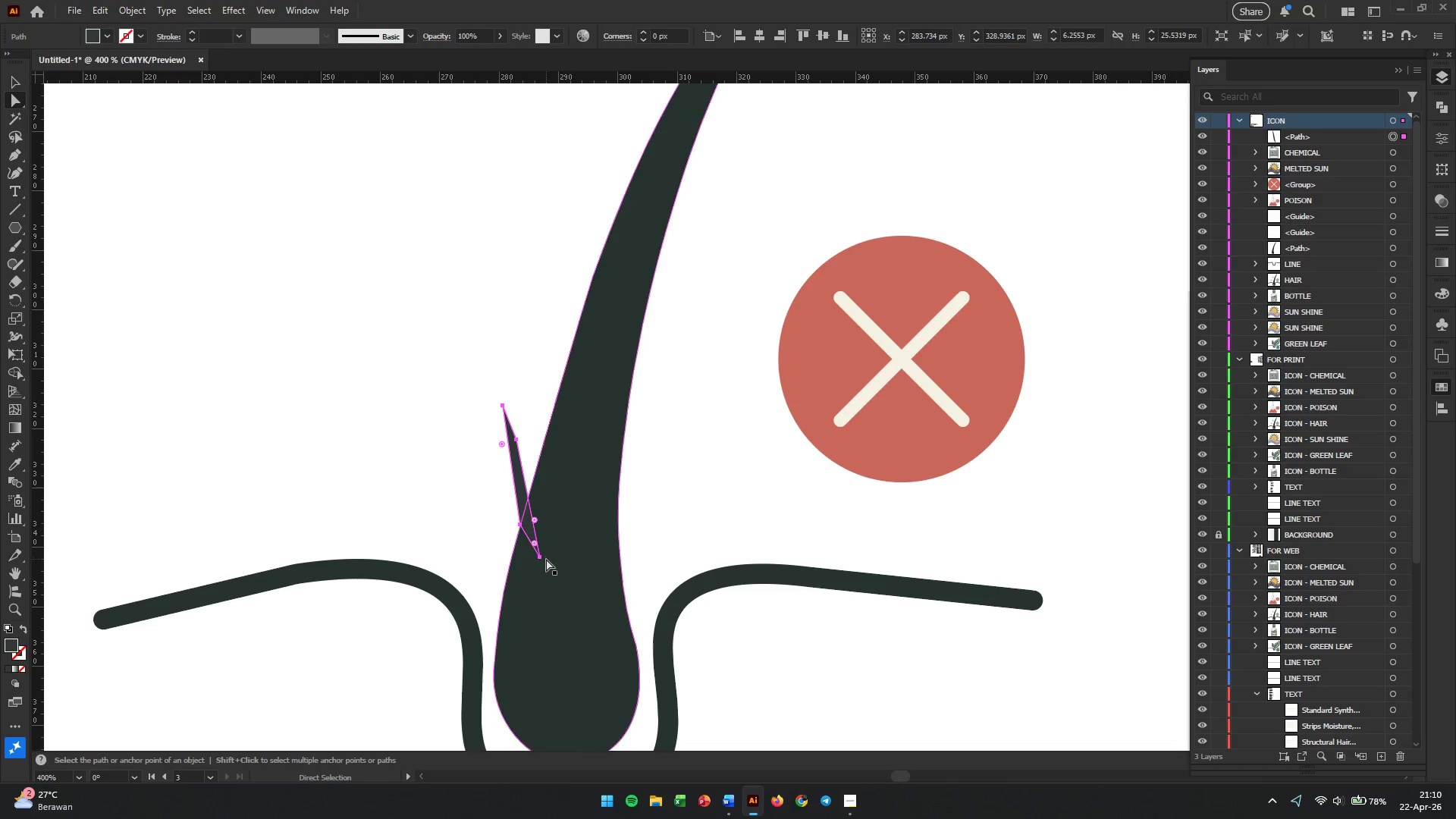 
left_click_drag(start_coordinate=[540, 559], to_coordinate=[537, 524])
 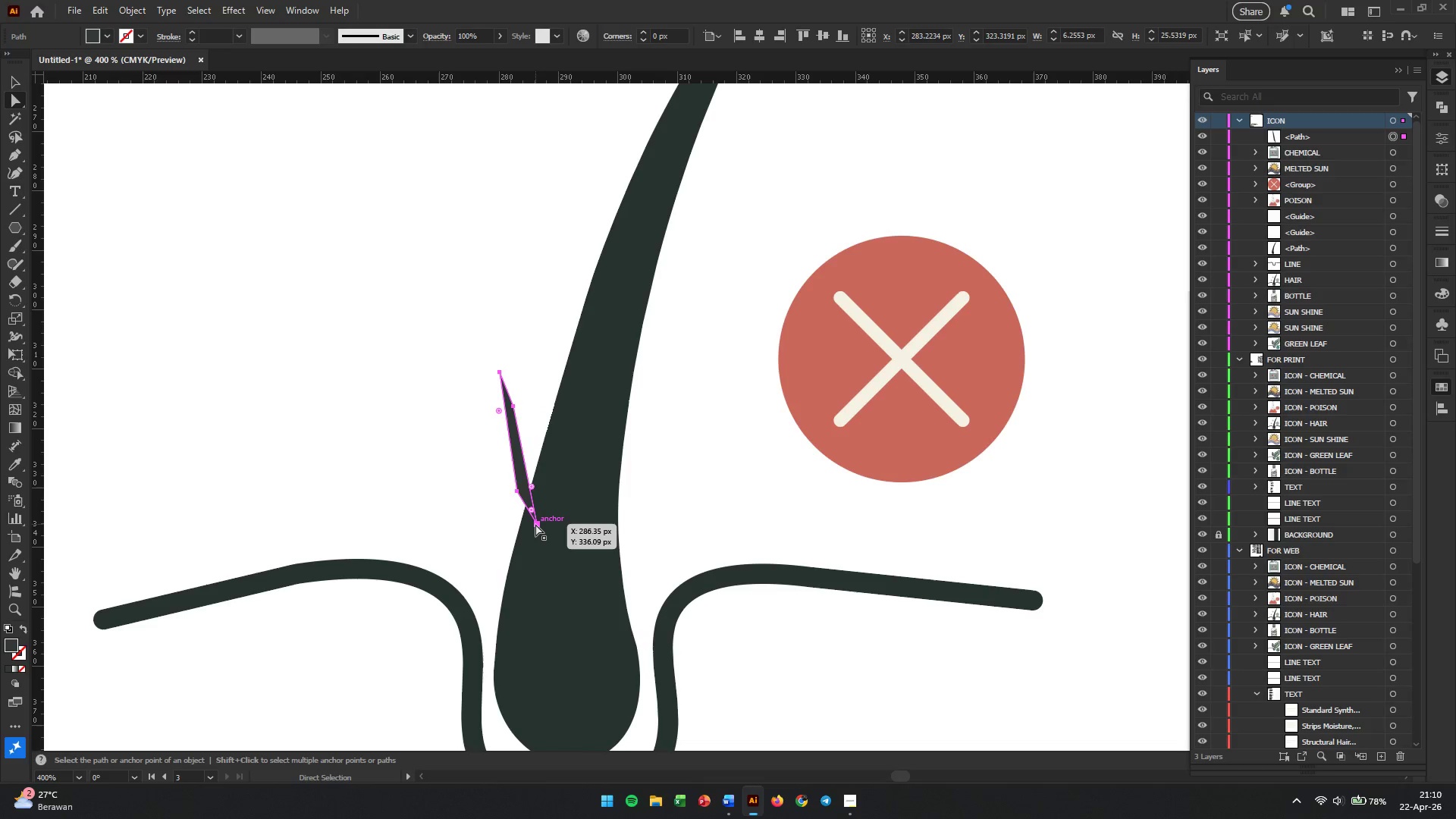 
left_click([538, 524])
 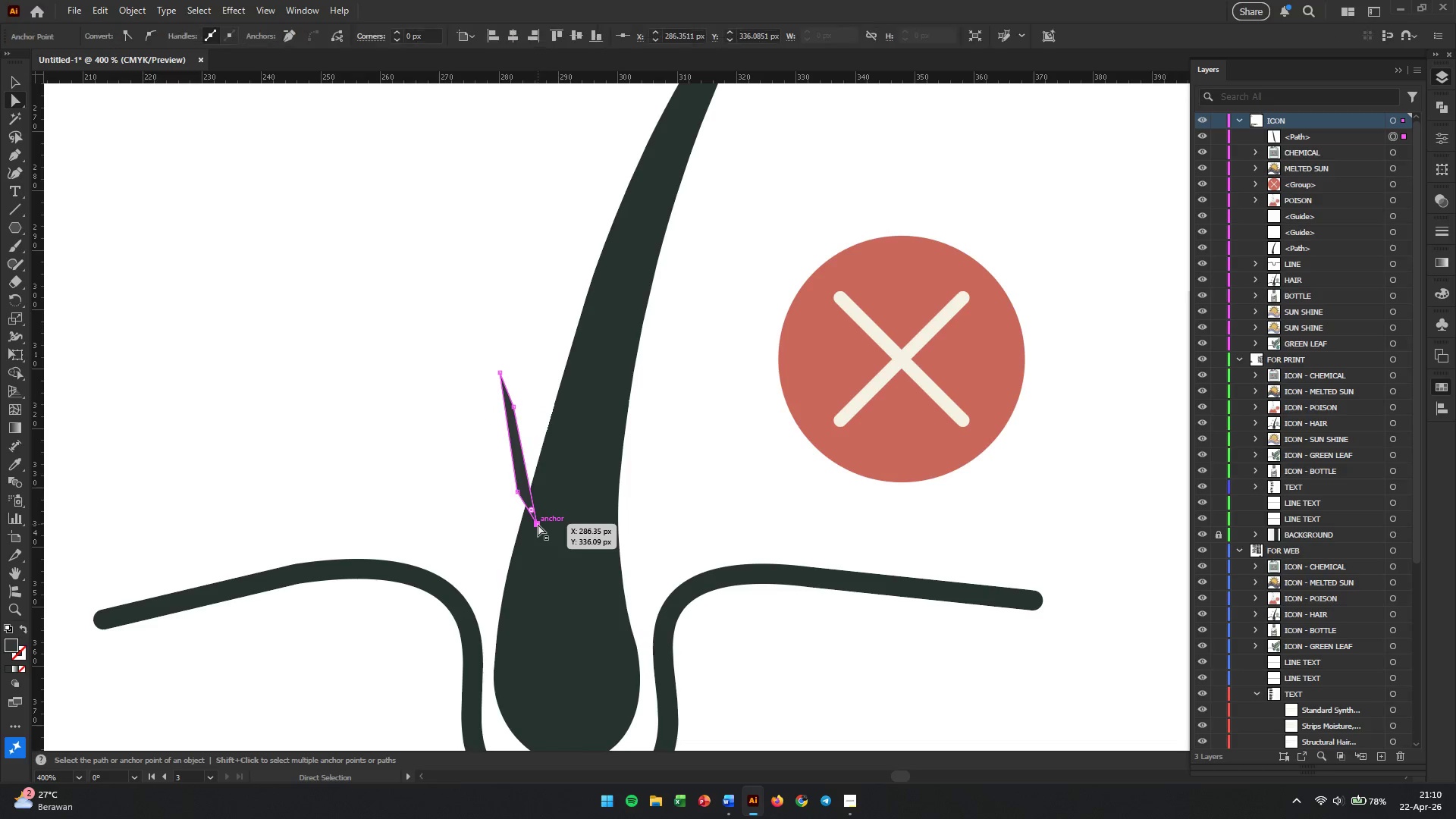 
left_click_drag(start_coordinate=[538, 524], to_coordinate=[536, 482])
 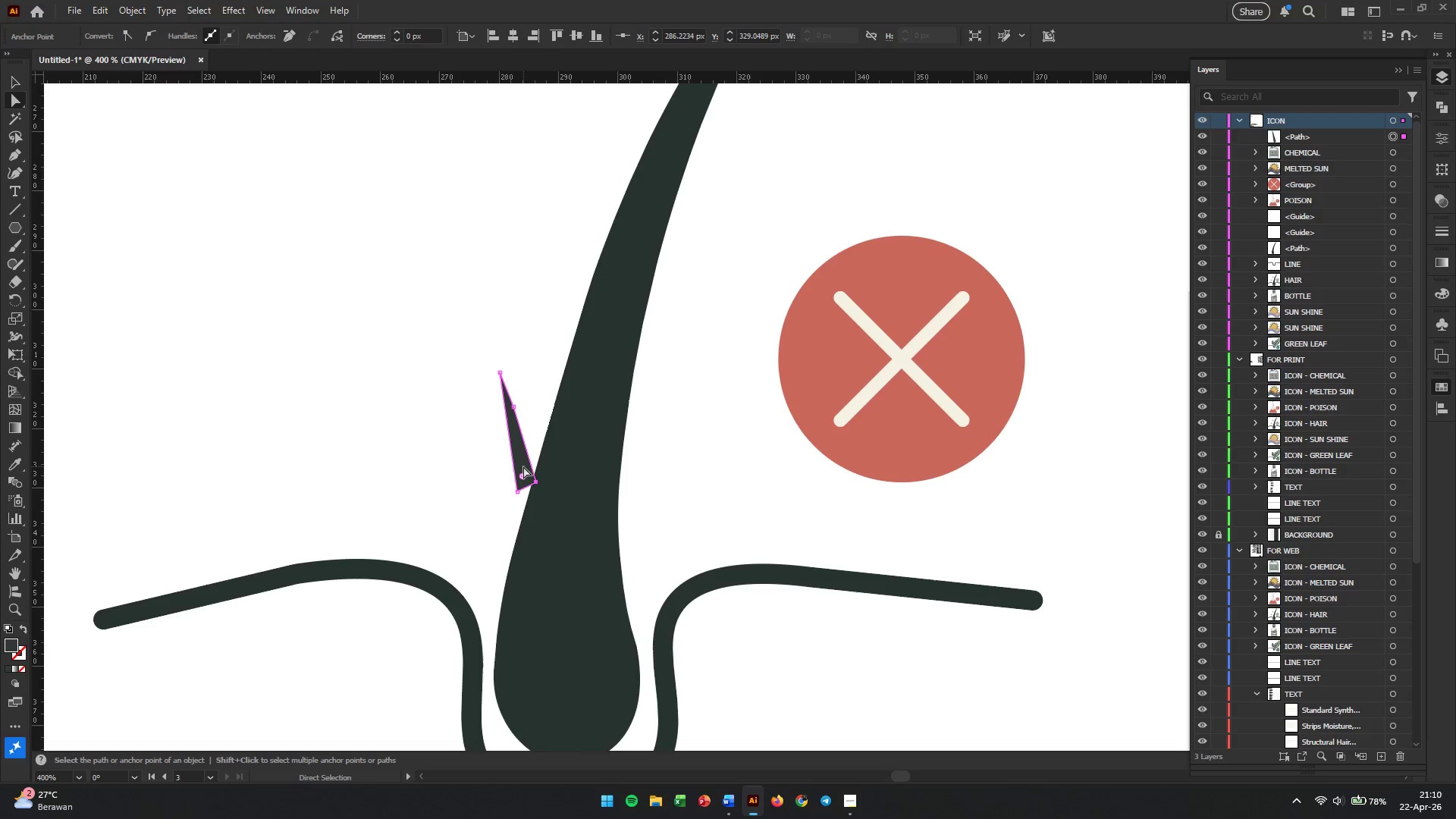 
left_click_drag(start_coordinate=[520, 460], to_coordinate=[530, 477])
 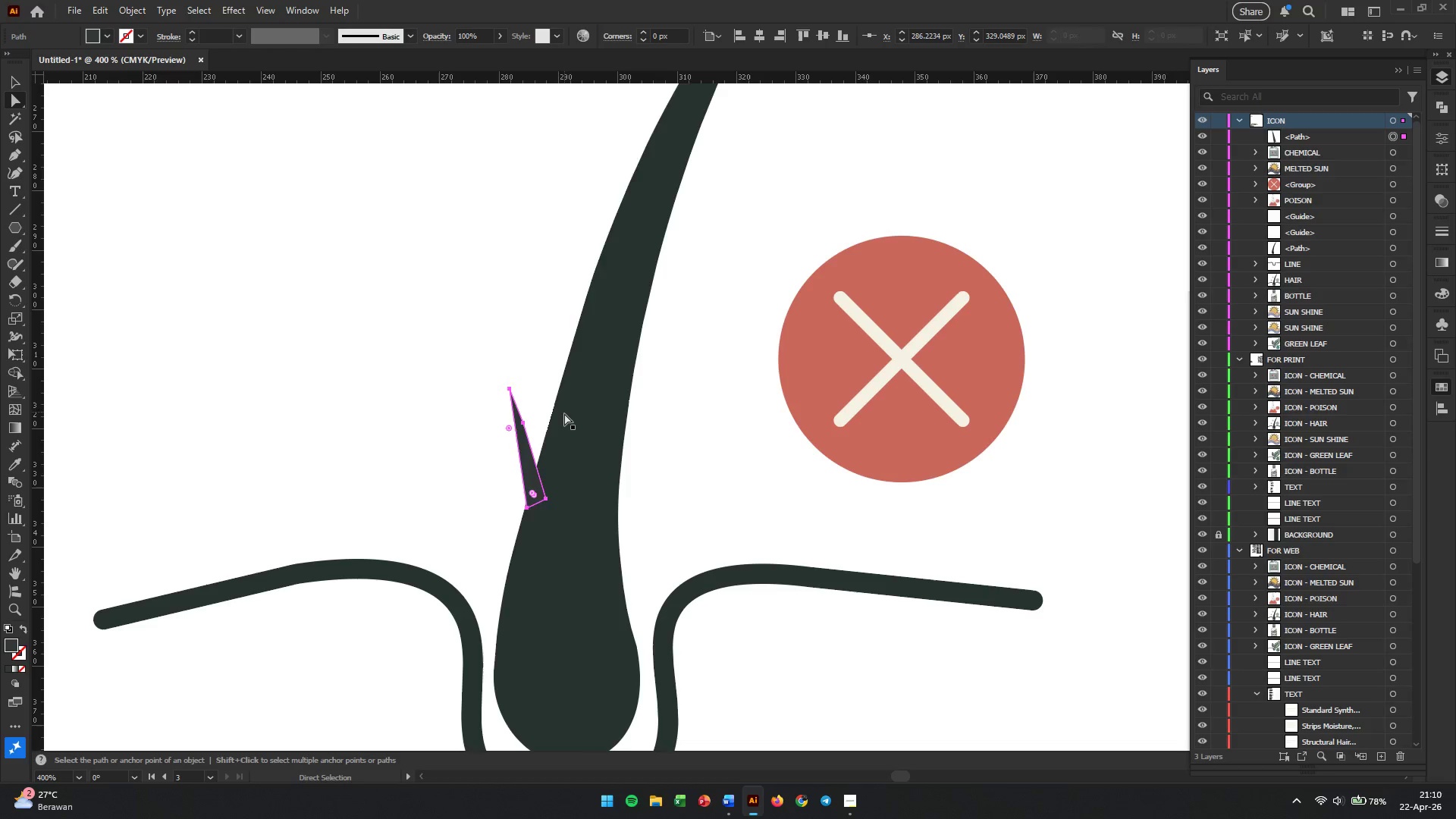 
left_click([560, 402])
 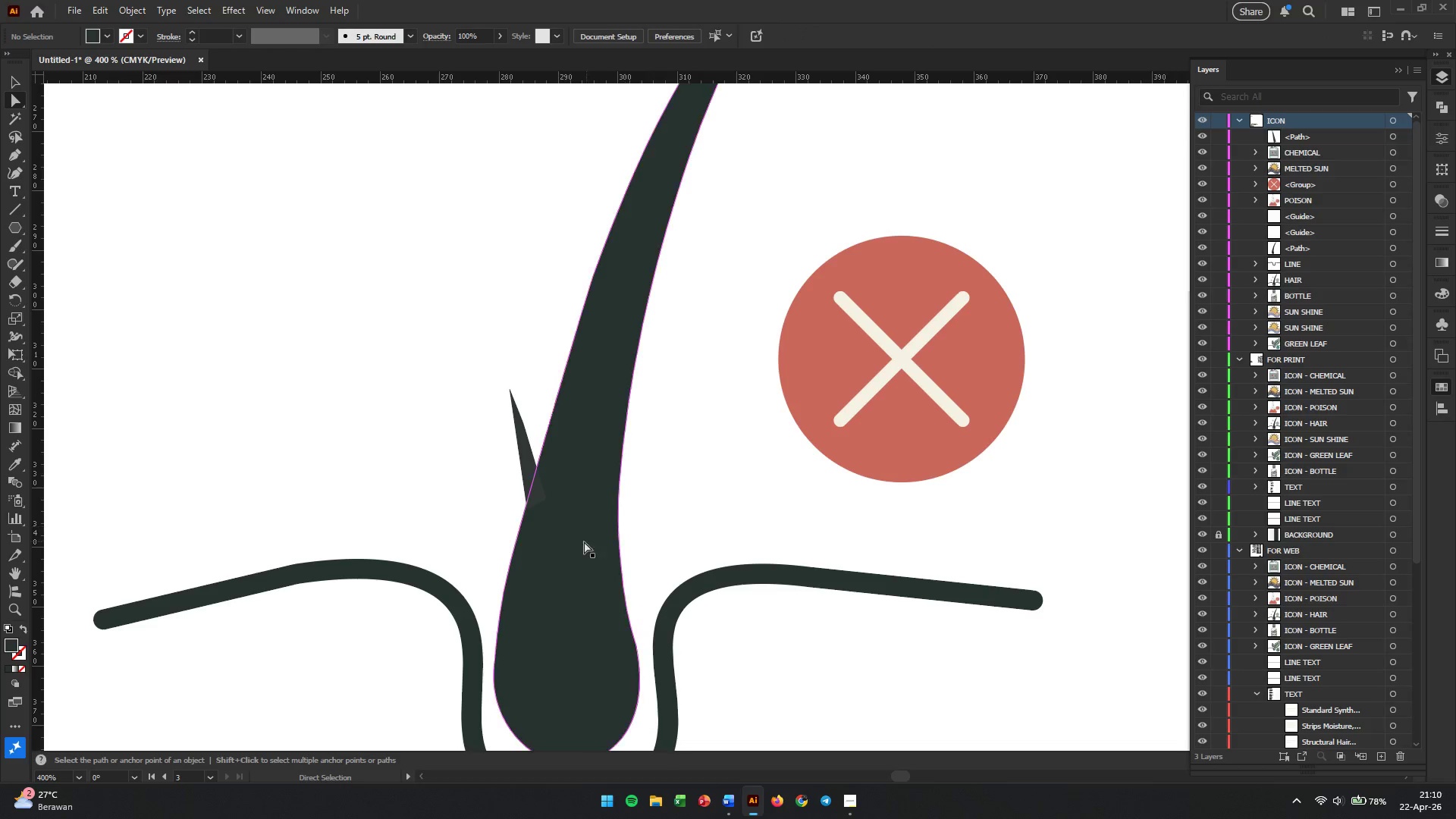 
left_click([557, 515])
 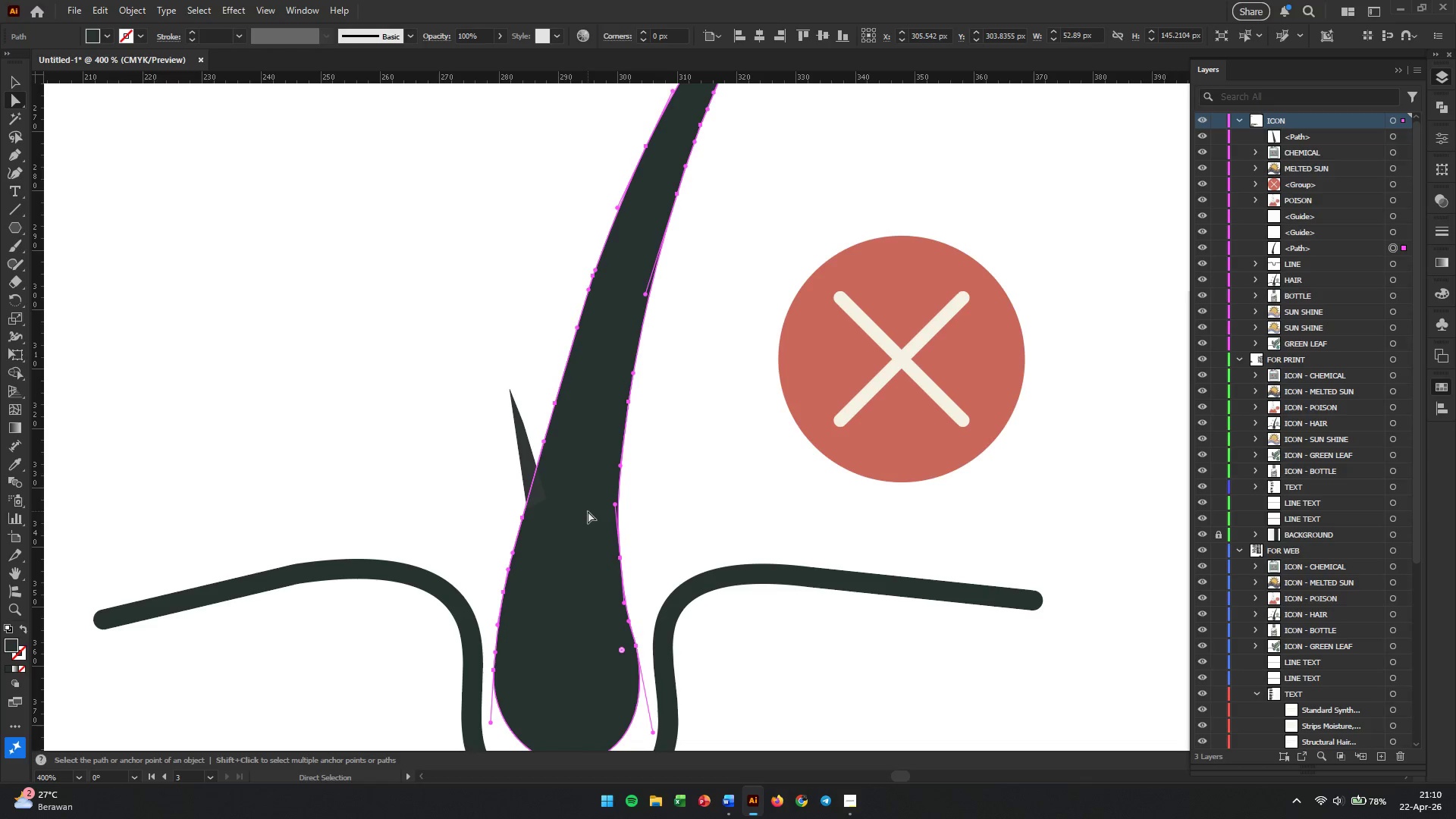 
hold_key(key=AltLeft, duration=1.92)
left_click_drag(start_coordinate=[526, 573], to_coordinate=[577, 411])
 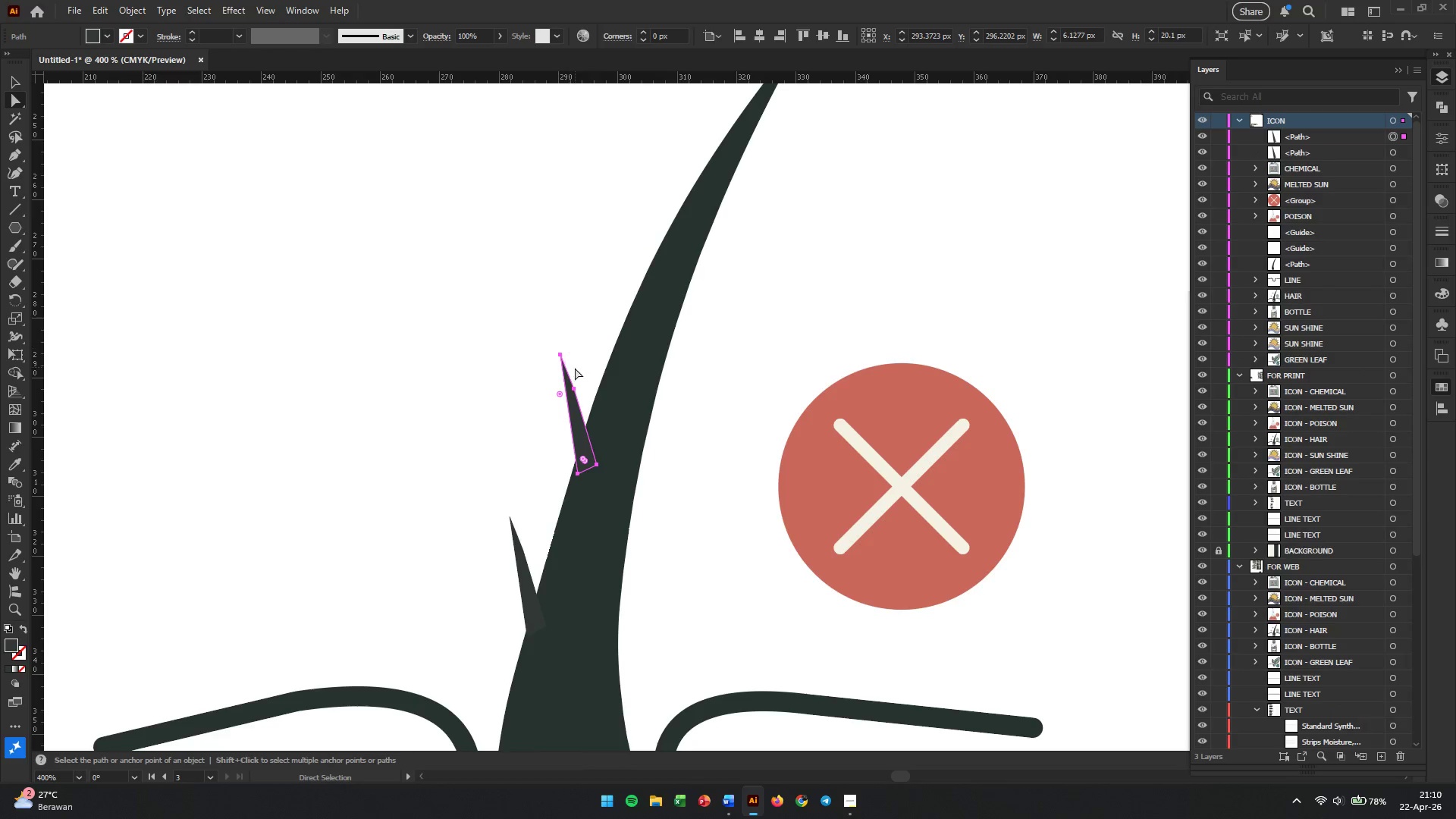 
scroll: coordinate [604, 545], scroll_direction: up, amount: 7.0
 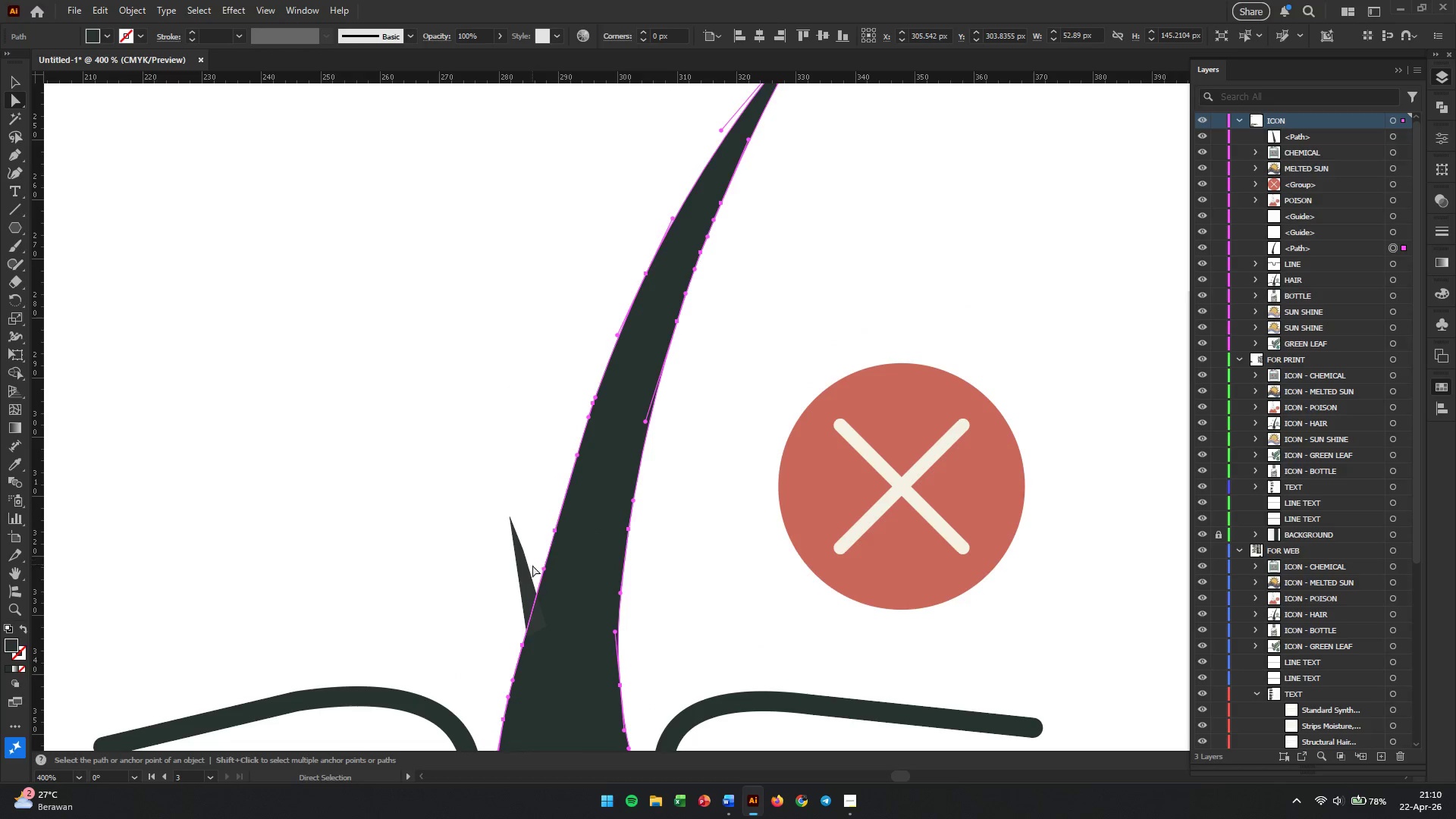 
hold_key(key=AltLeft, duration=0.39)
 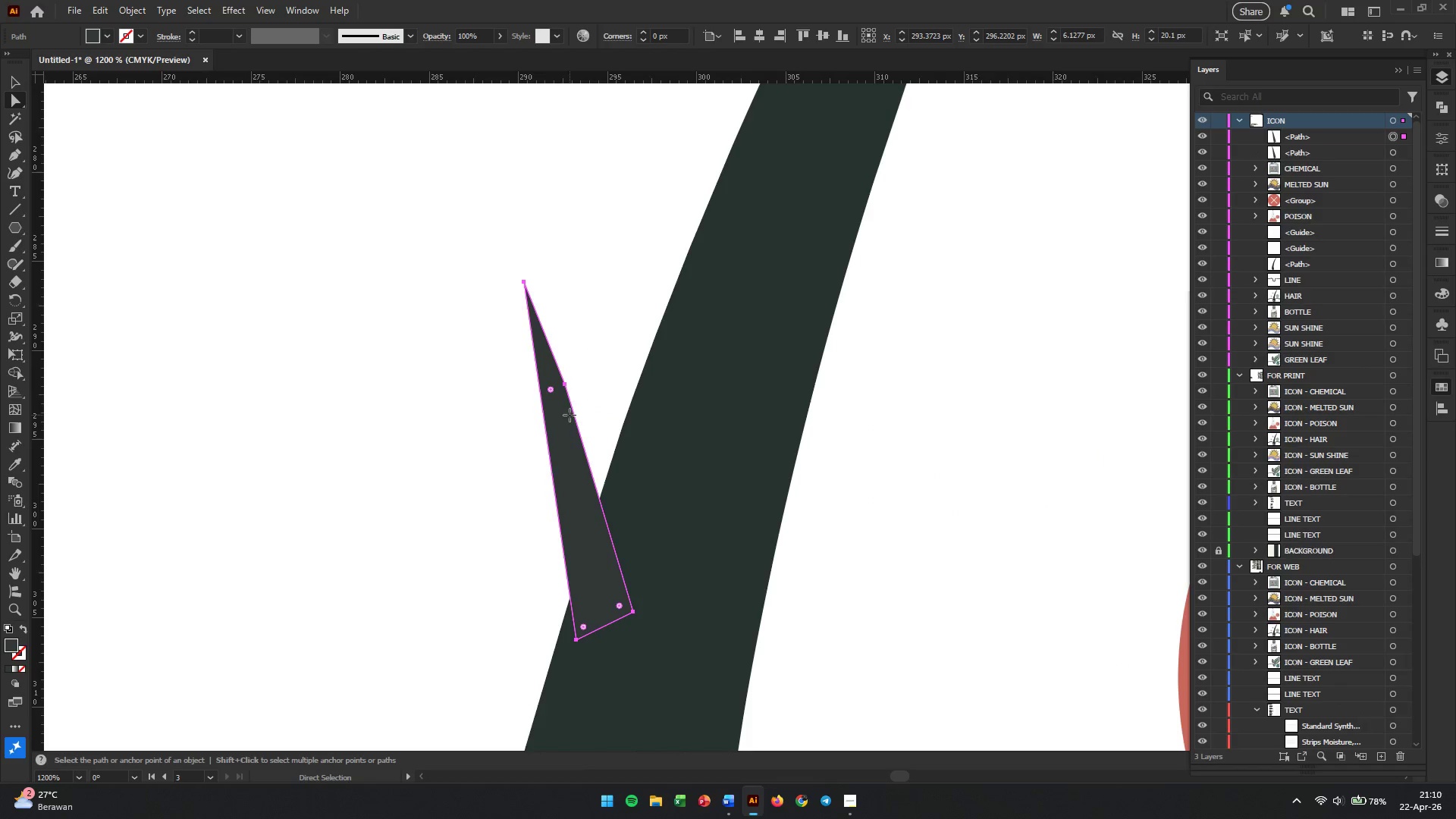 
left_click([570, 415])
 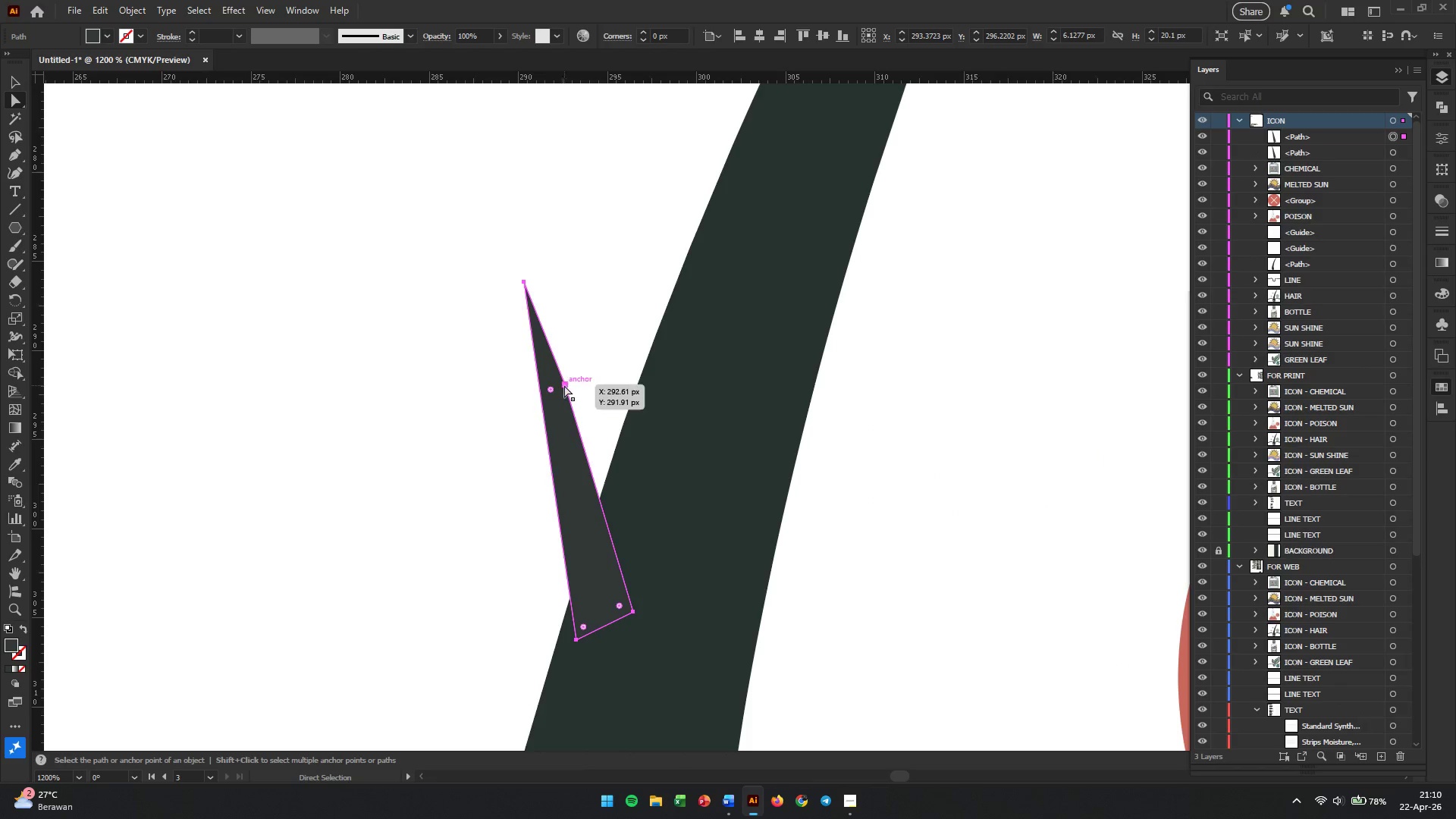 
left_click_drag(start_coordinate=[565, 385], to_coordinate=[569, 410])
 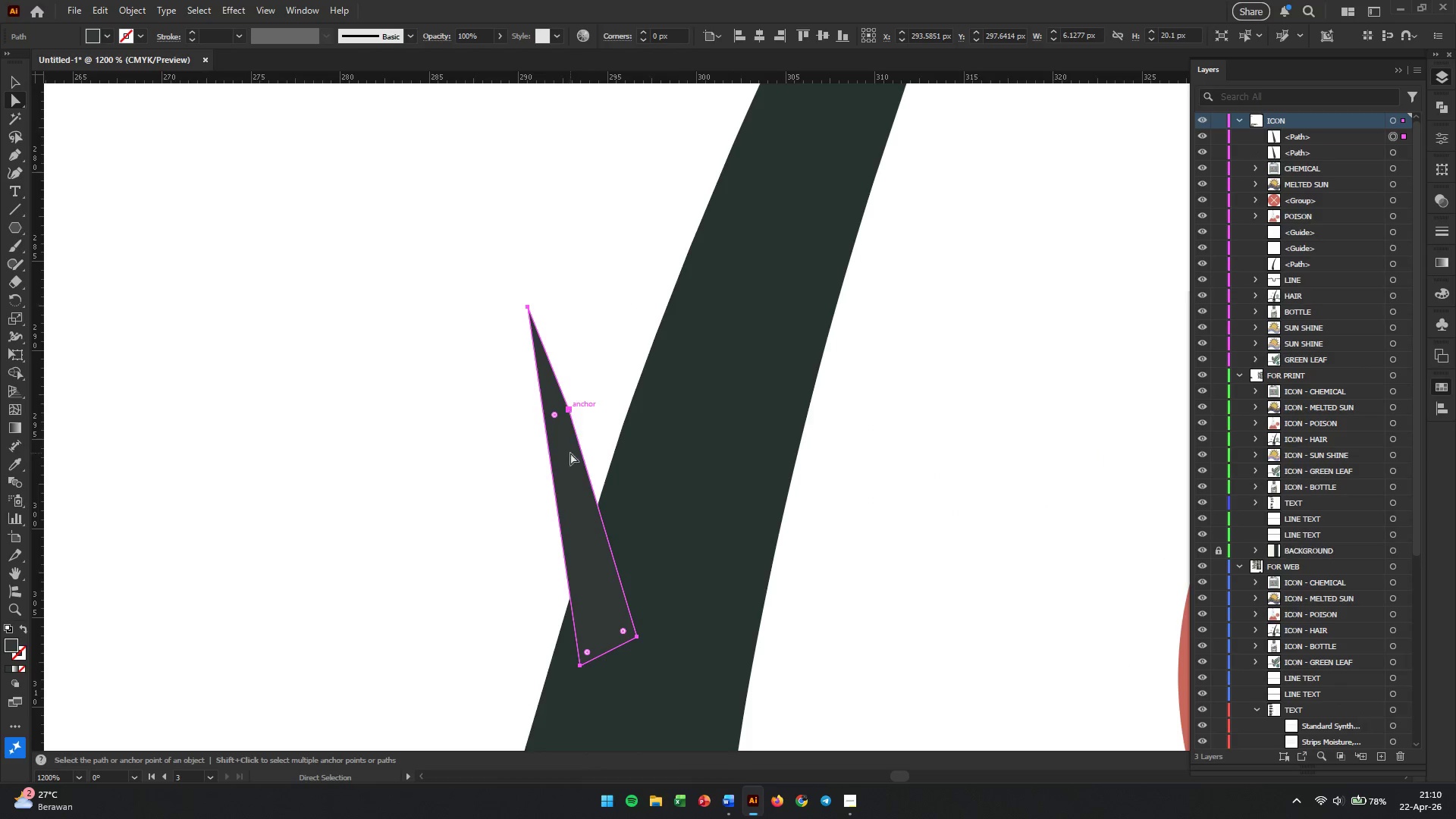 
scroll: coordinate [579, 391], scroll_direction: up, amount: 3.0
 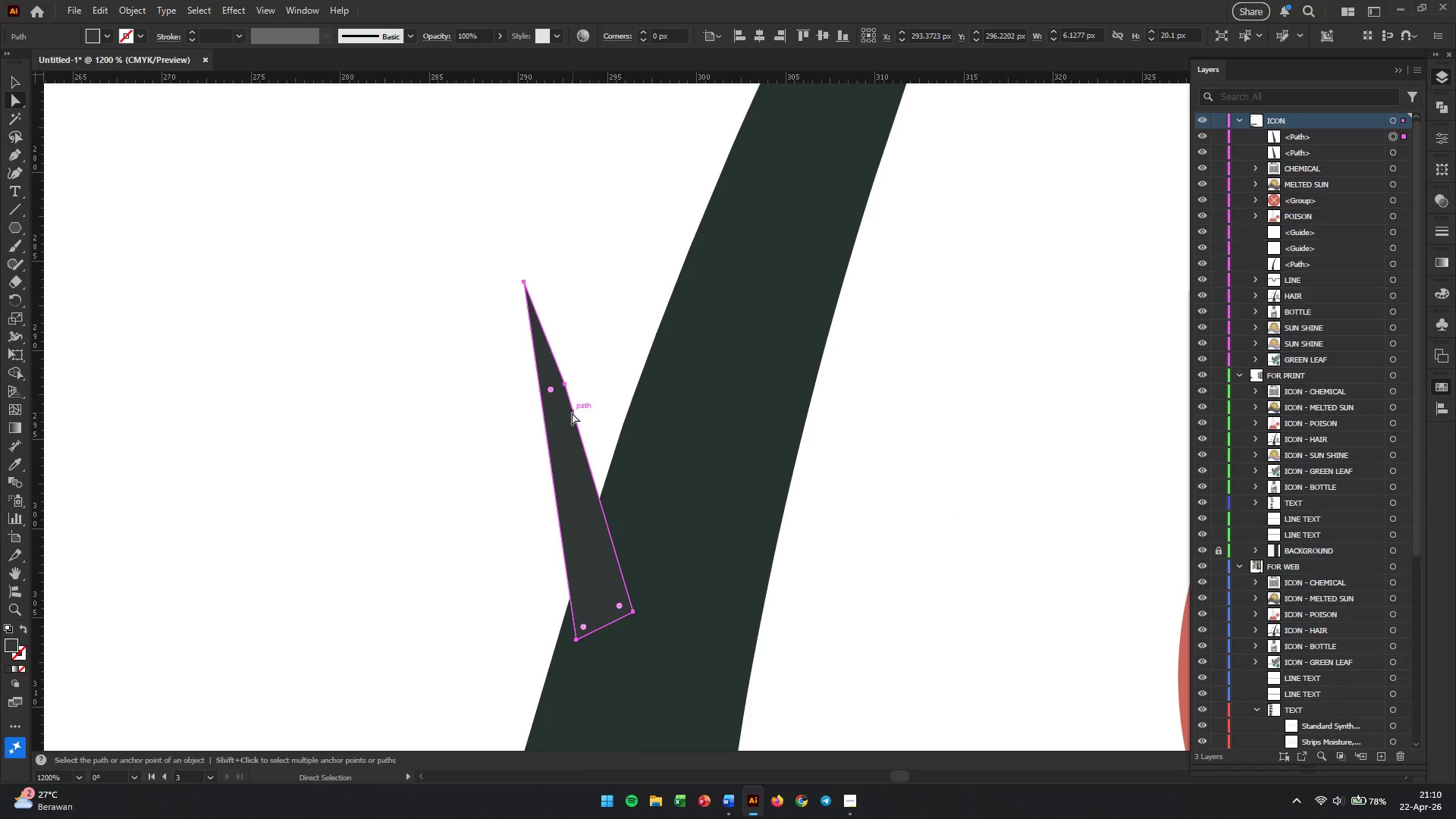 
left_click_drag(start_coordinate=[570, 479], to_coordinate=[565, 449])
 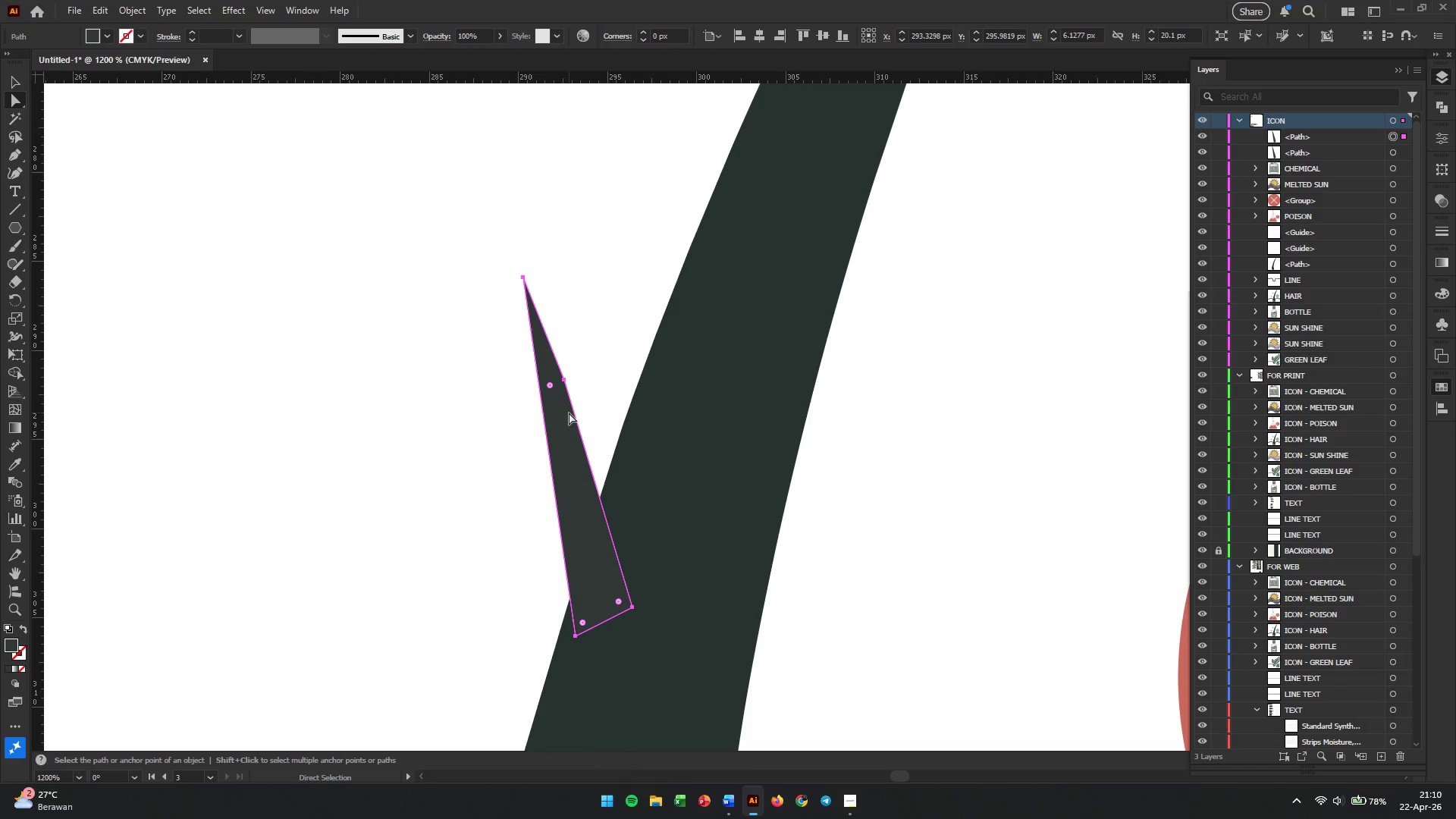 
left_click([569, 412])
 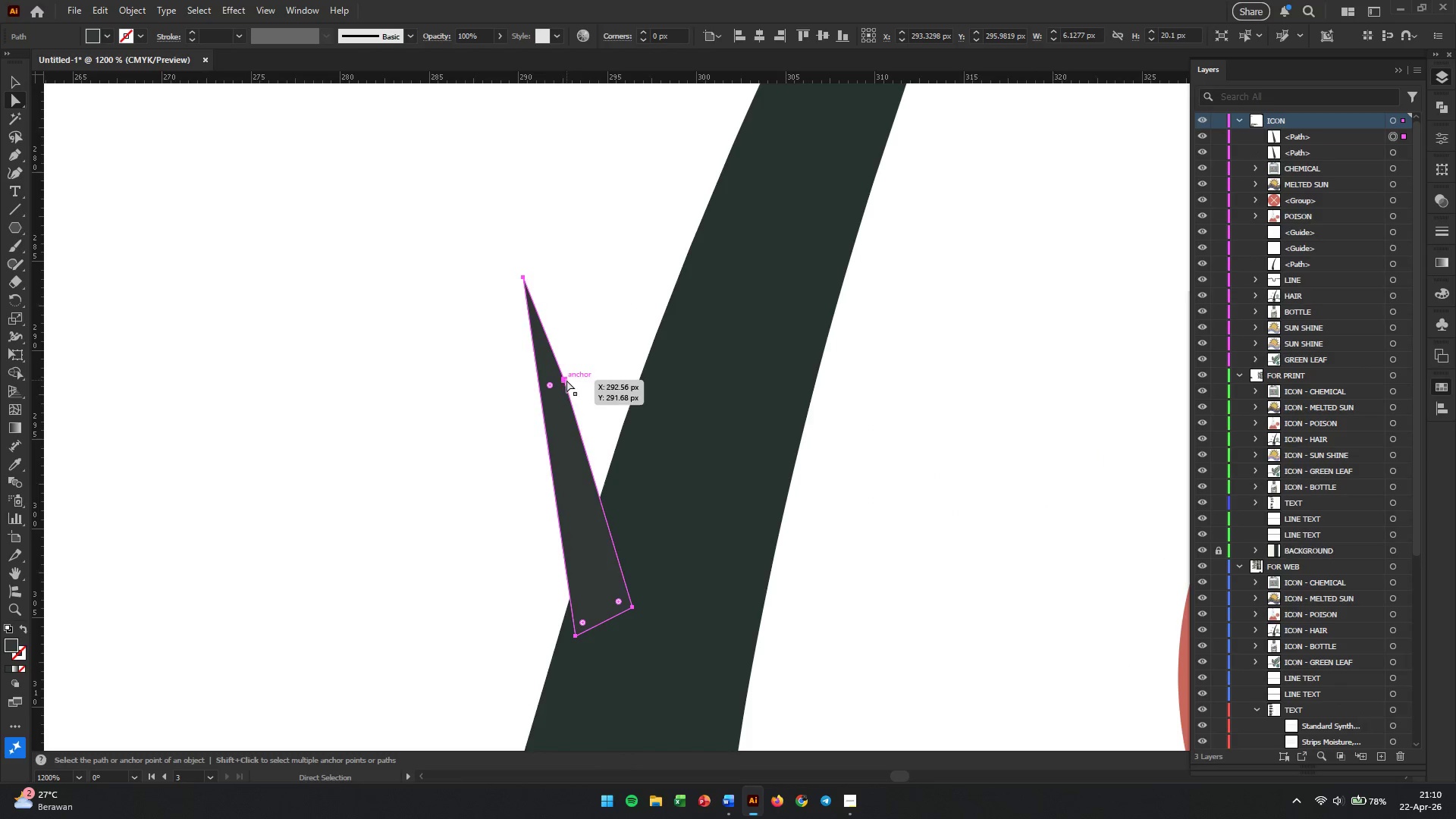 
left_click([565, 380])
 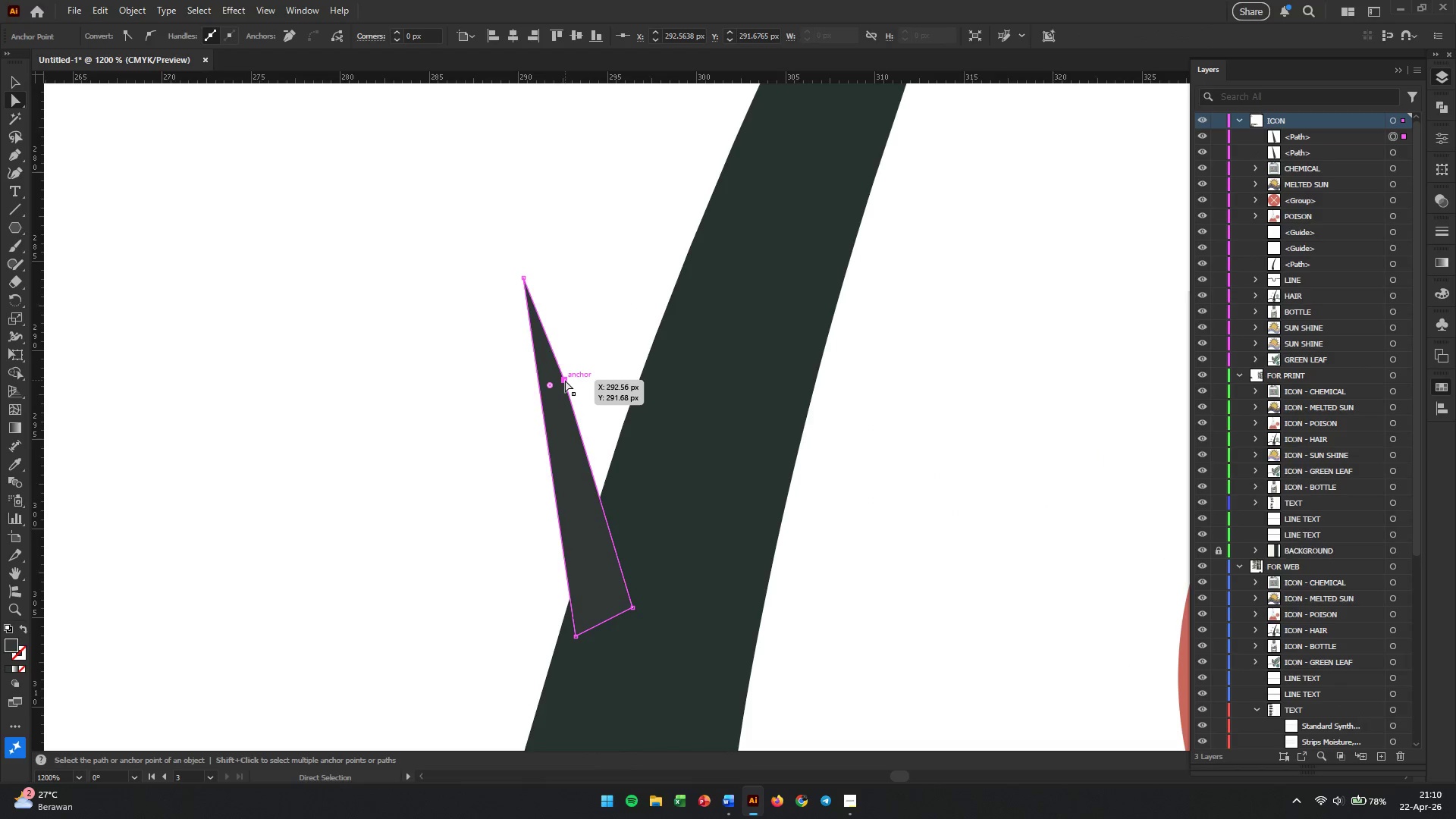 
left_click_drag(start_coordinate=[565, 380], to_coordinate=[576, 519])
 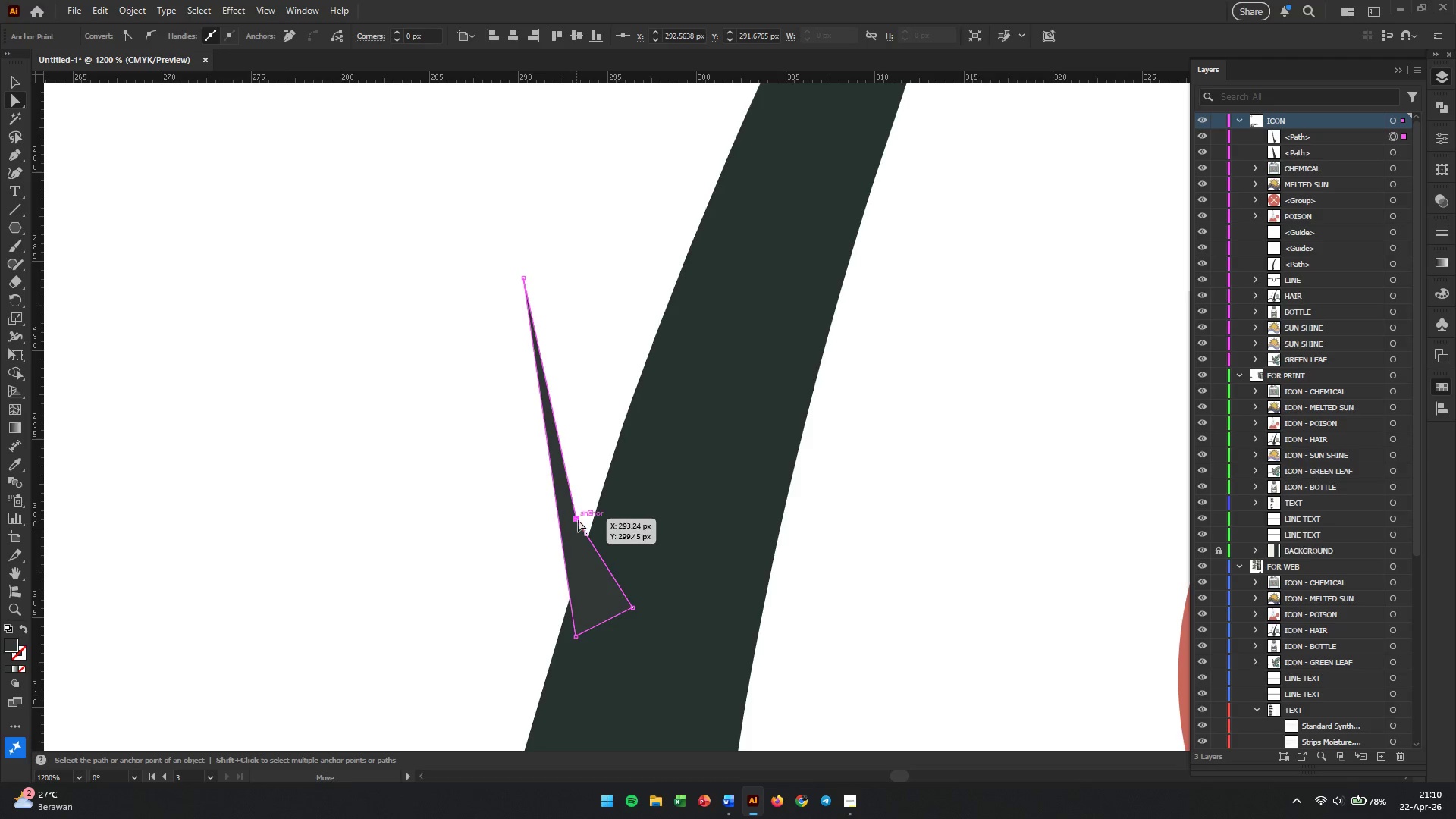 
hold_key(key=AltLeft, duration=0.55)
 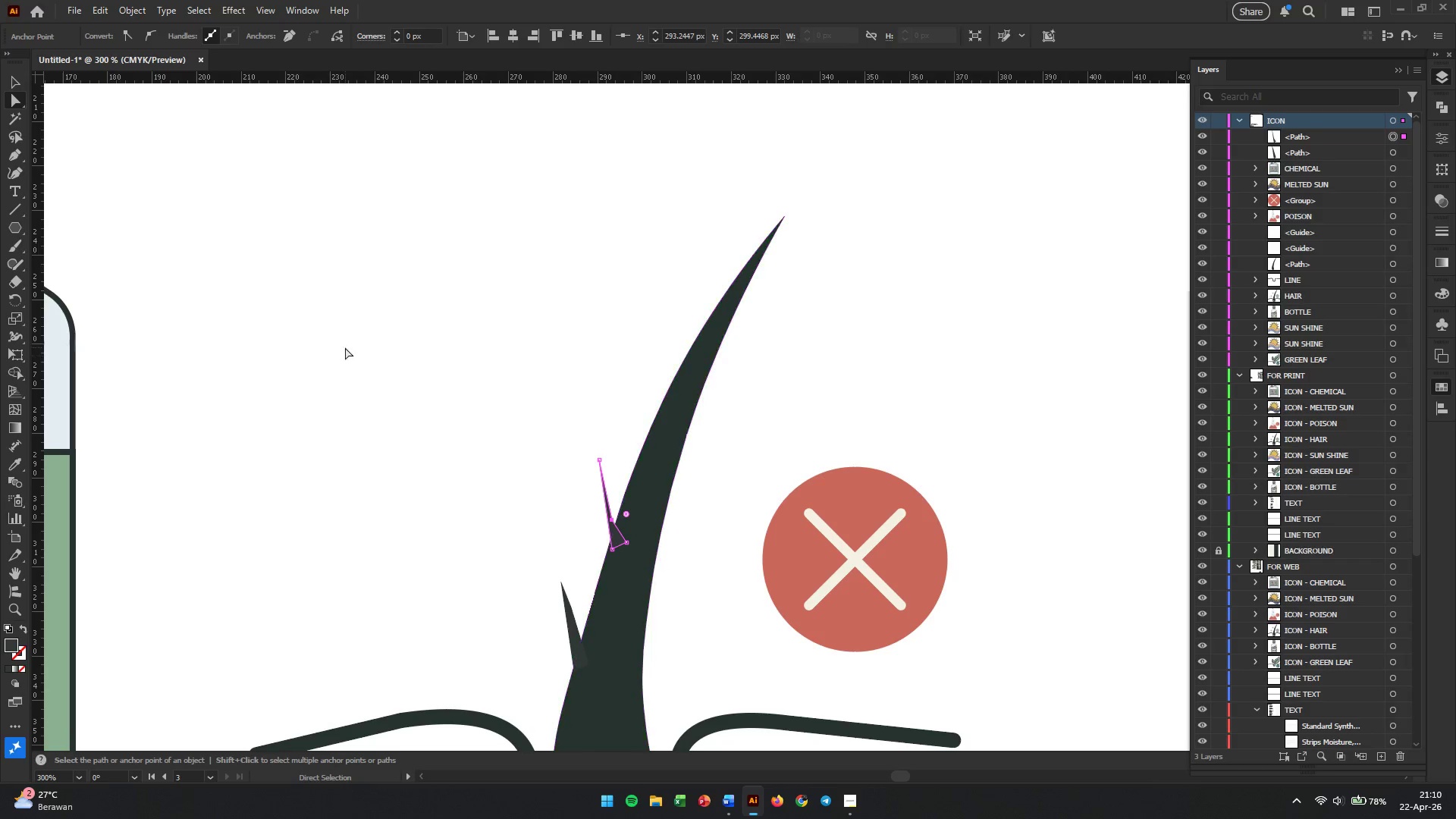 
left_click([11, 82])
 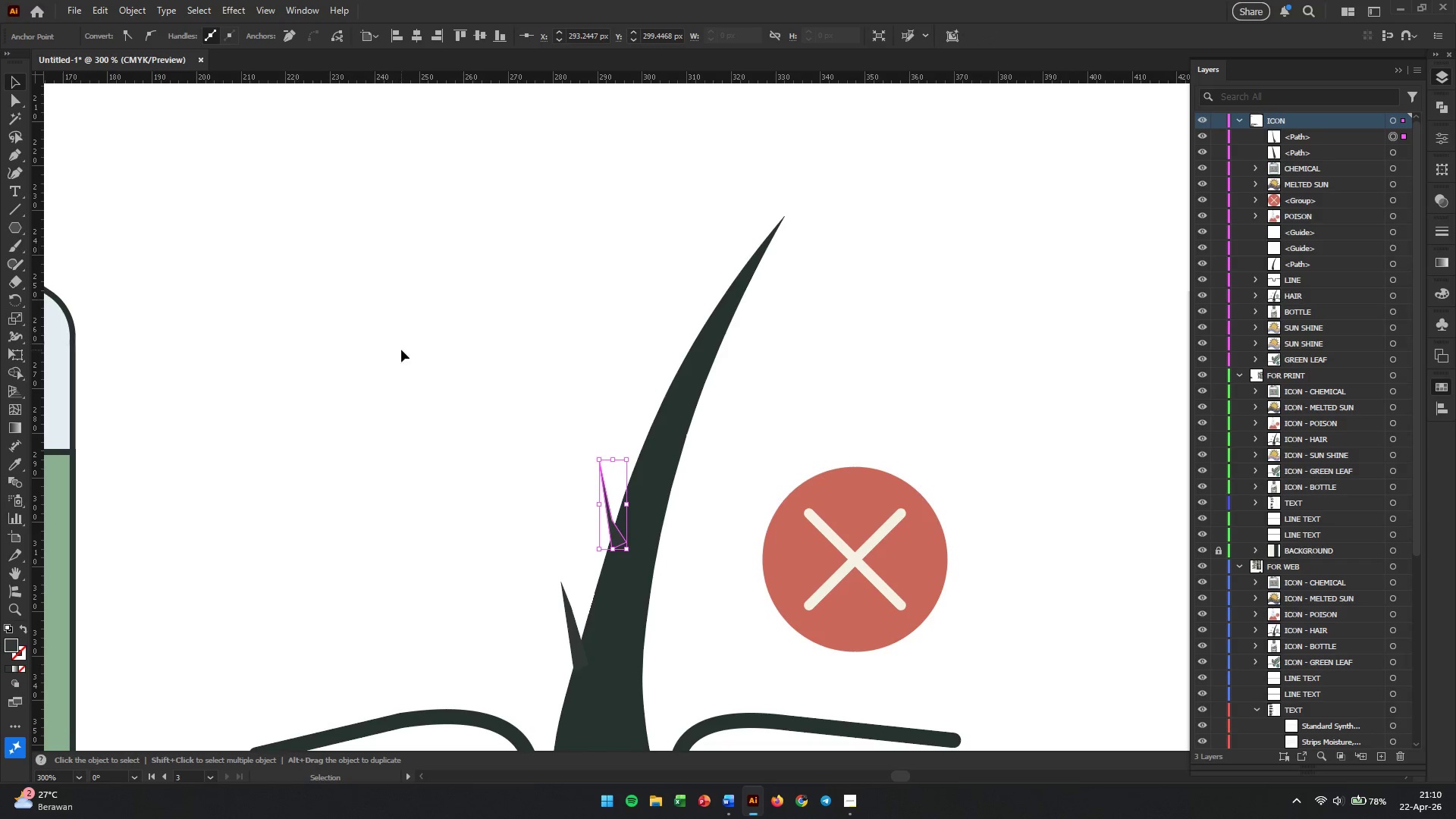 
left_click([416, 377])
 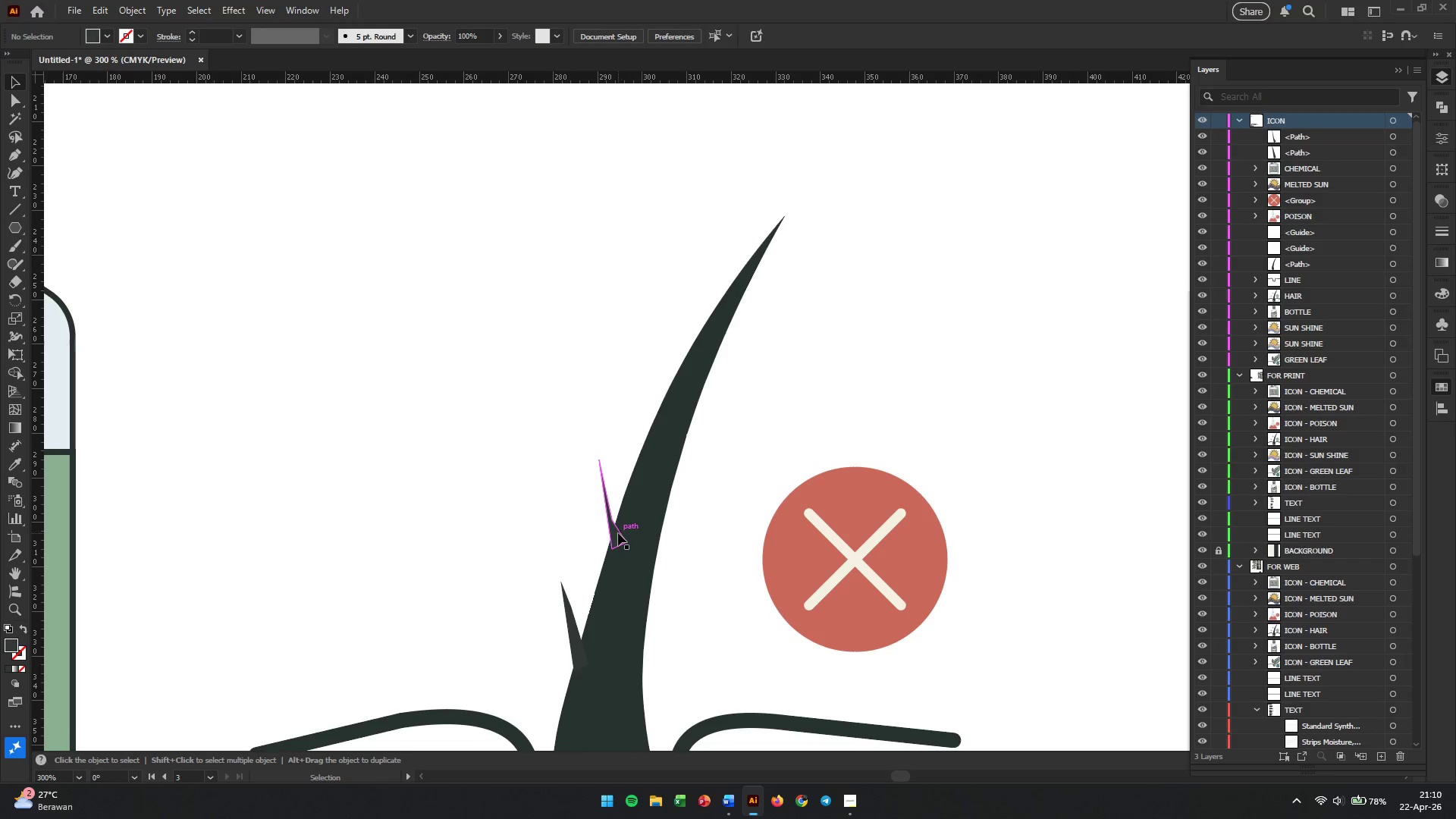 
scroll: coordinate [624, 520], scroll_direction: down, amount: 3.0
 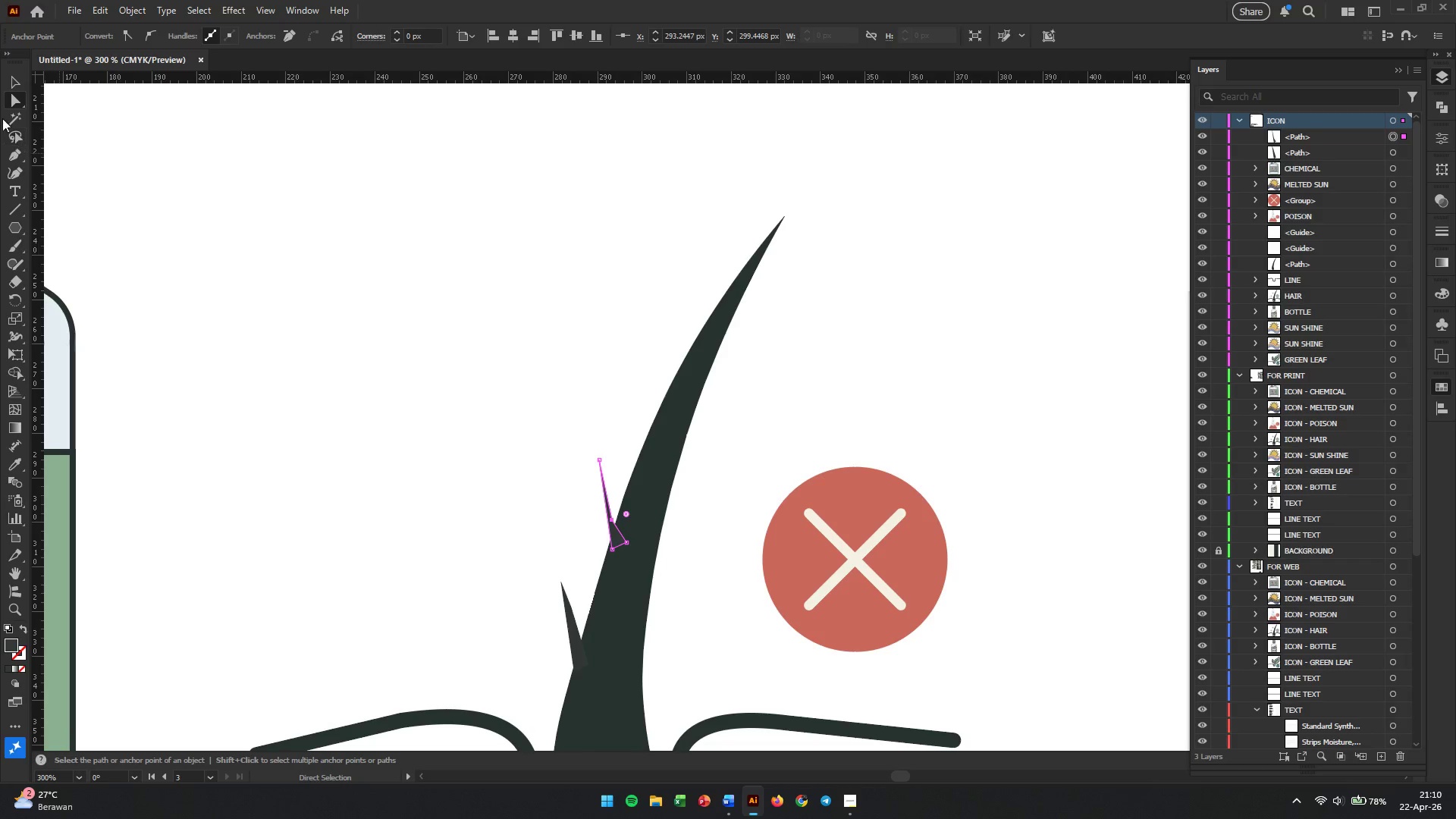 
left_click([618, 533])
 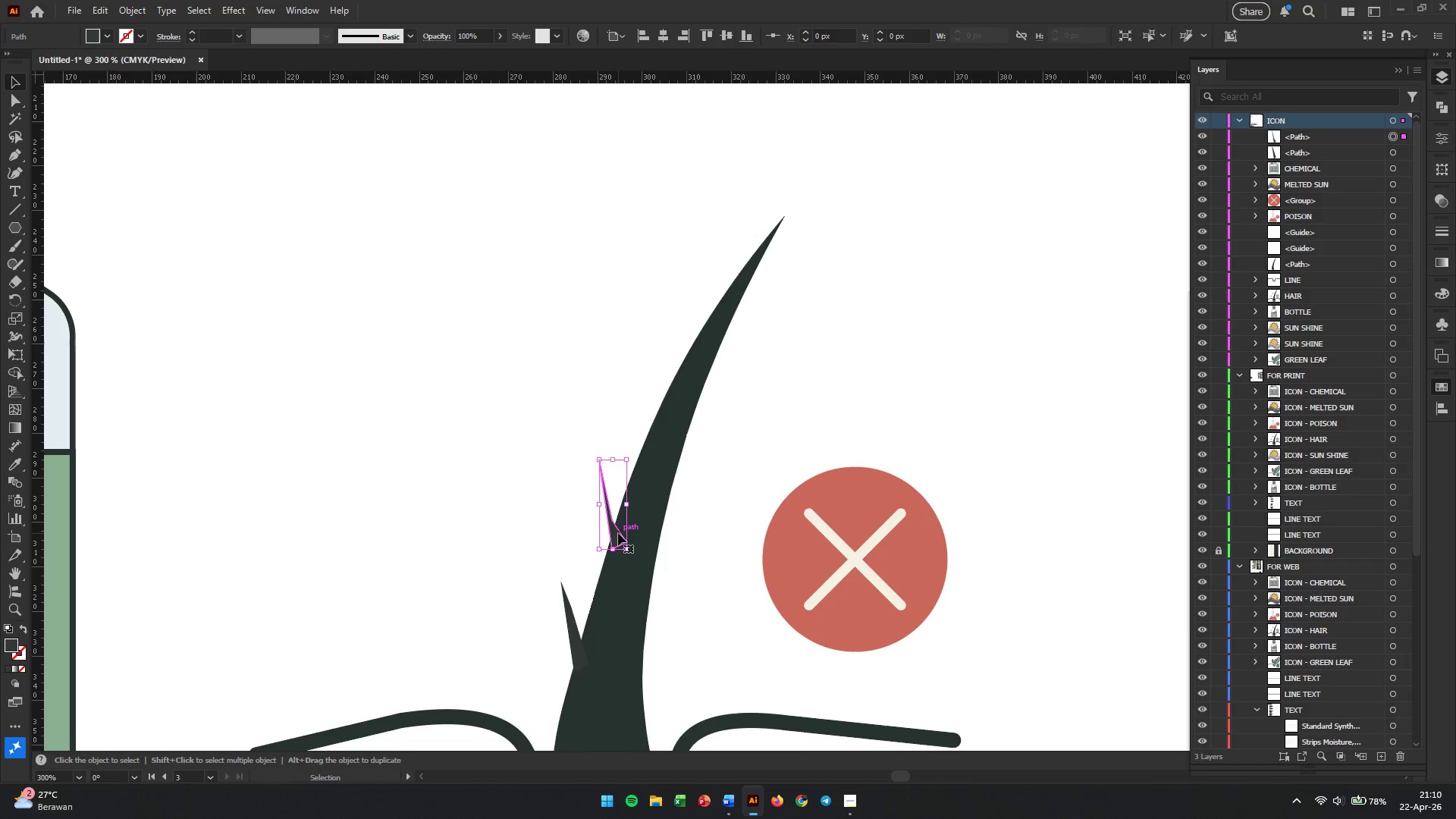 
right_click([618, 533])
 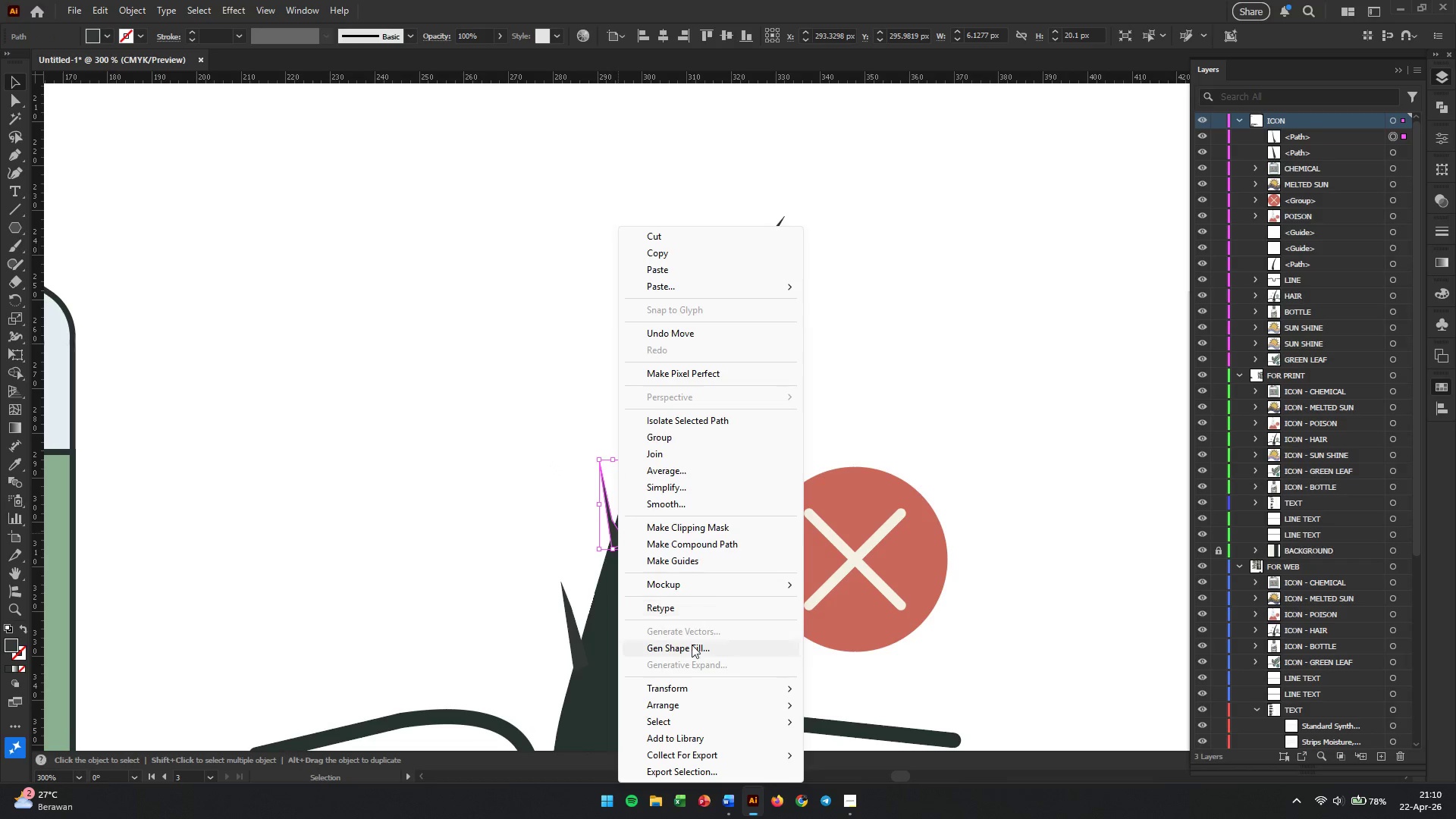 
left_click([696, 693])
 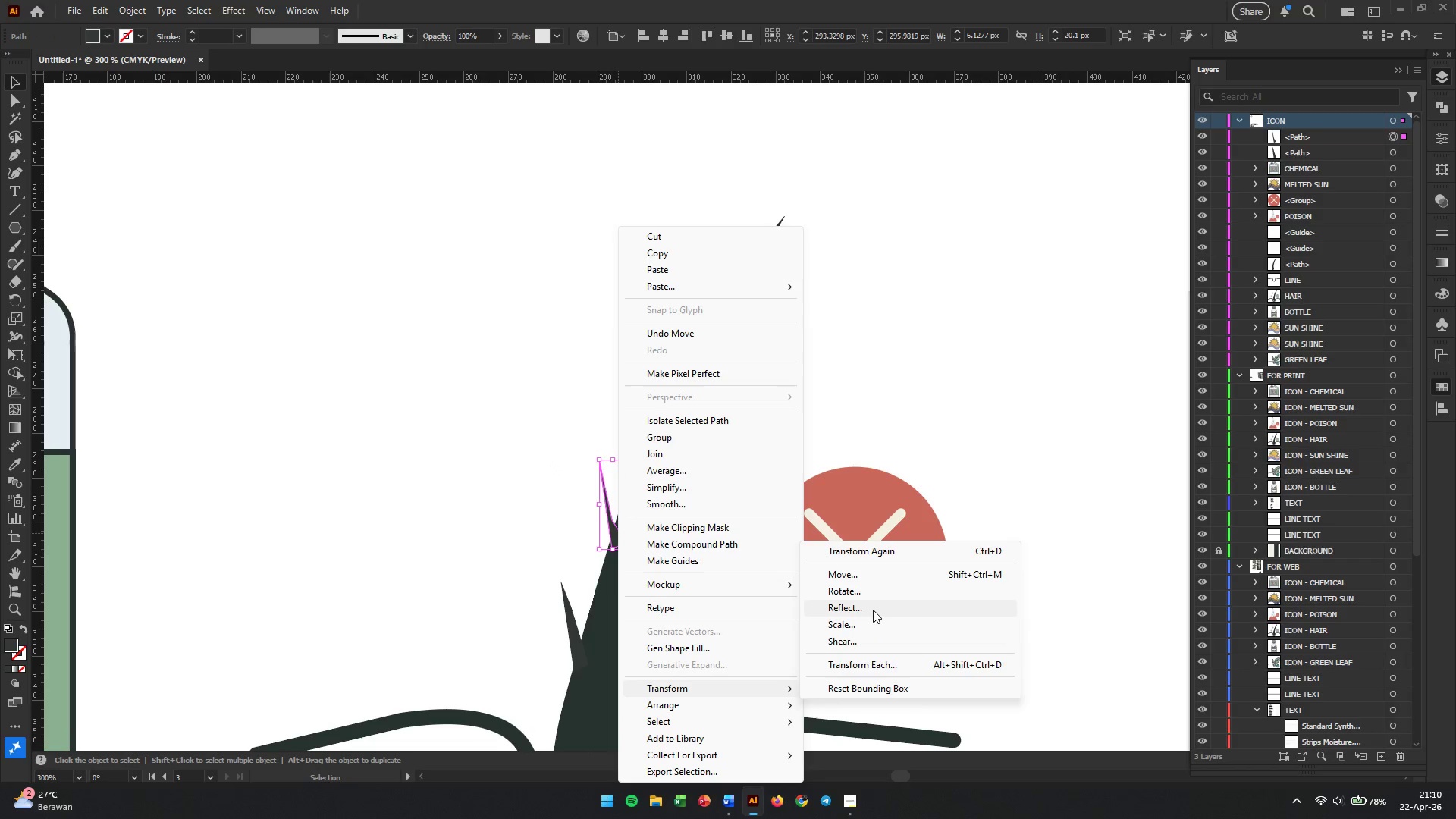 
left_click([873, 610])
 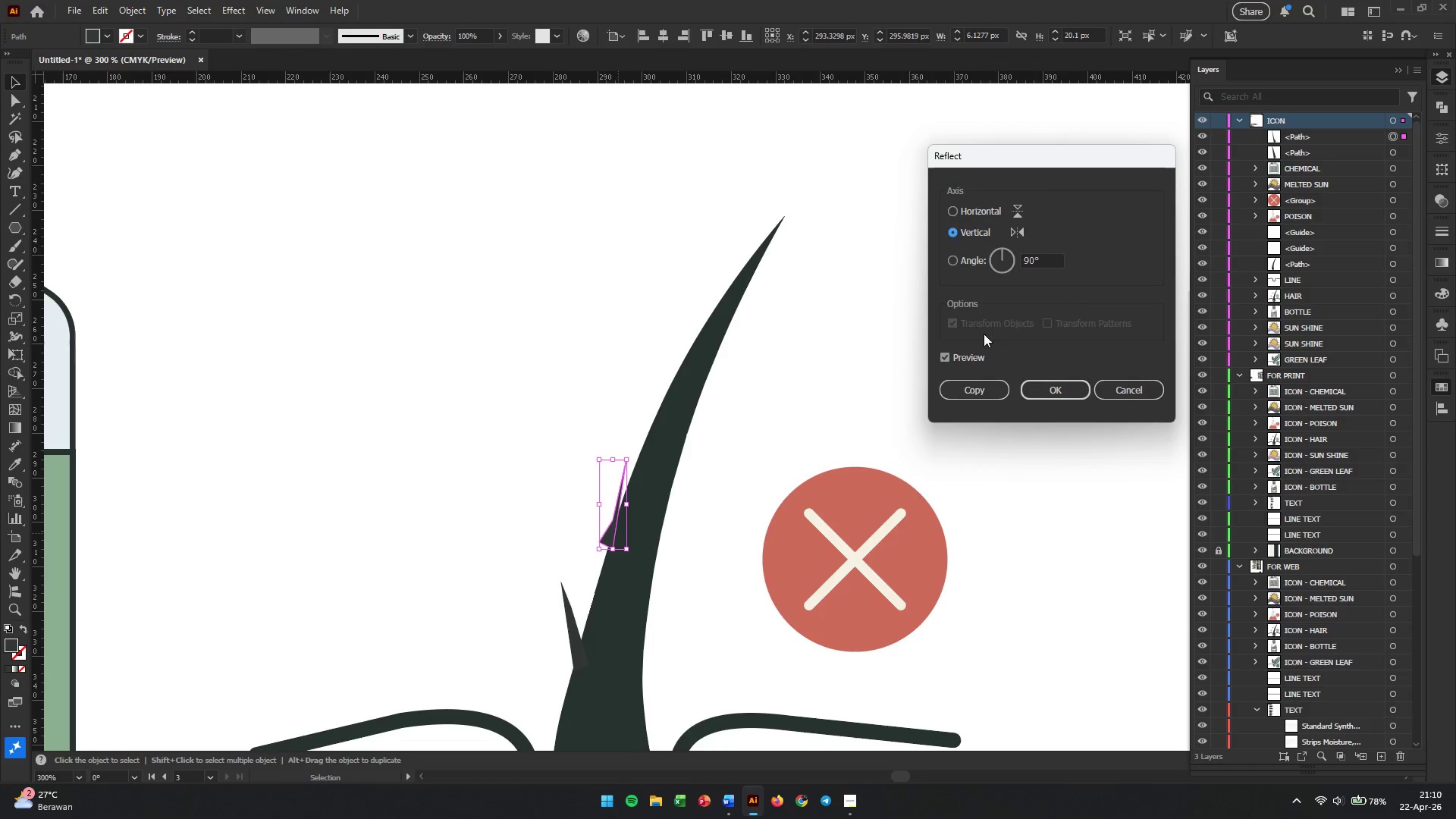 
left_click([970, 391])
 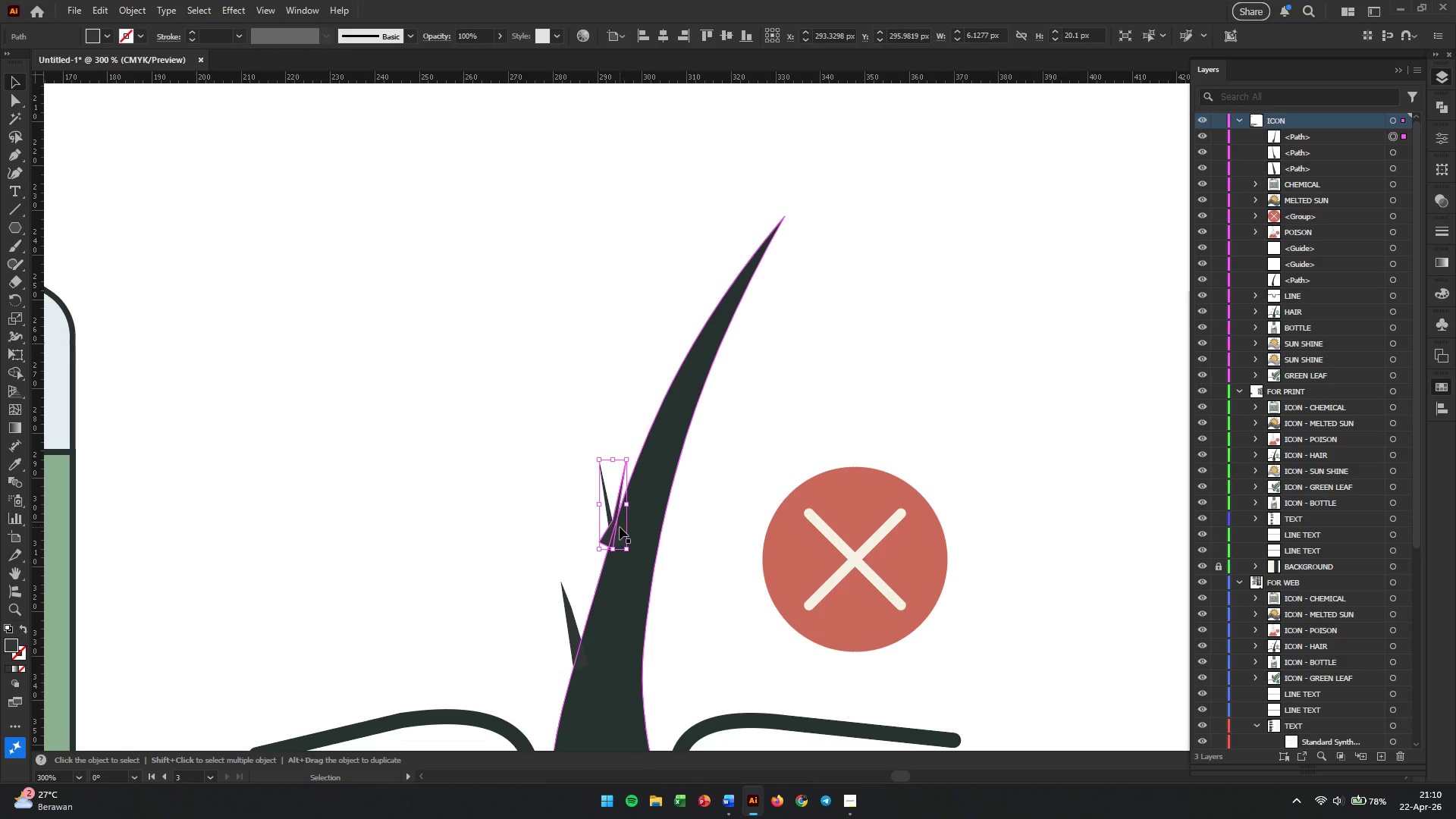 
left_click_drag(start_coordinate=[620, 527], to_coordinate=[655, 510])
 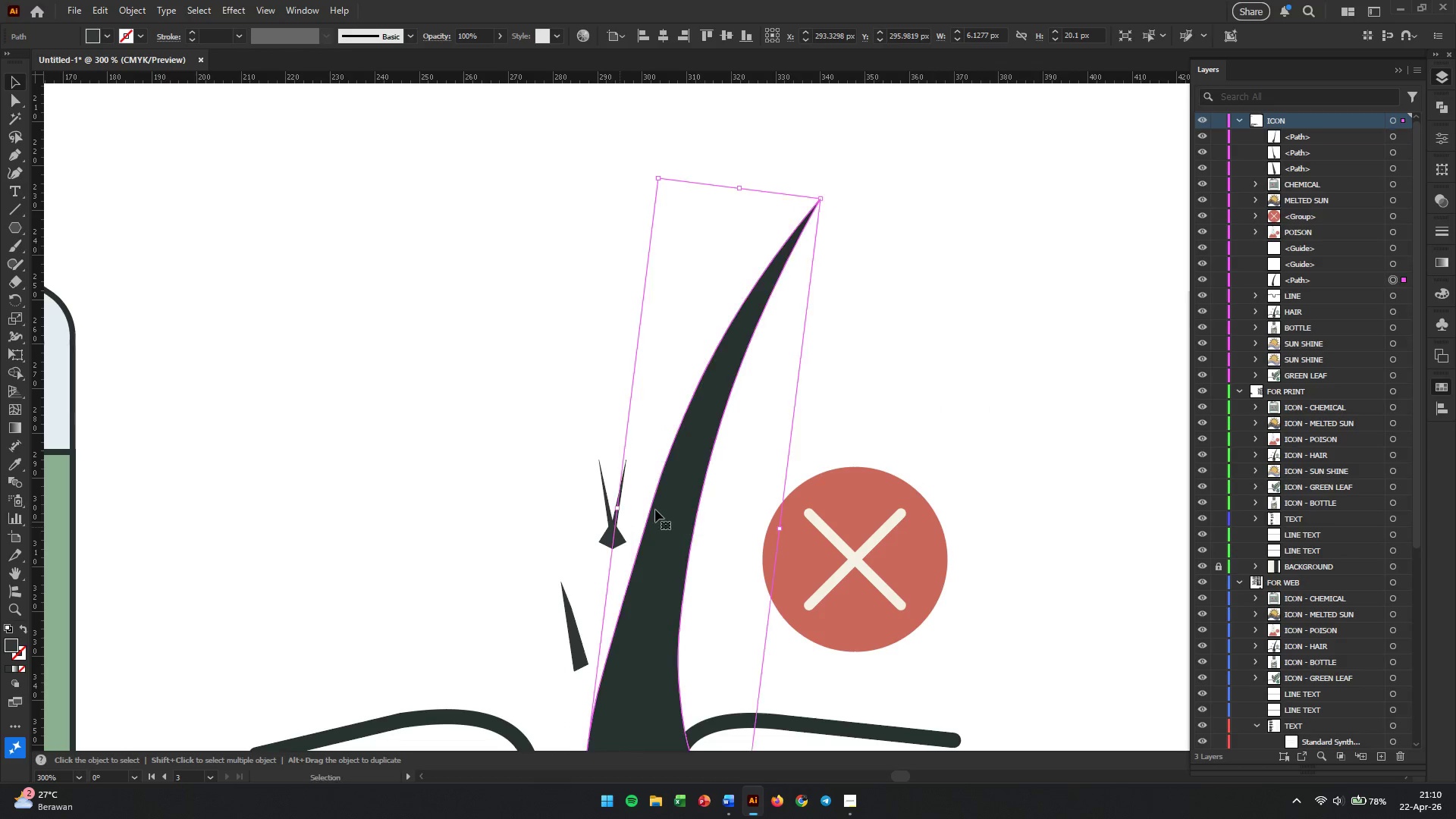 
key(Control+Z)
 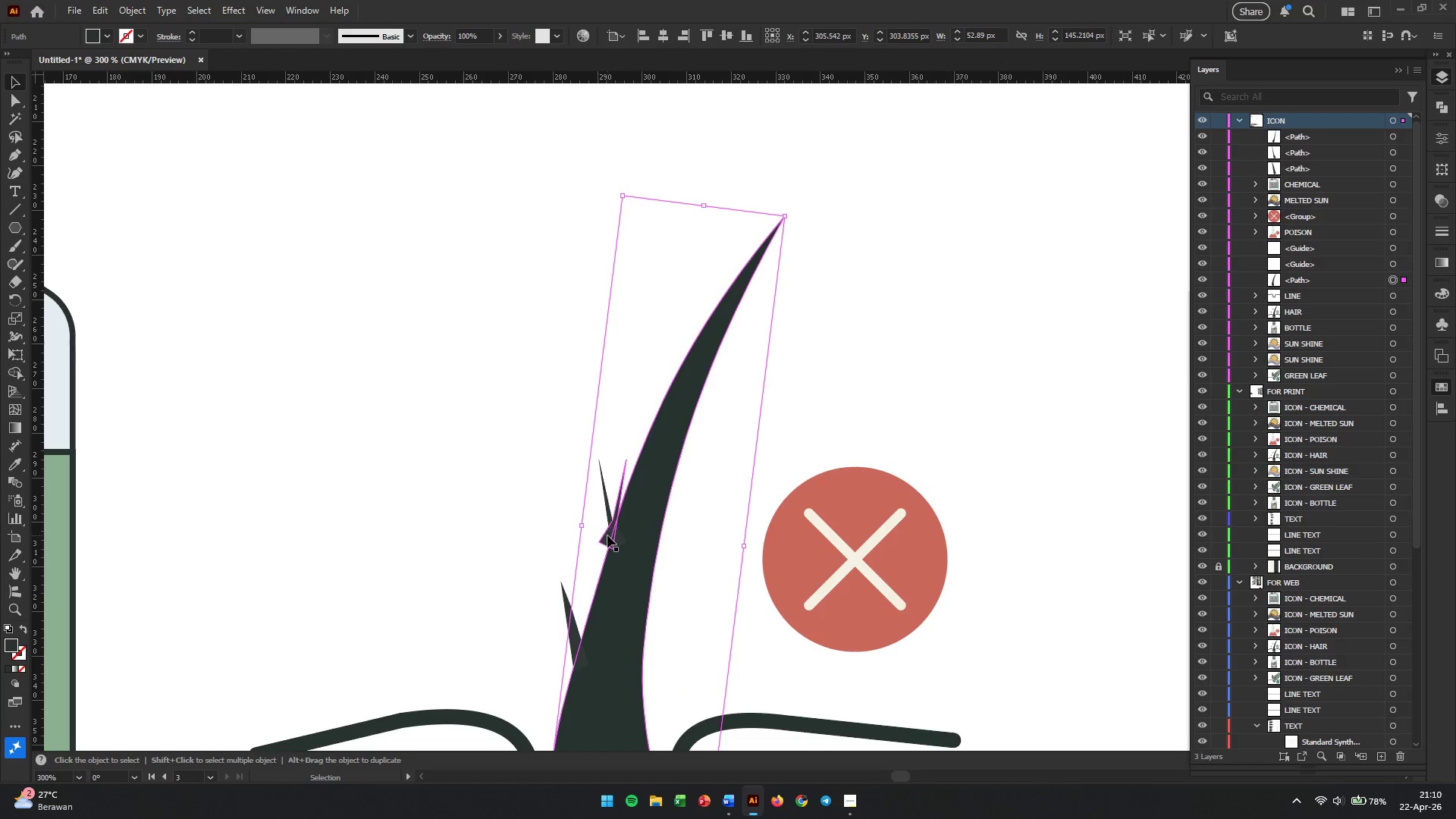 
left_click([607, 535])
 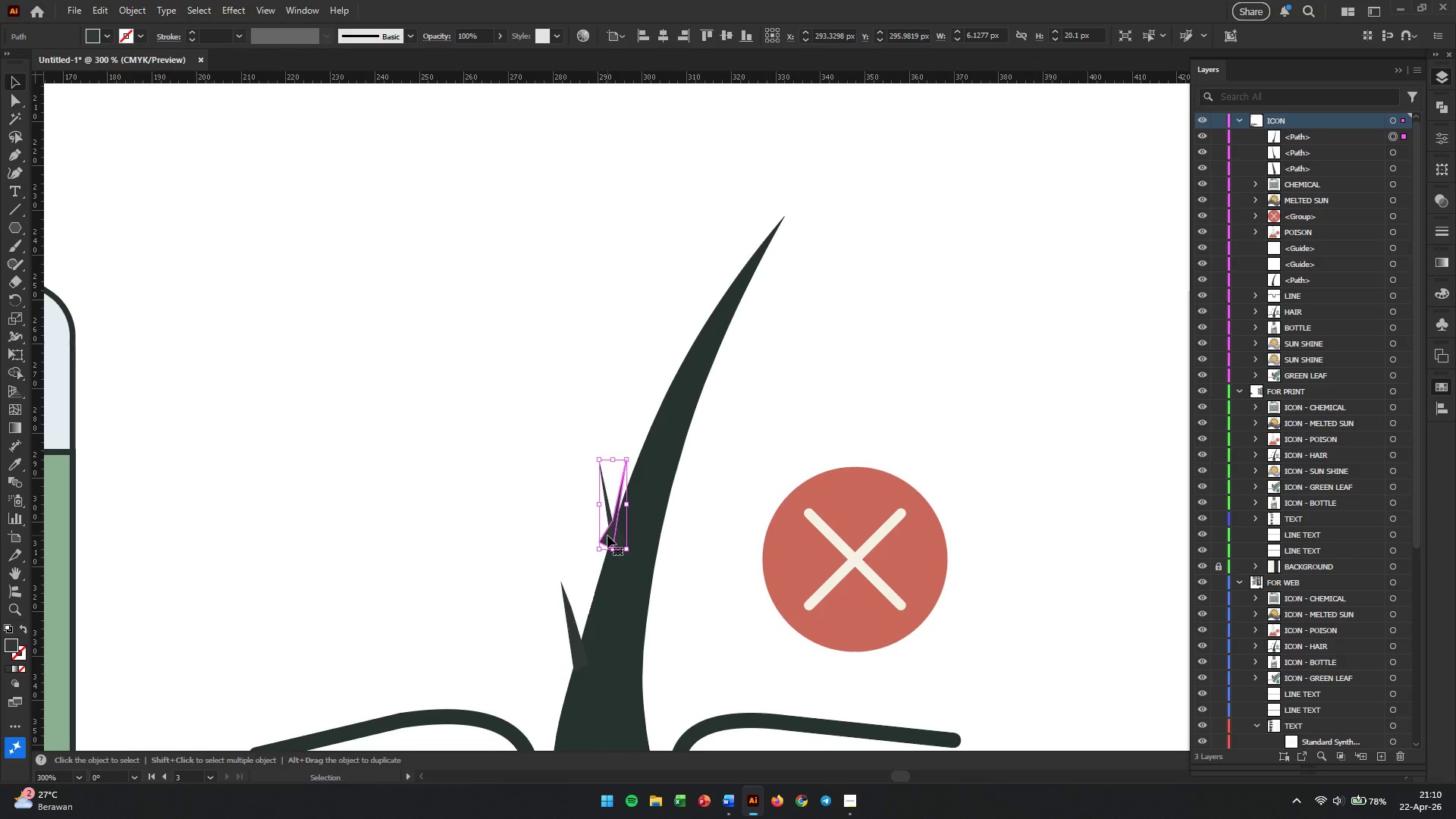 
left_click_drag(start_coordinate=[607, 535], to_coordinate=[672, 443])
 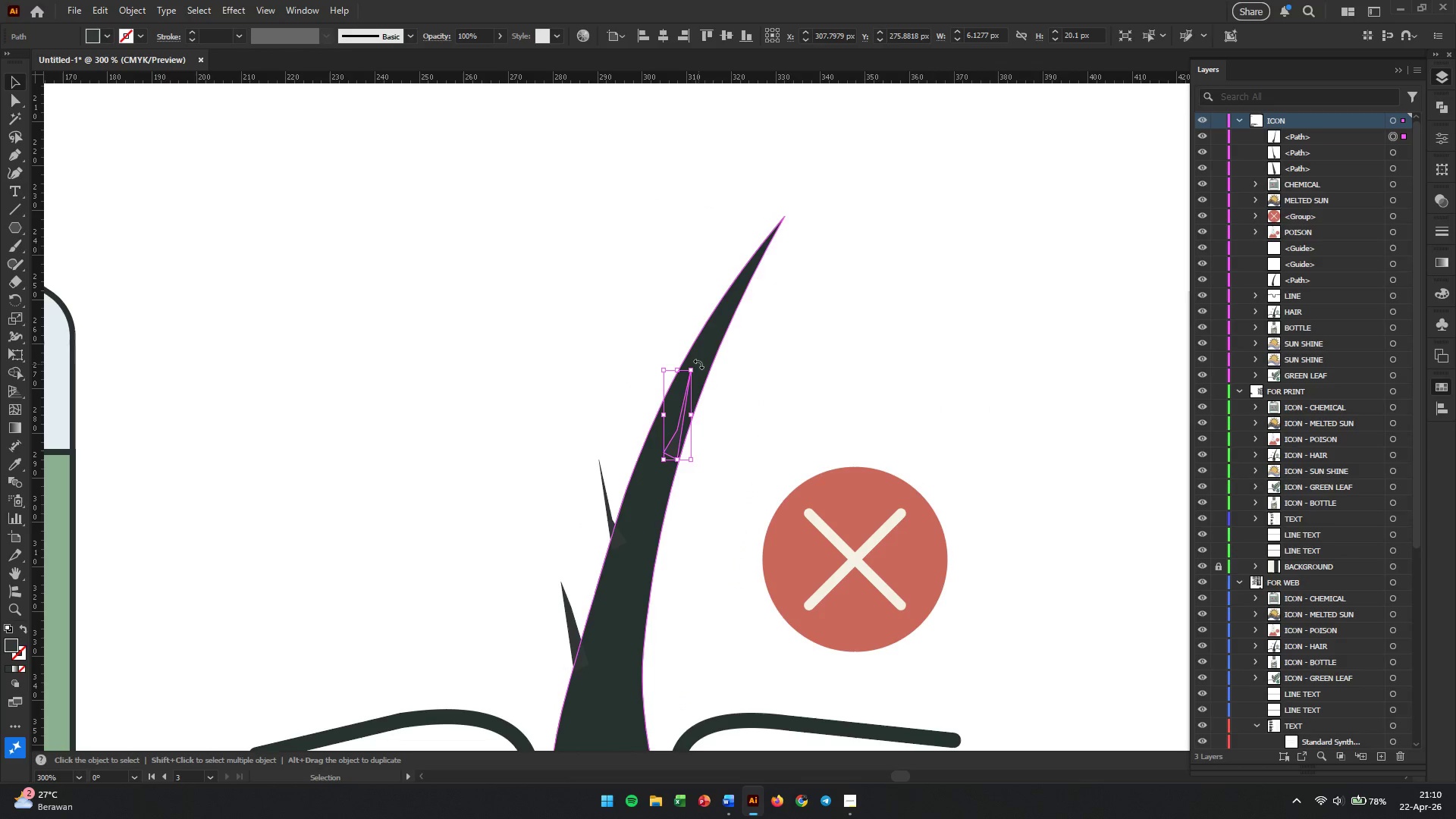 
left_click_drag(start_coordinate=[698, 364], to_coordinate=[711, 380])
 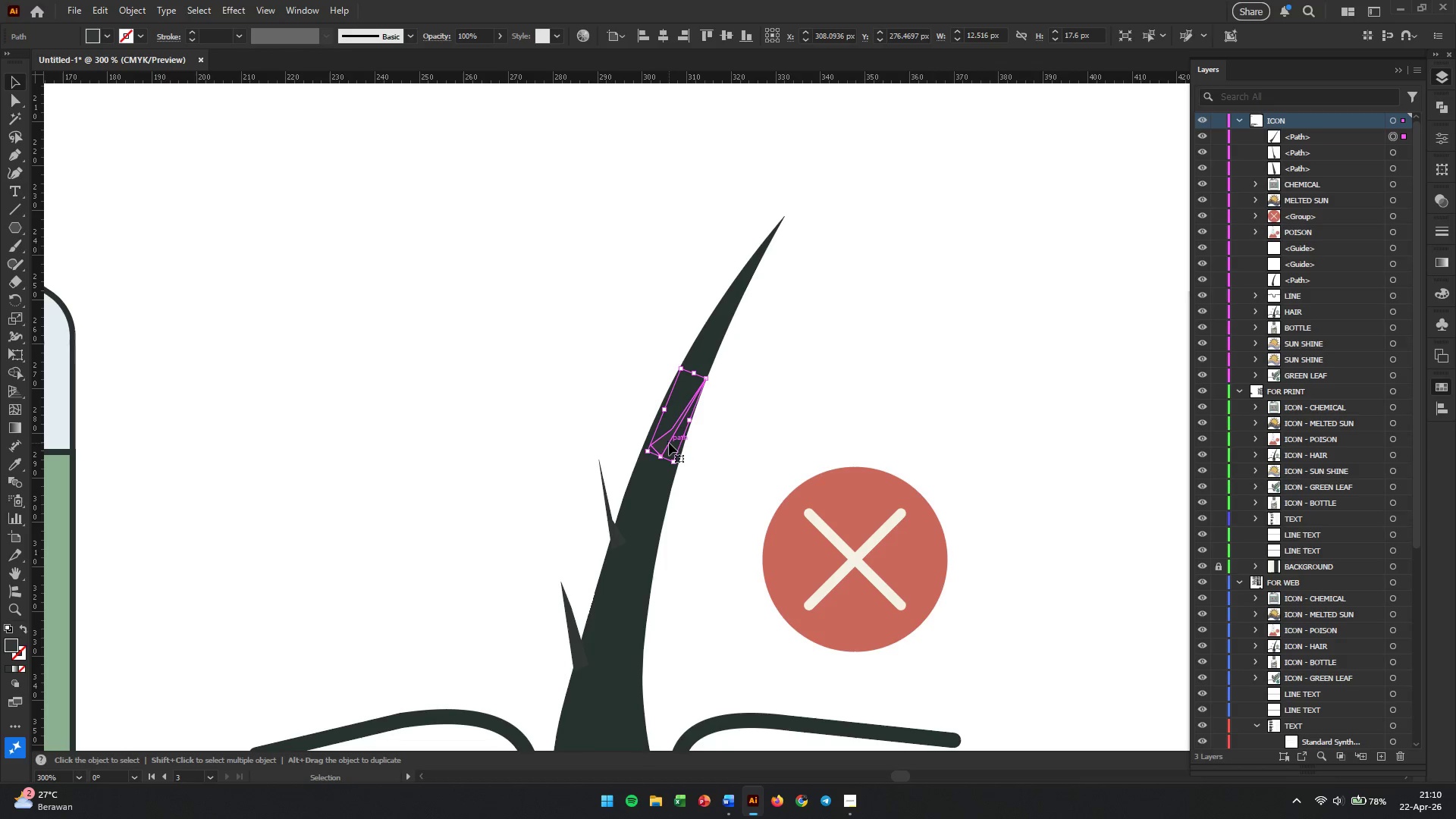 
left_click_drag(start_coordinate=[669, 443], to_coordinate=[694, 411])
 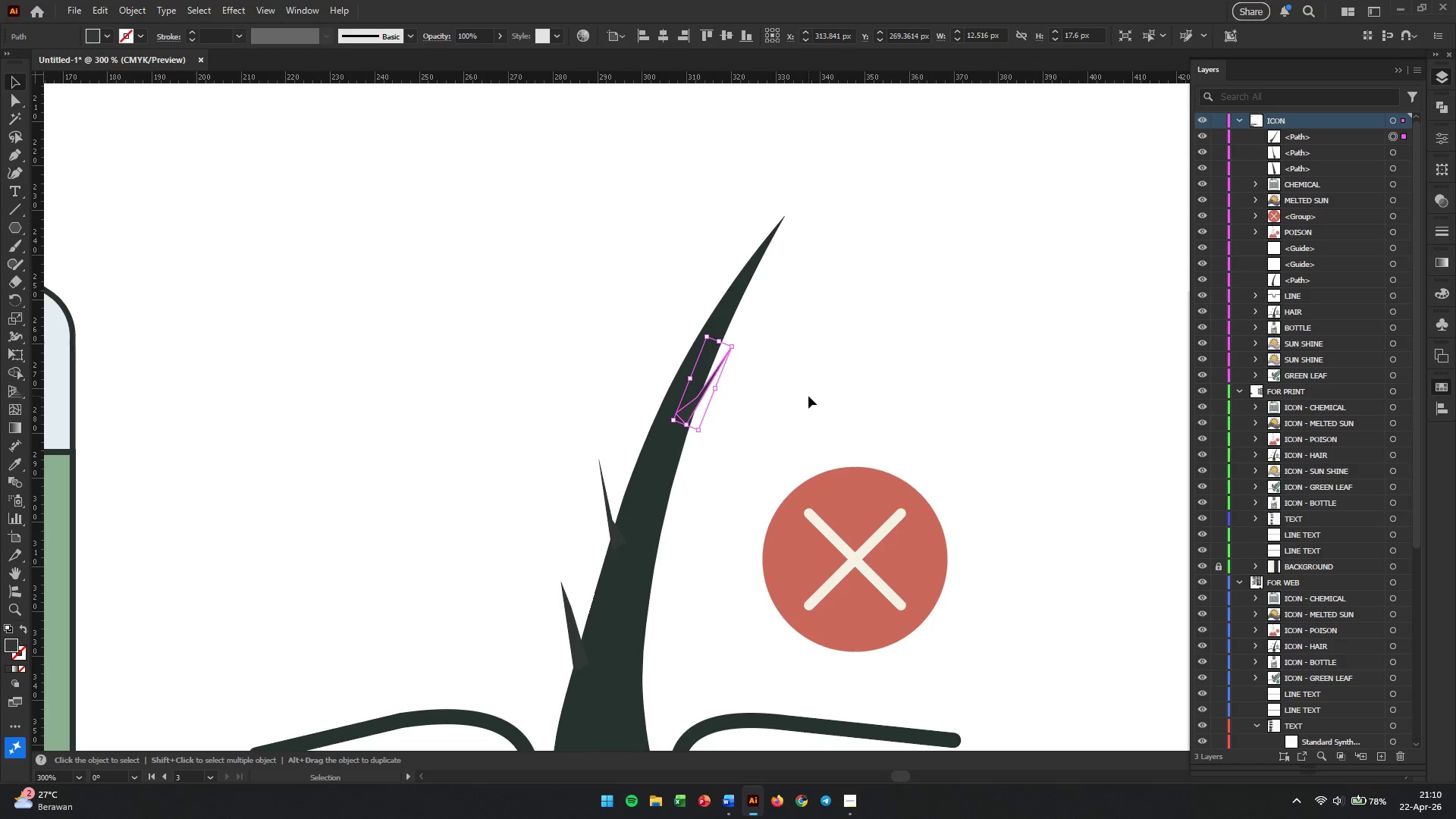 
left_click([808, 396])
 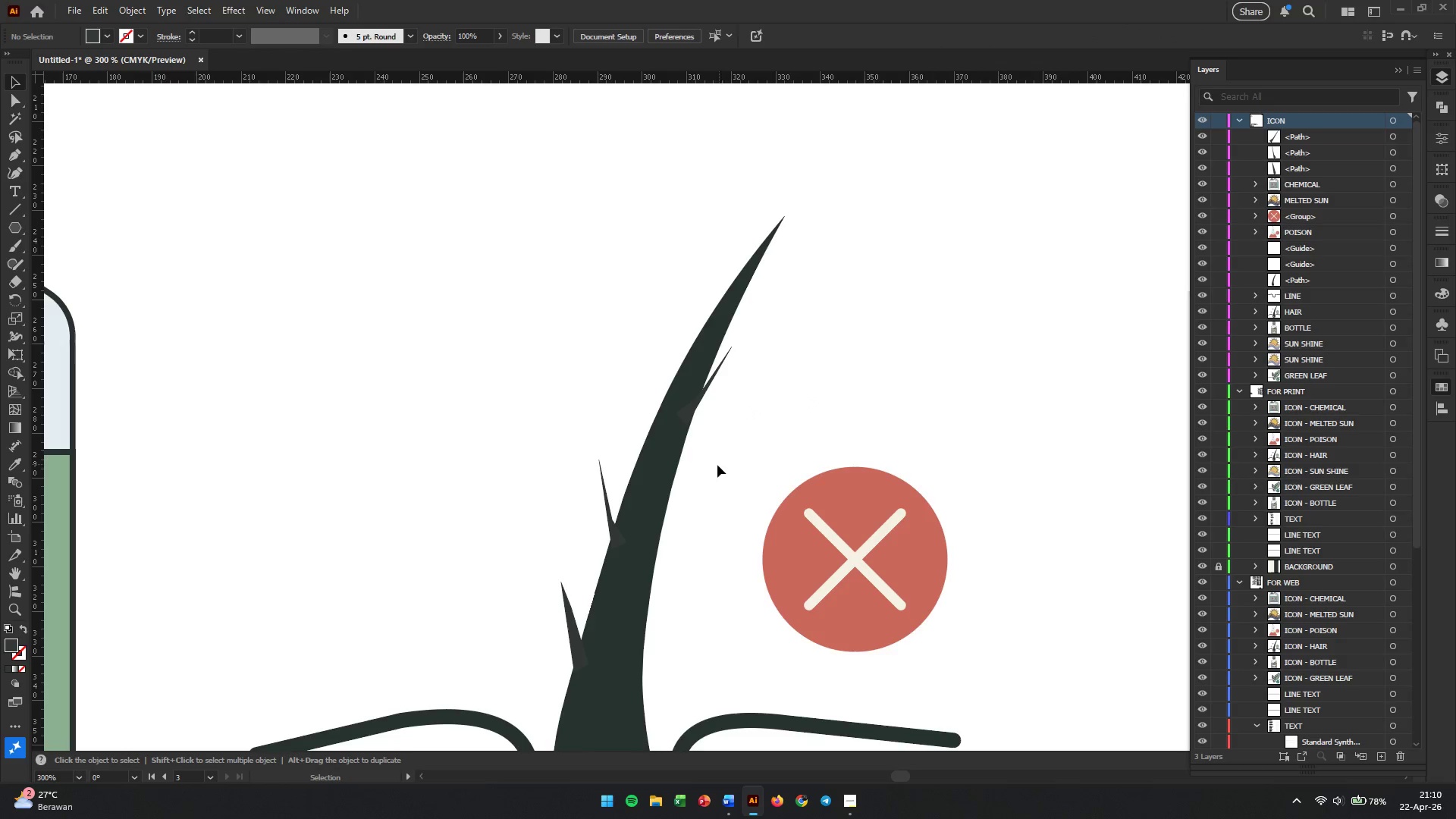 
left_click_drag(start_coordinate=[713, 290], to_coordinate=[681, 453])
 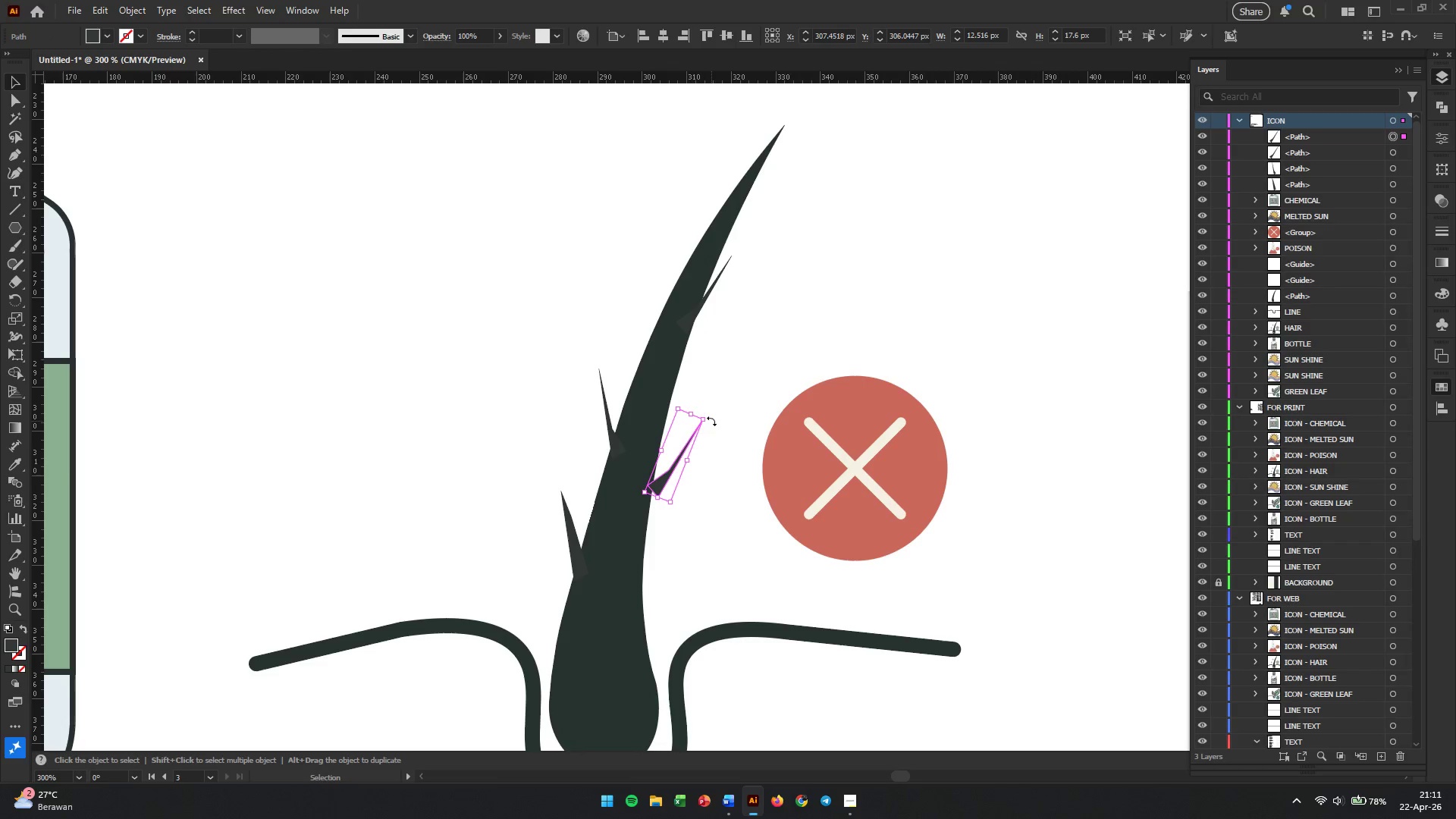 
hold_key(key=AltLeft, duration=0.94)
 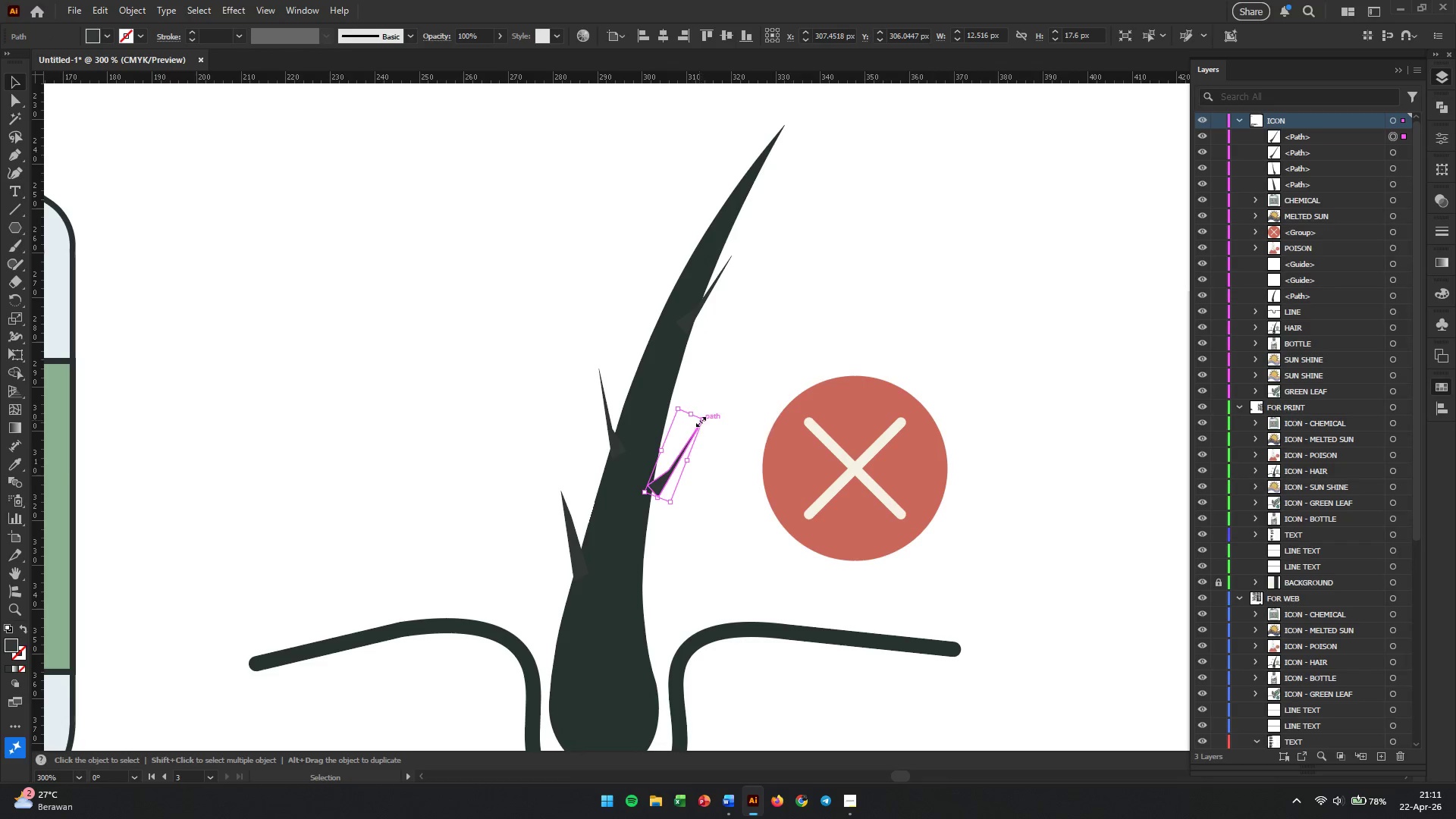 
scroll: coordinate [710, 475], scroll_direction: down, amount: 5.0
 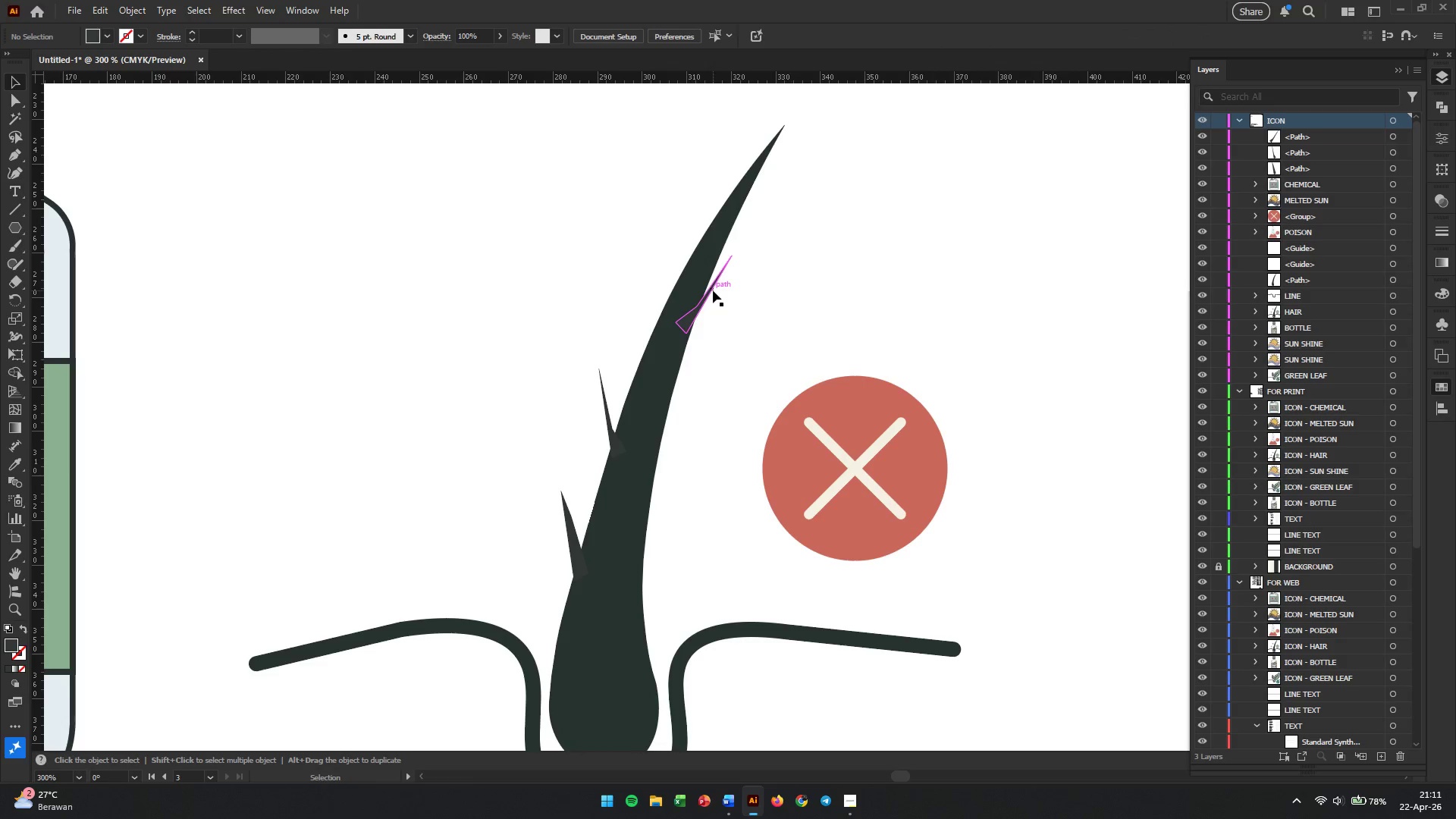 
hold_key(key=AltLeft, duration=1.27)
left_click_drag(start_coordinate=[699, 420], to_coordinate=[708, 410])
 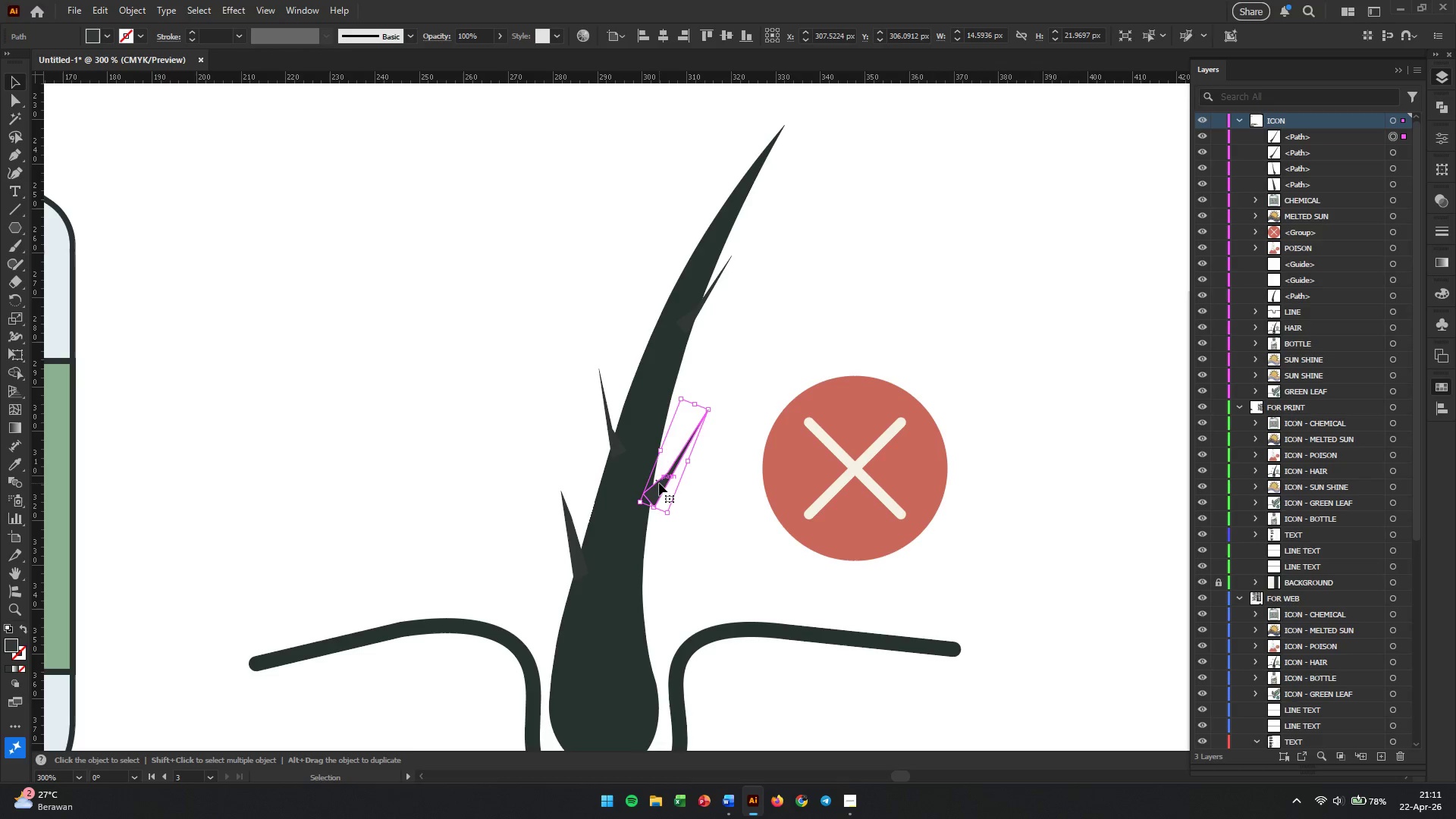 
left_click_drag(start_coordinate=[659, 483], to_coordinate=[645, 500])
 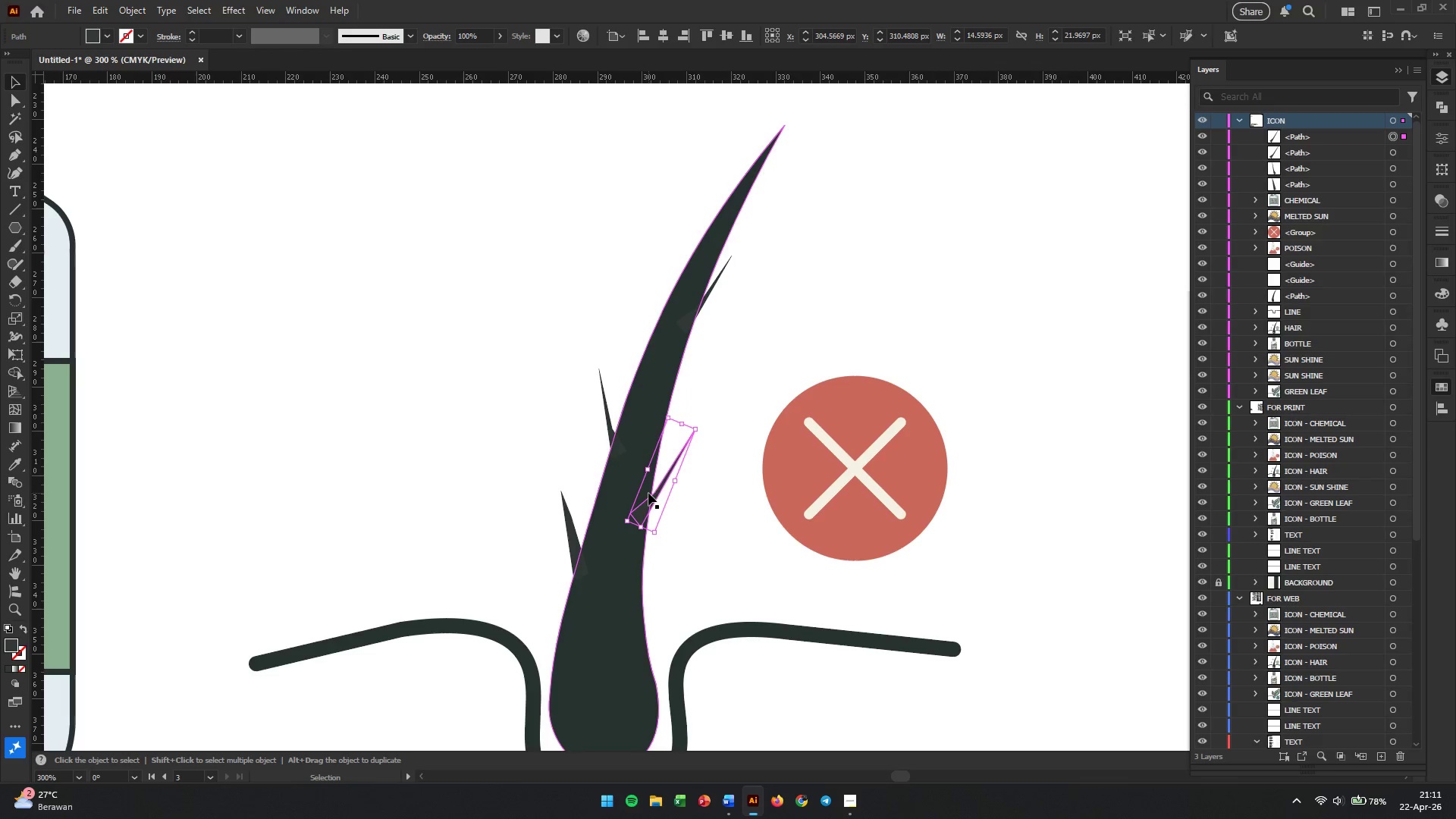 
hold_key(key=AltLeft, duration=1.41)
left_click_drag(start_coordinate=[648, 500], to_coordinate=[667, 414])
 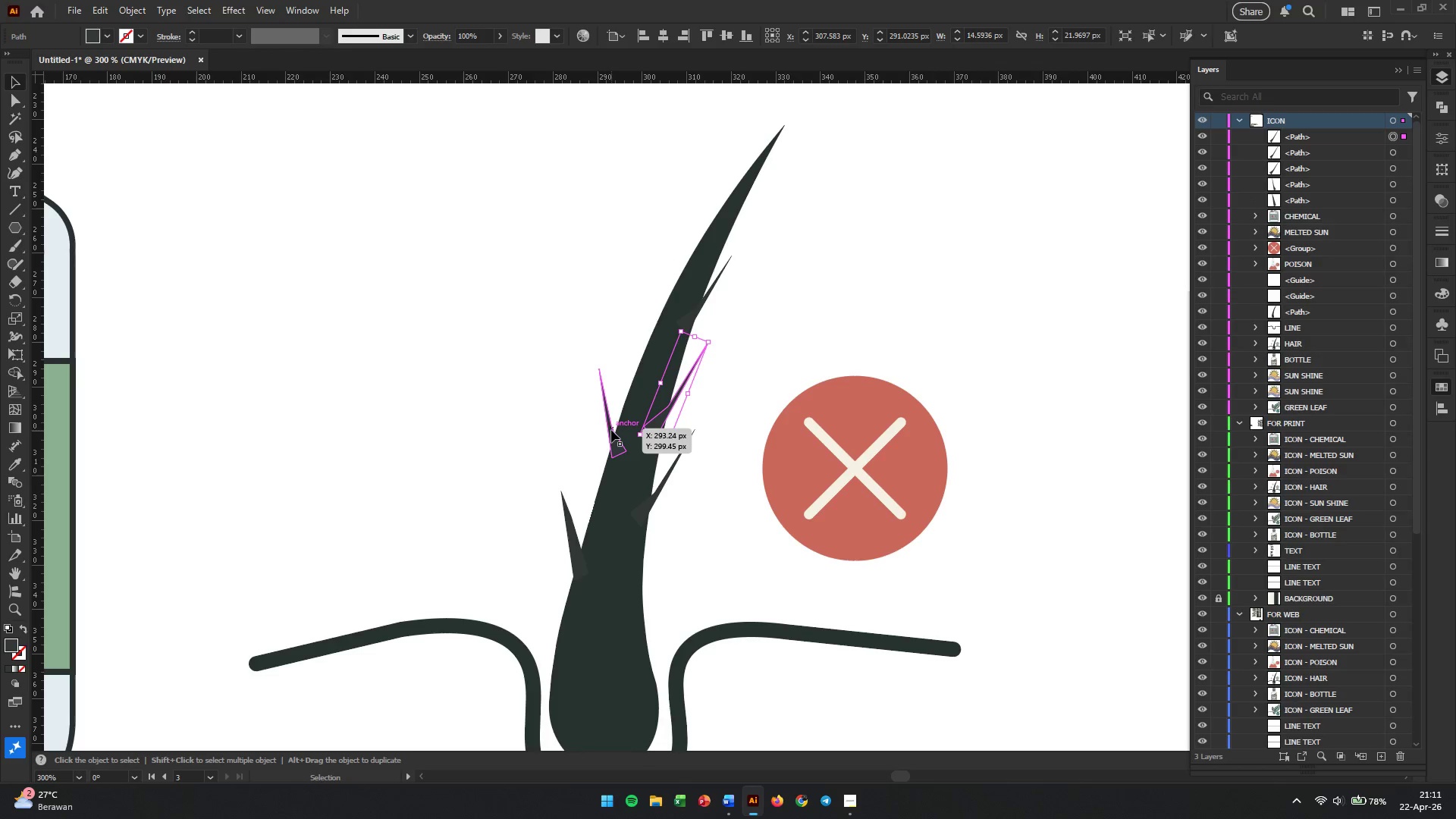 
left_click_drag(start_coordinate=[611, 430], to_coordinate=[642, 329])
 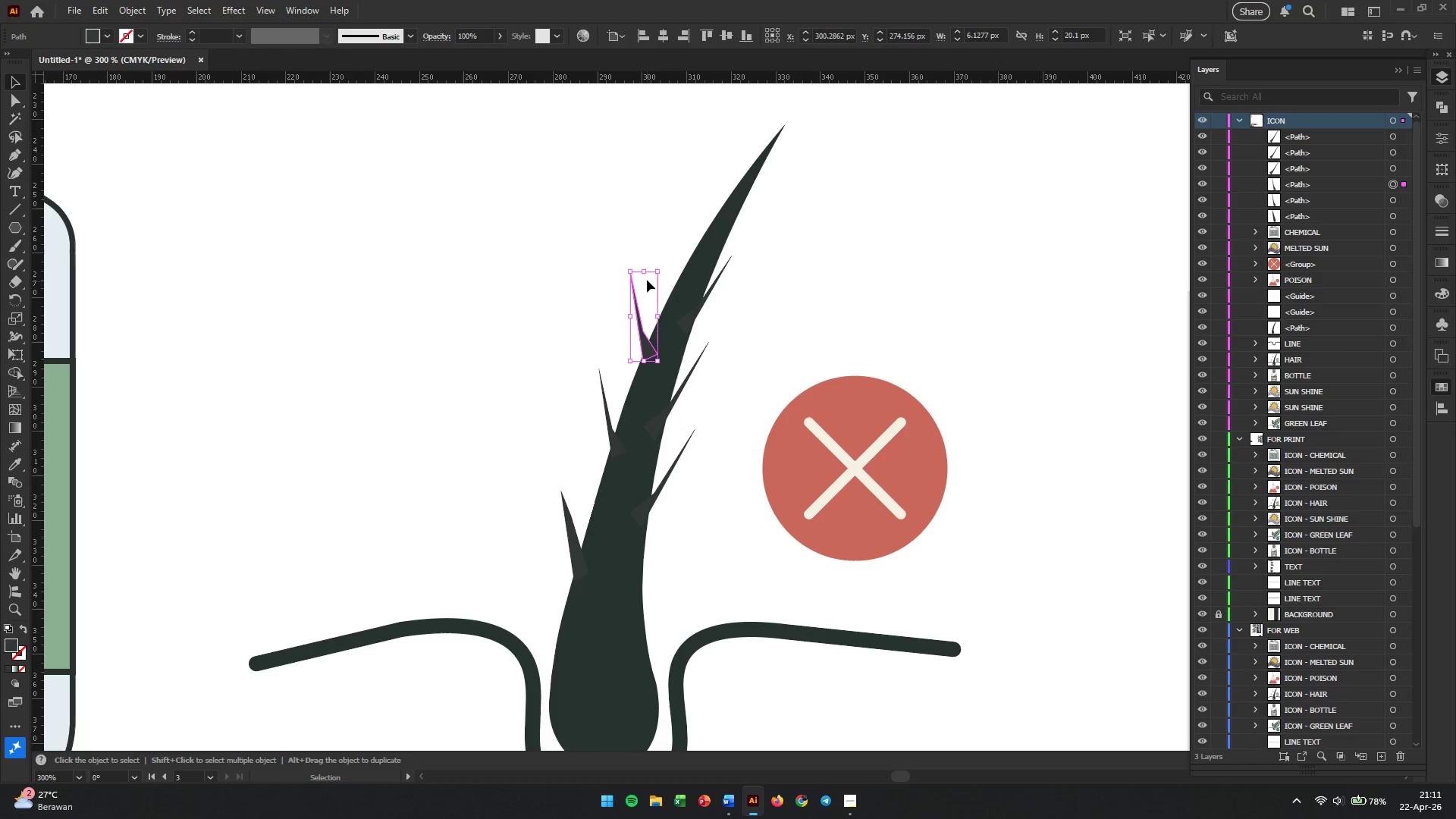 
hold_key(key=AltLeft, duration=1.75)
 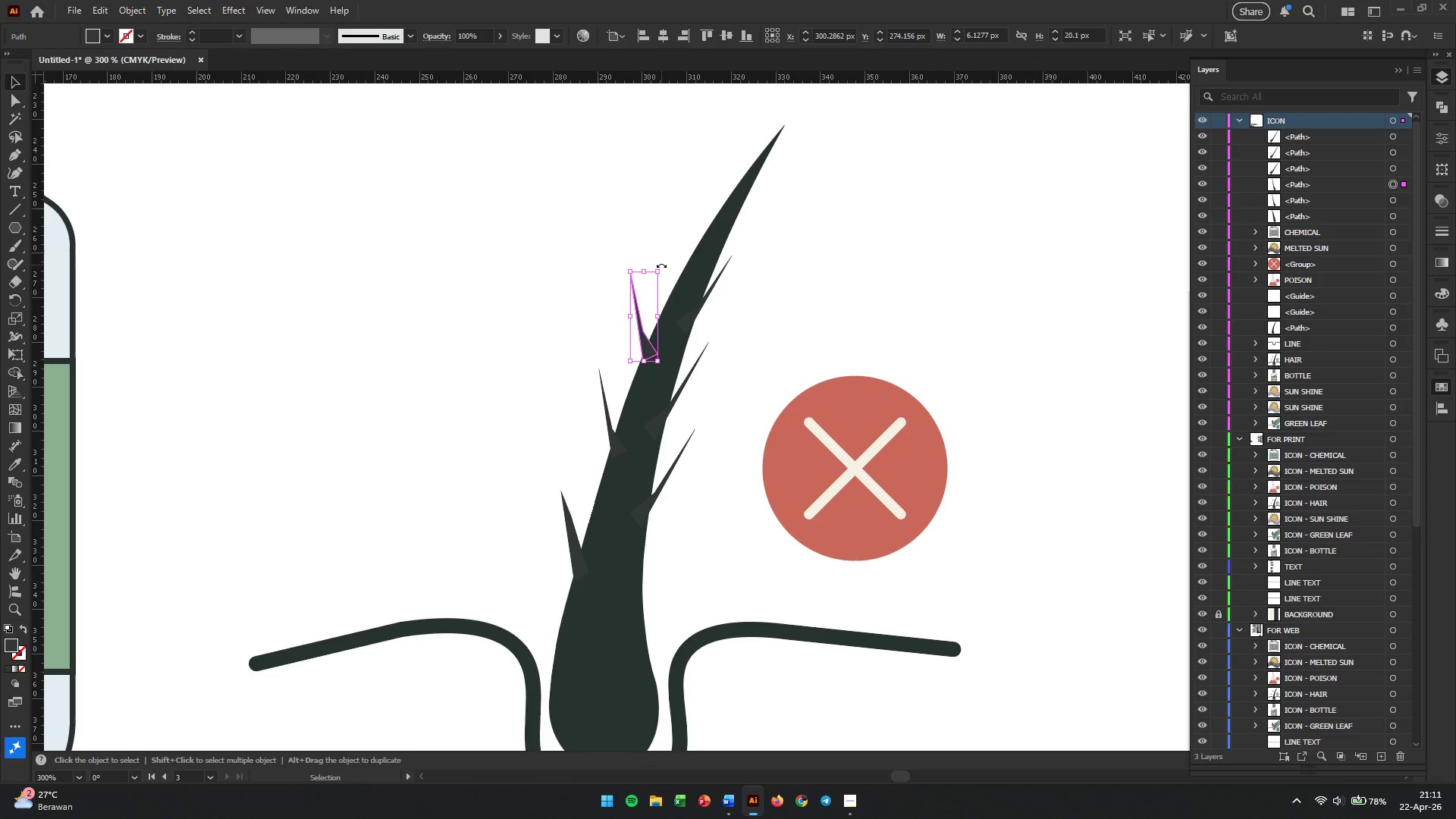 
left_click_drag(start_coordinate=[661, 265], to_coordinate=[672, 273])
 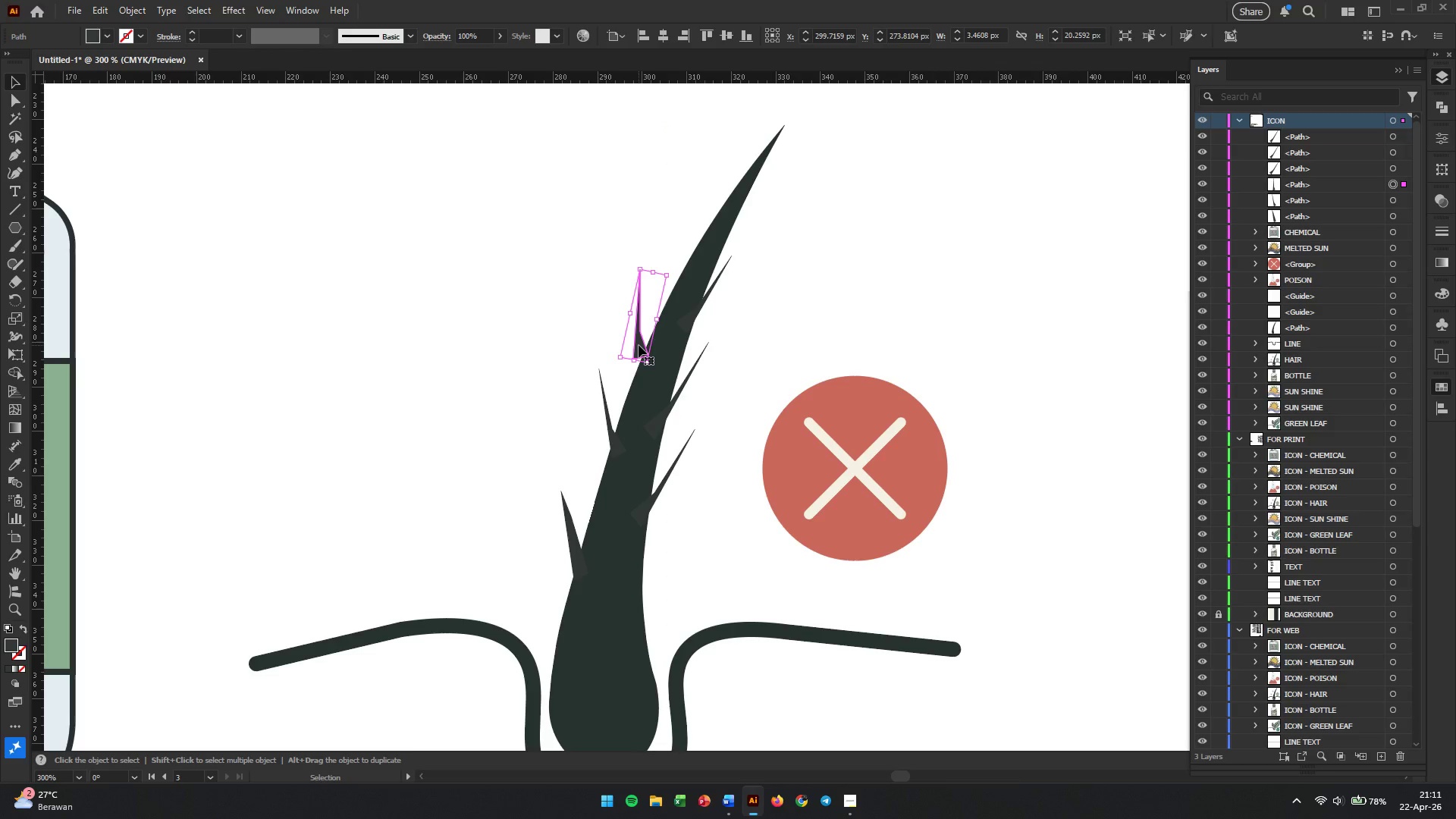 
left_click_drag(start_coordinate=[639, 345], to_coordinate=[653, 345])
 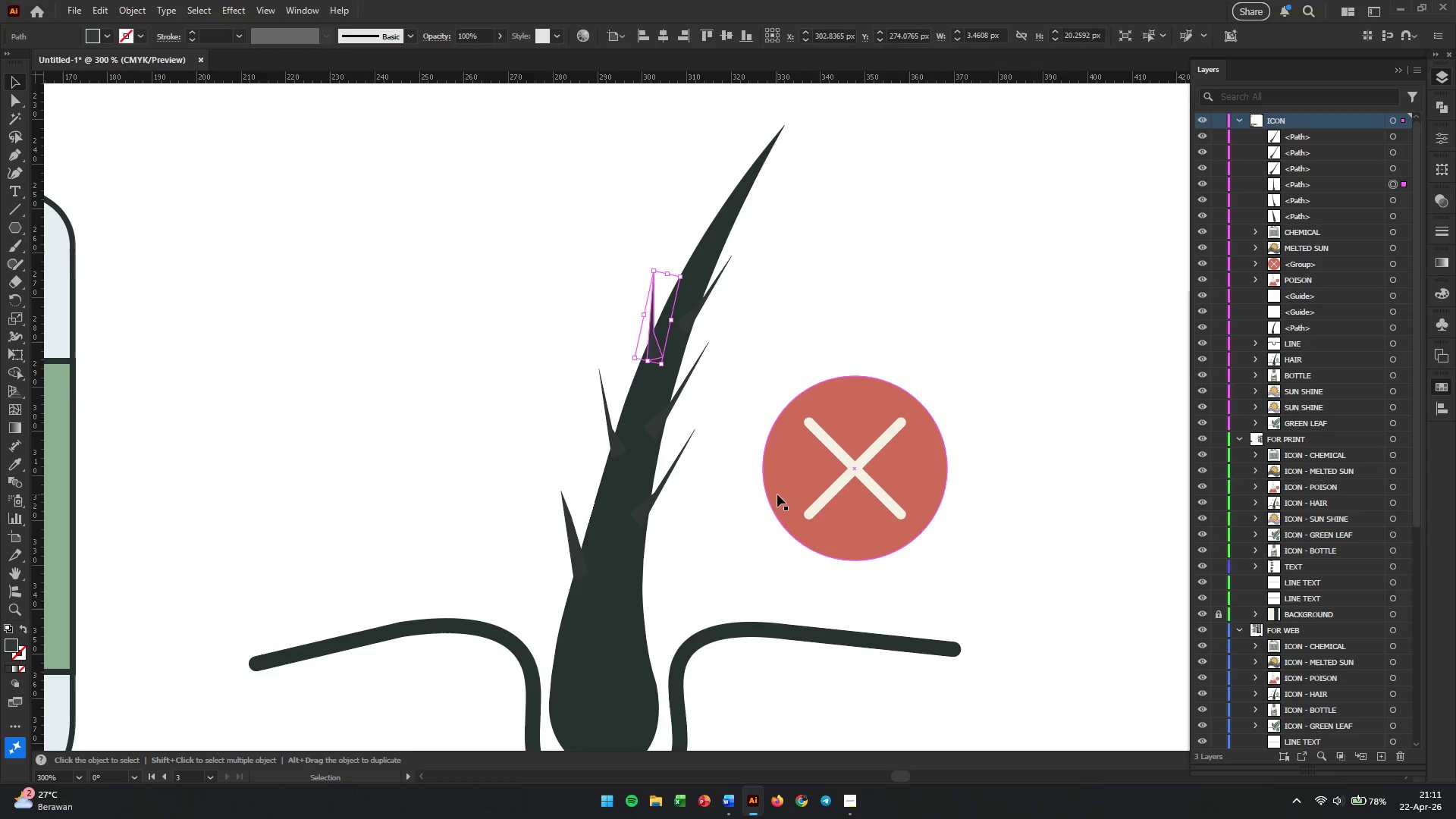 
hold_key(key=Space, duration=0.52)
 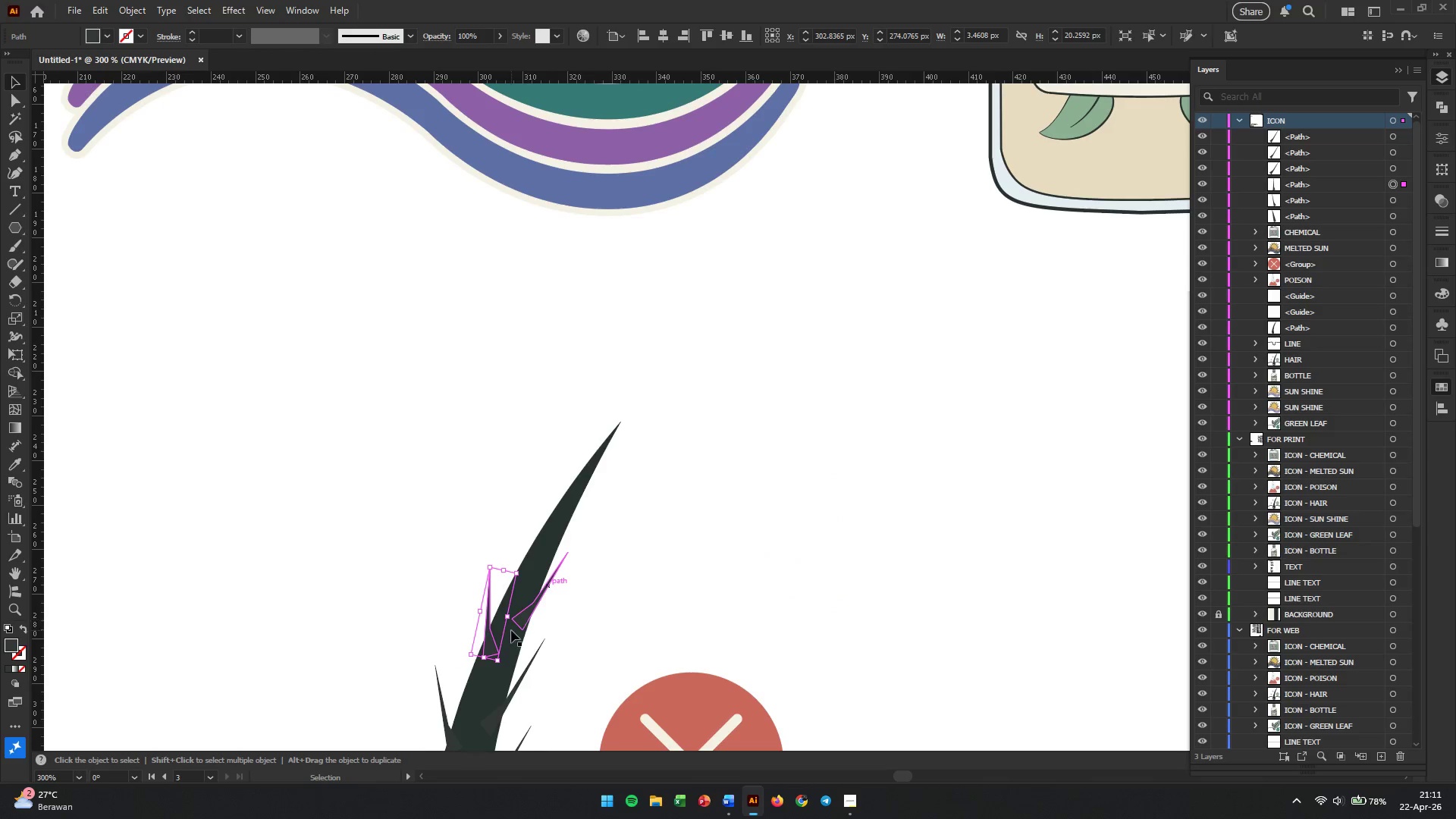 
left_click_drag(start_coordinate=[826, 308], to_coordinate=[661, 551])
 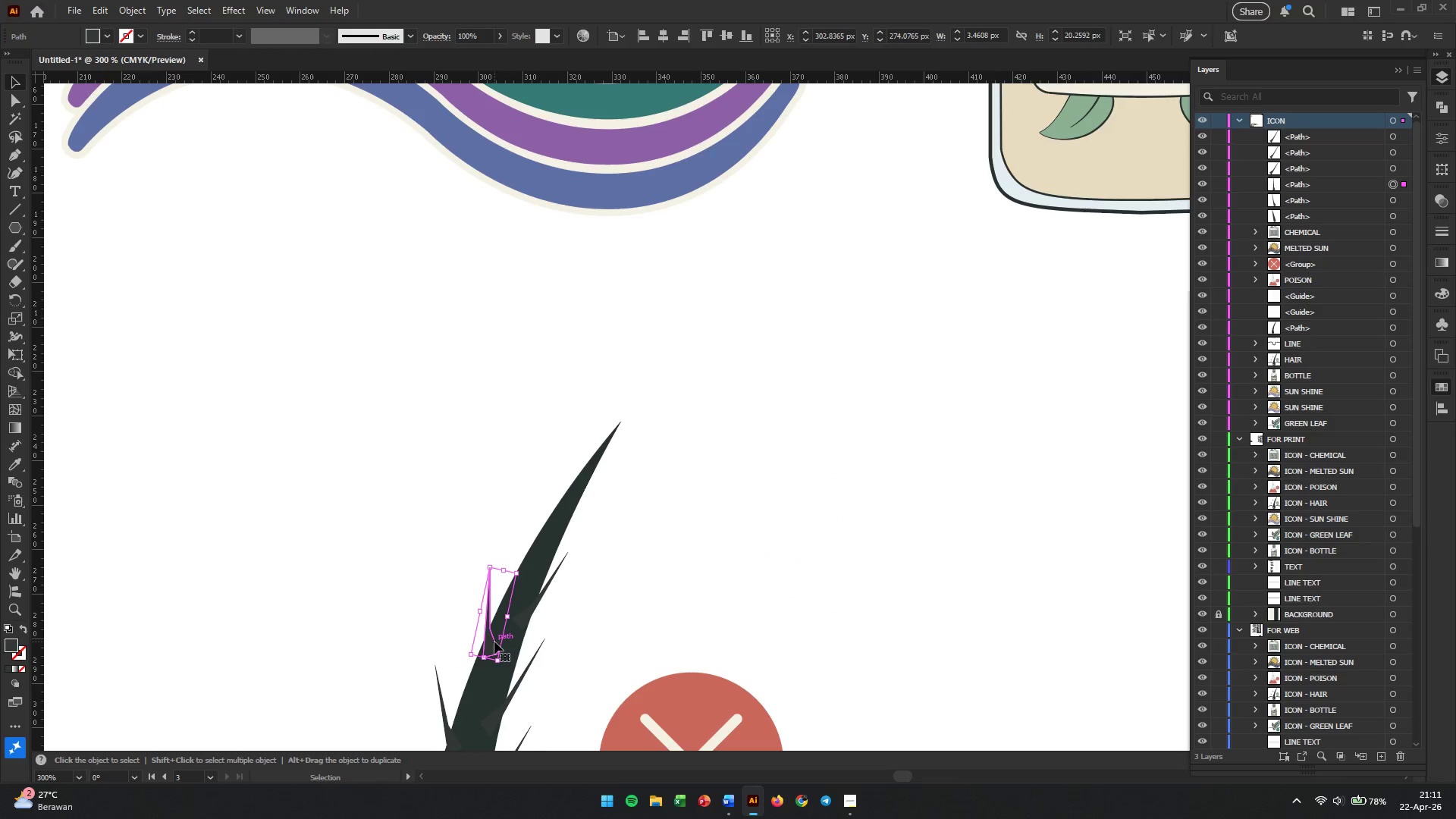 
left_click_drag(start_coordinate=[490, 642], to_coordinate=[588, 457])
 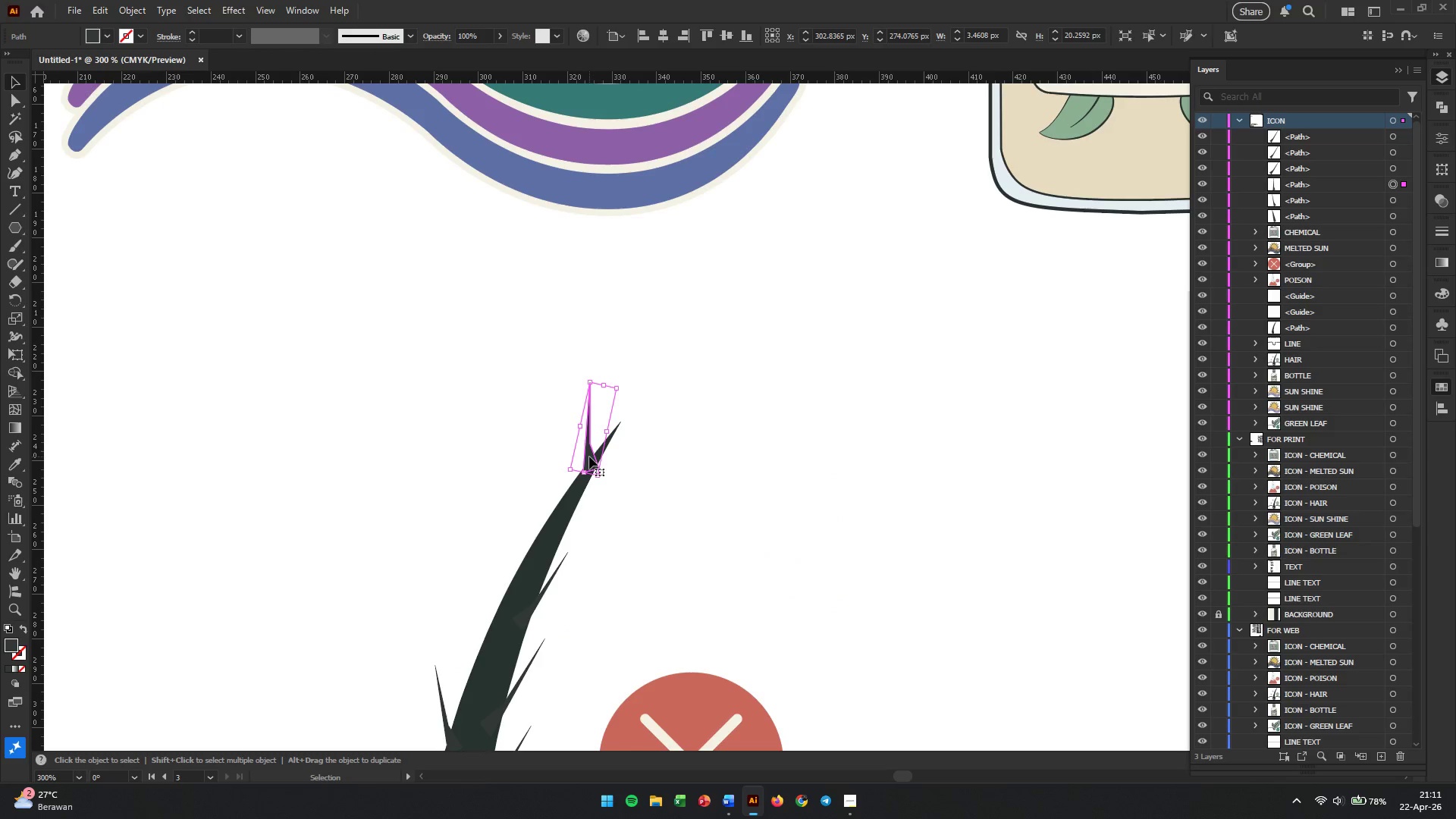 
scroll: coordinate [780, 516], scroll_direction: up, amount: 3.0
 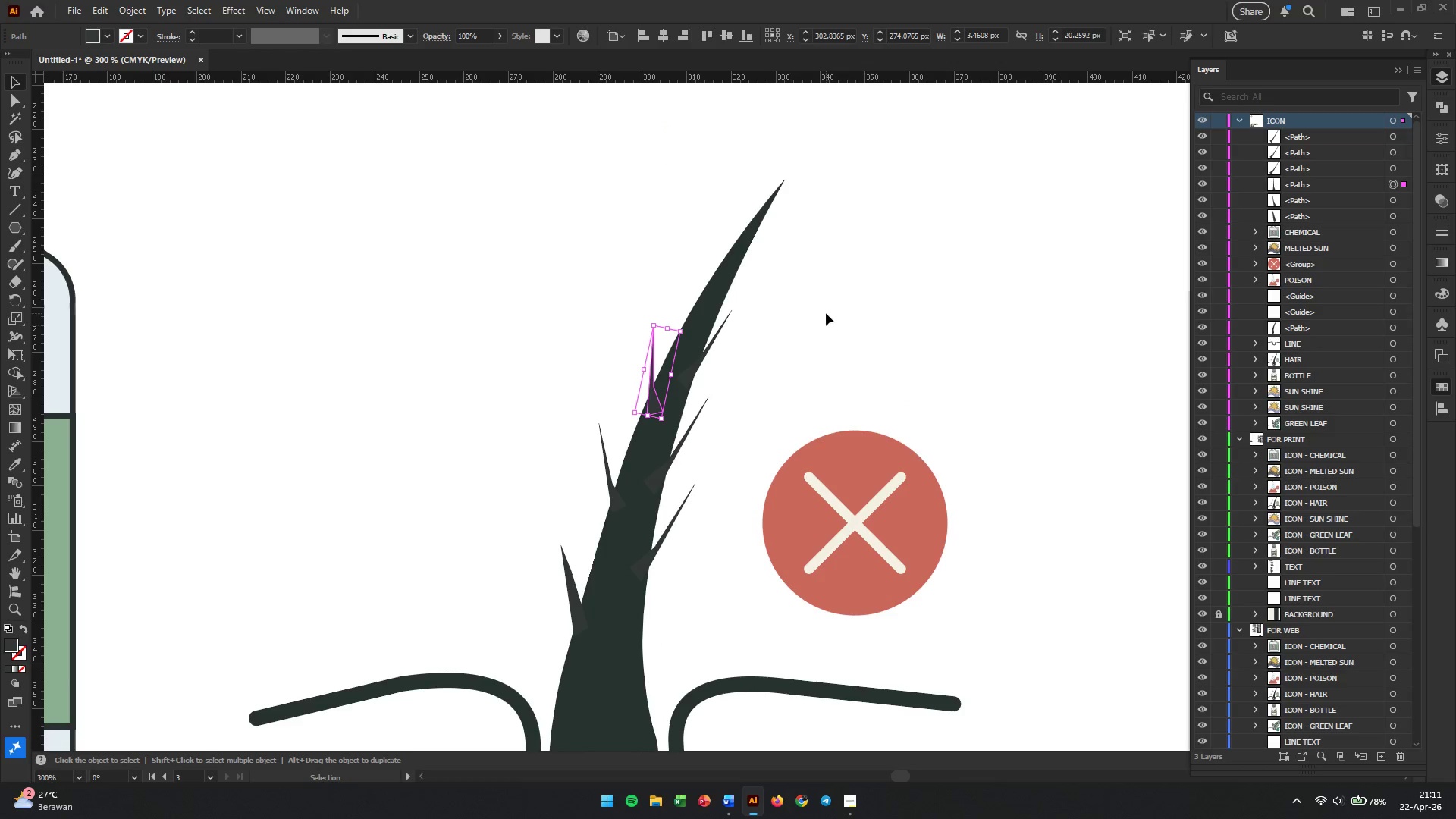 
hold_key(key=AltLeft, duration=0.5)
 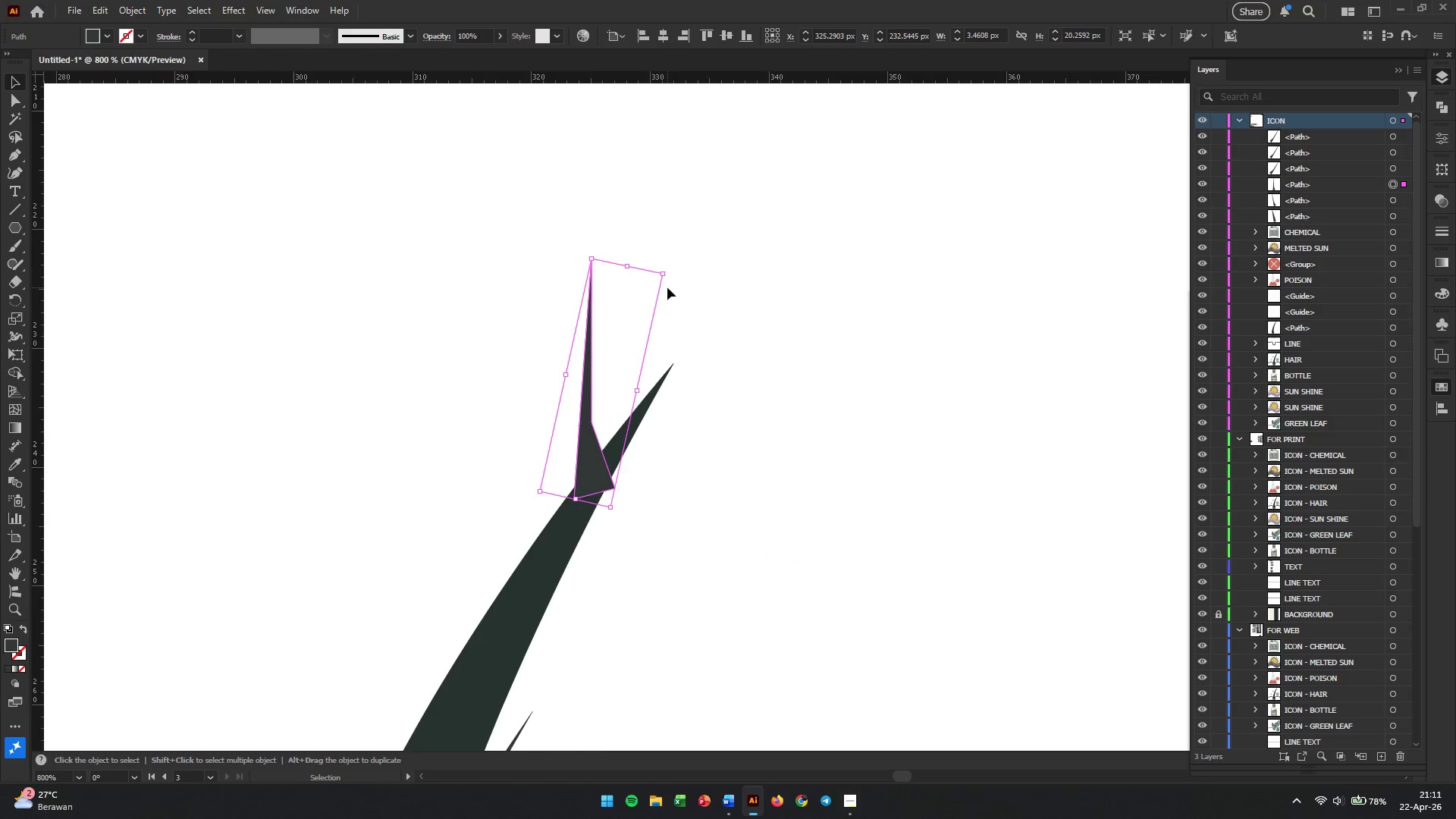 
left_click_drag(start_coordinate=[667, 271], to_coordinate=[693, 304])
 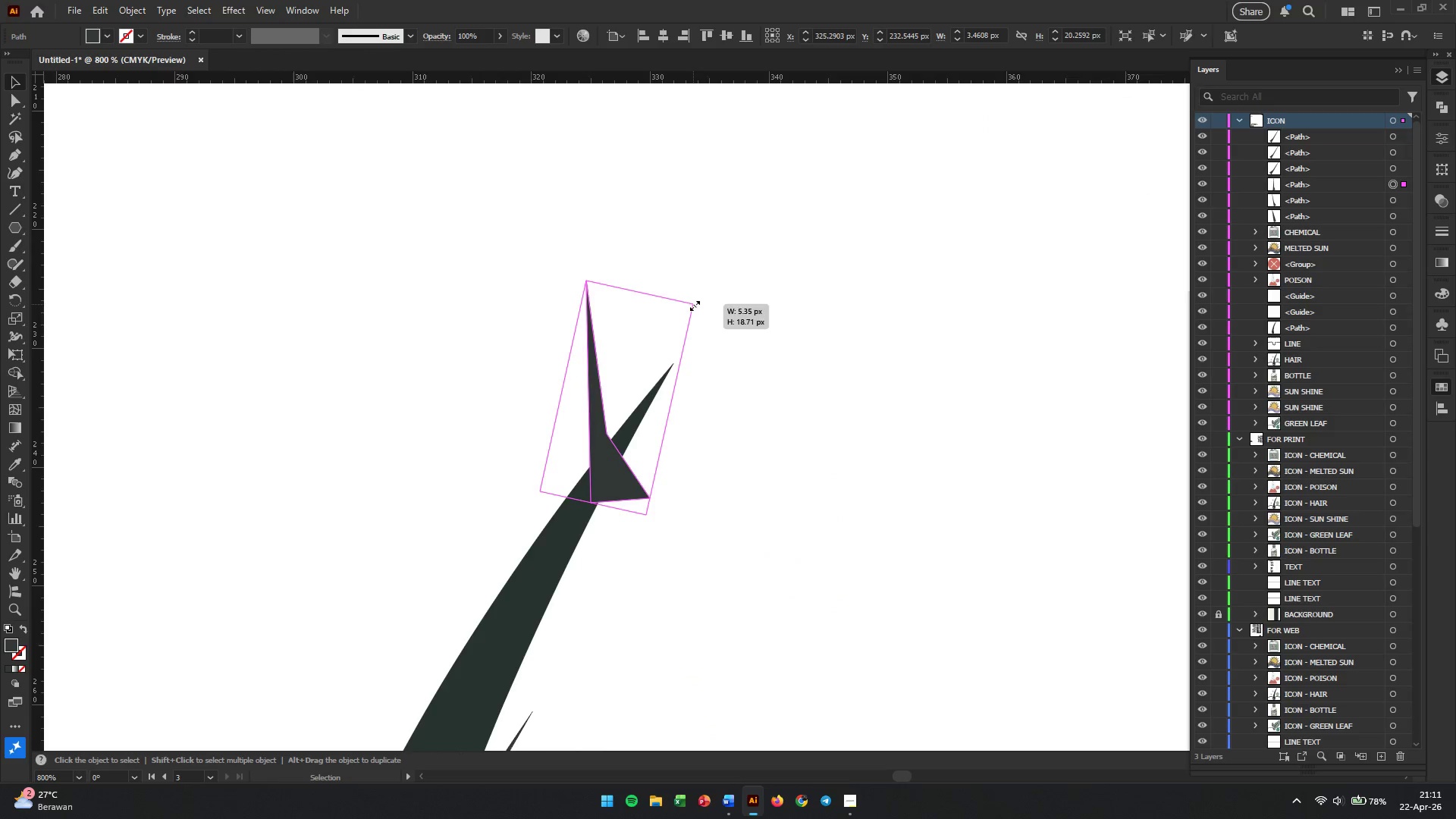 
key(Control+Z)
 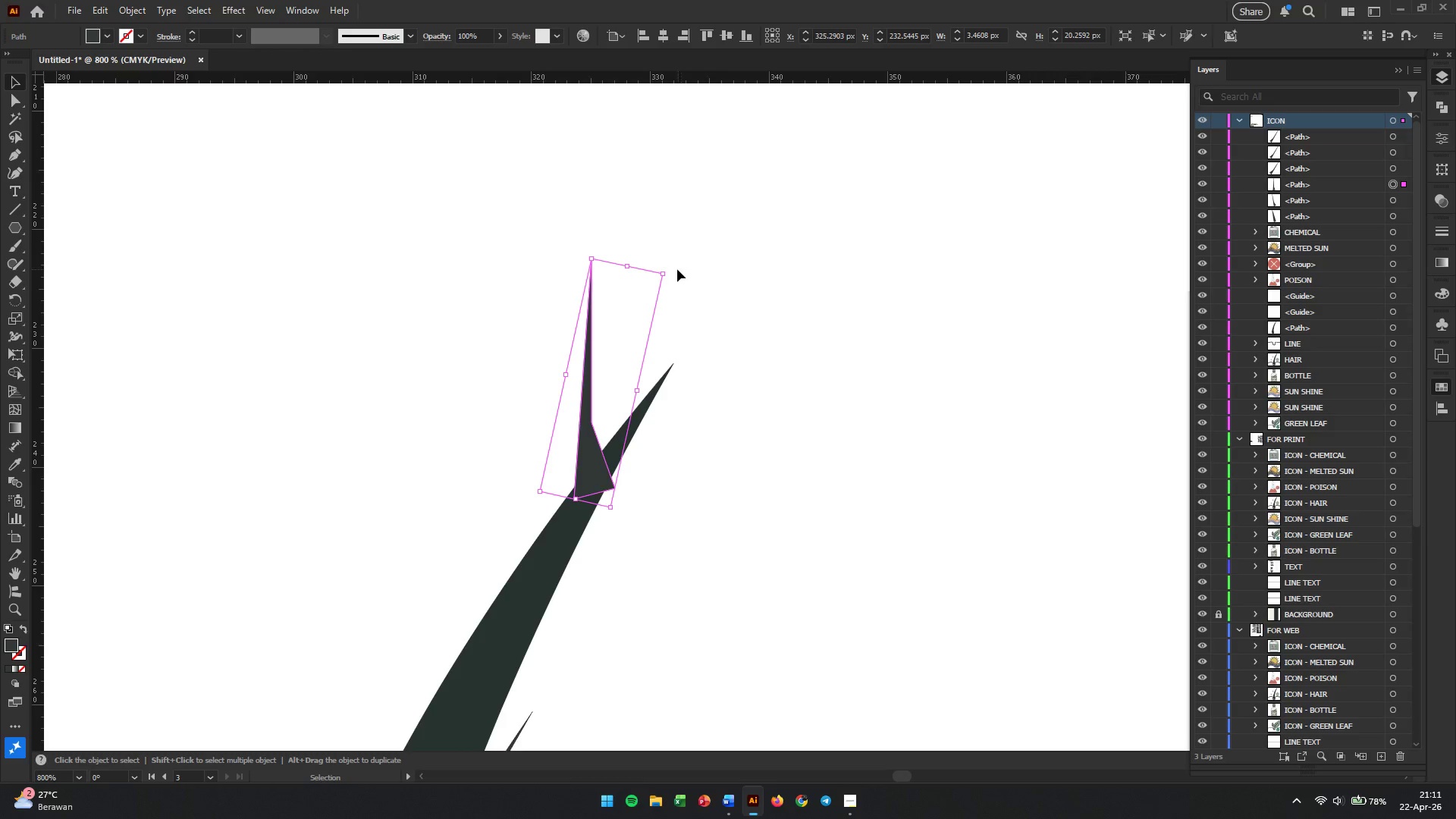 
scroll: coordinate [589, 457], scroll_direction: up, amount: 3.0
 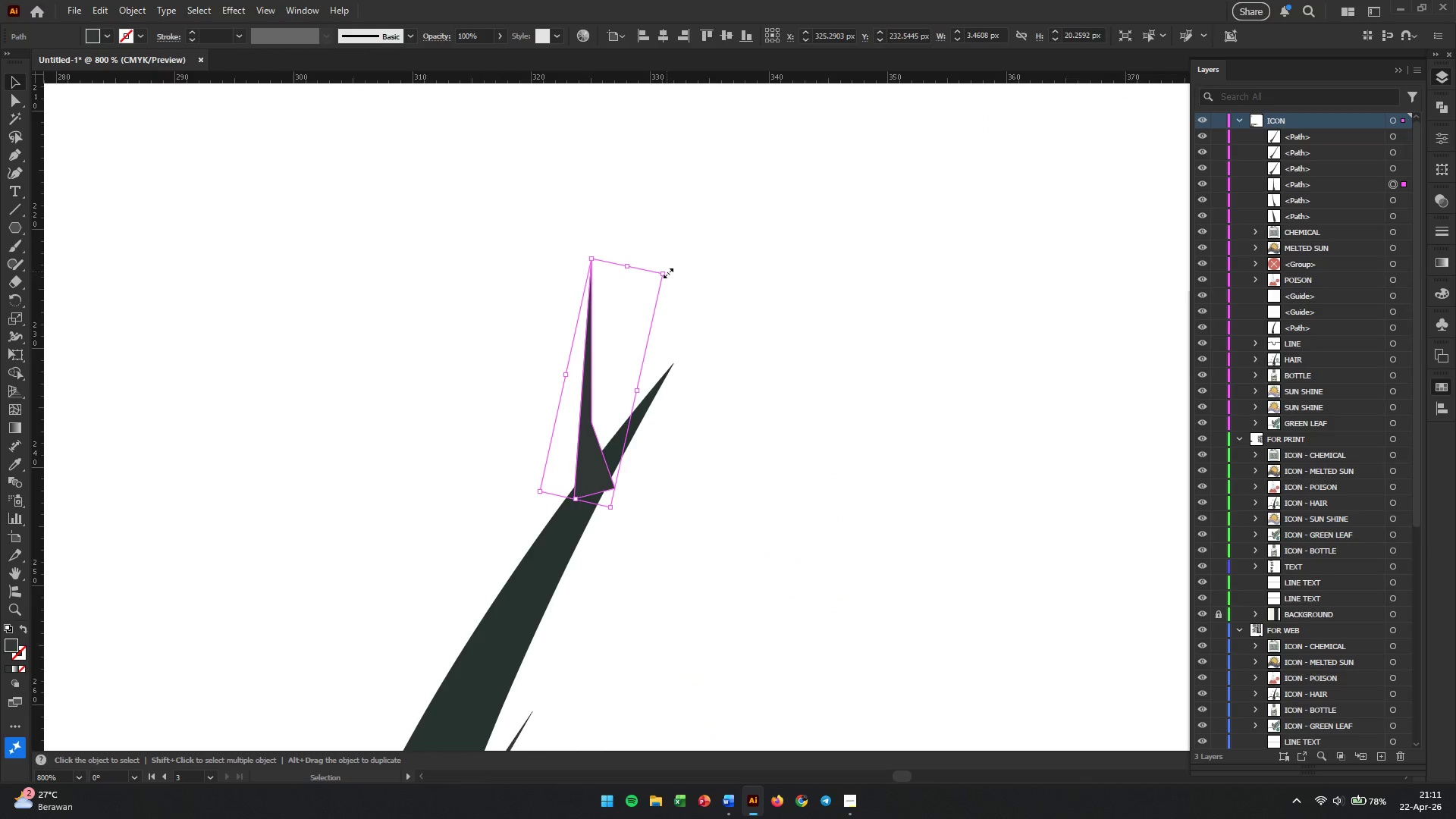 
left_click_drag(start_coordinate=[673, 269], to_coordinate=[708, 328])
 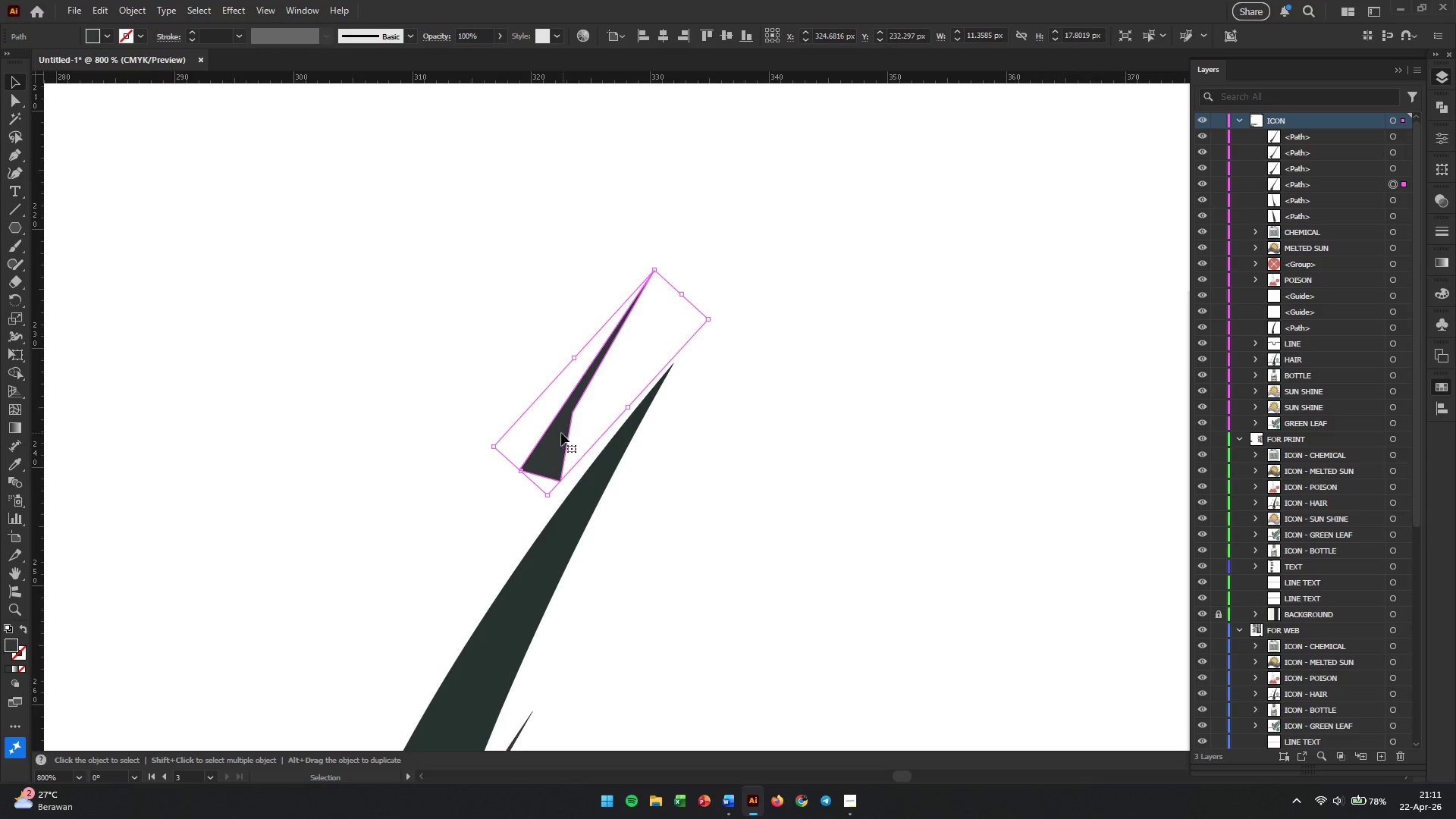 
left_click_drag(start_coordinate=[550, 438], to_coordinate=[563, 521])
 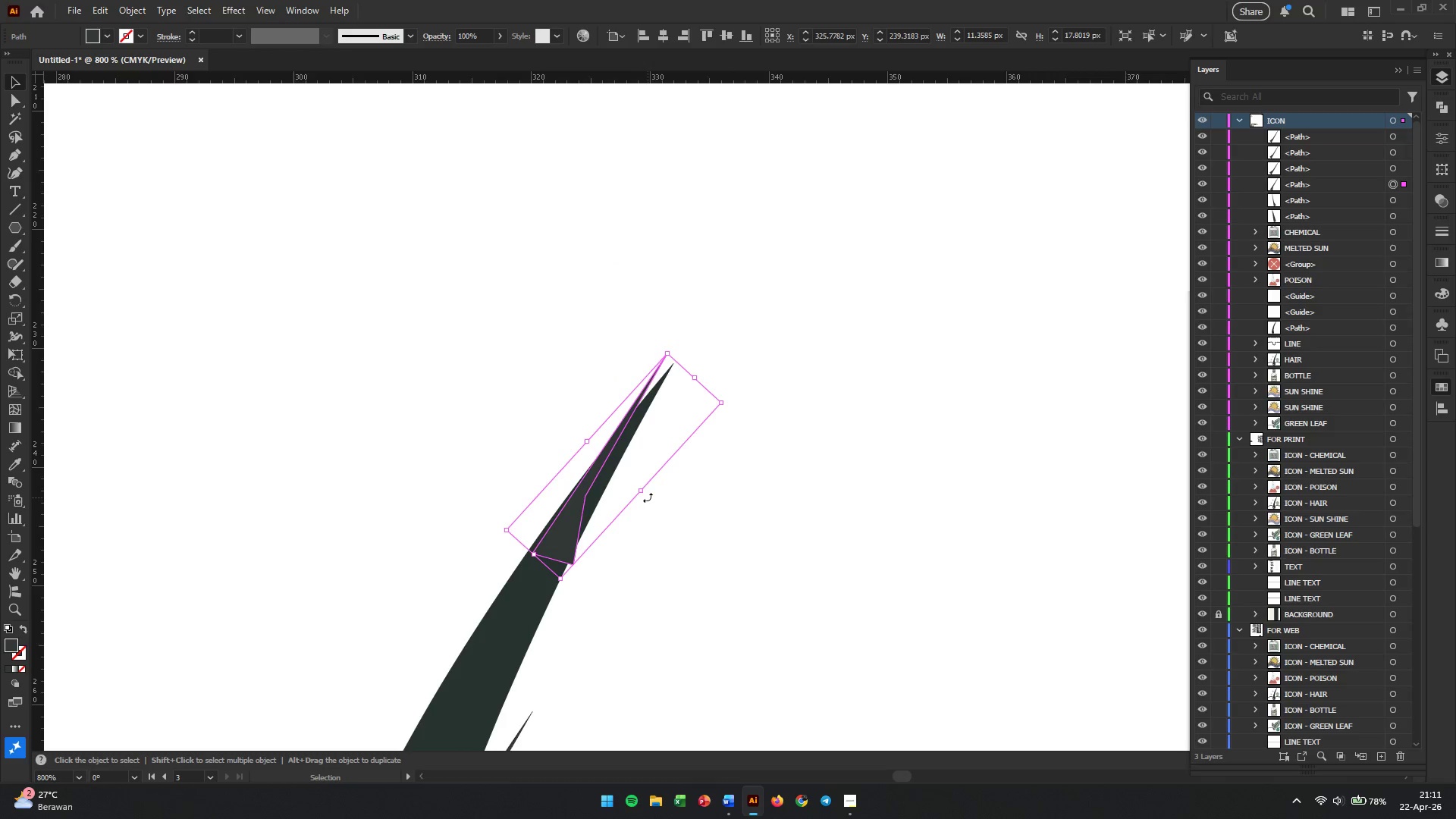 
left_click_drag(start_coordinate=[642, 491], to_coordinate=[630, 490])
 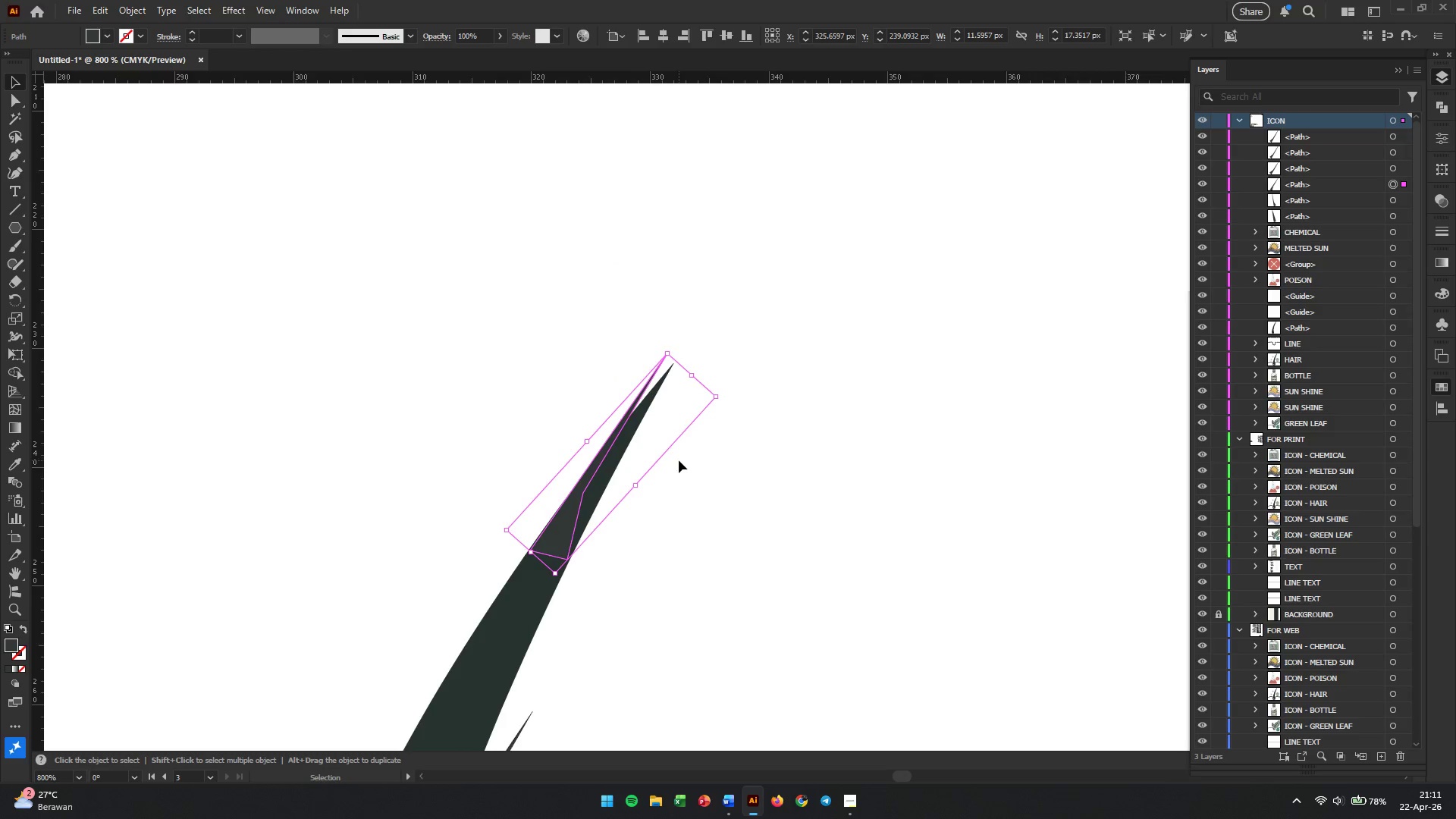 
left_click([720, 431])
 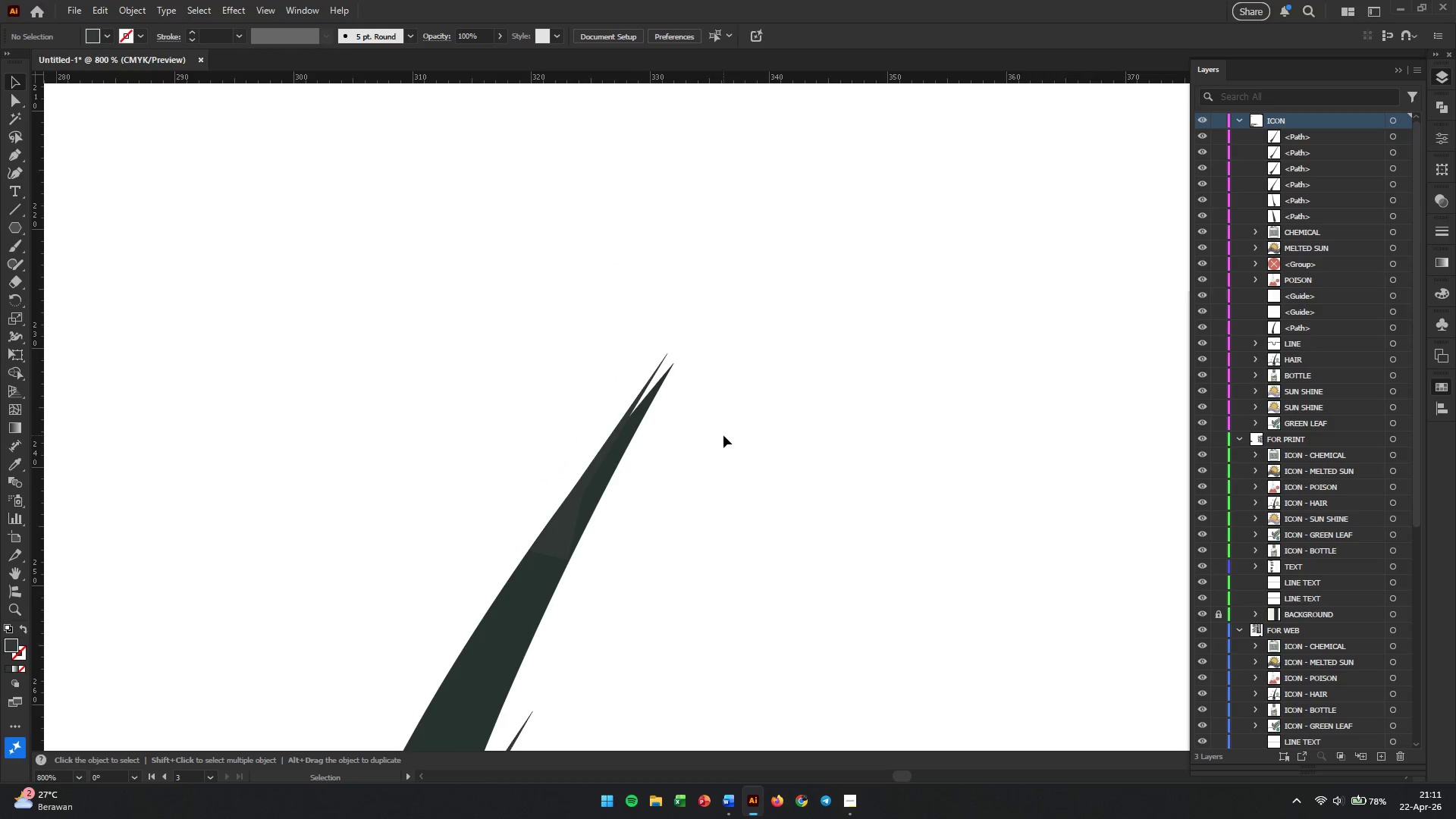 
hold_key(key=AltLeft, duration=0.72)
 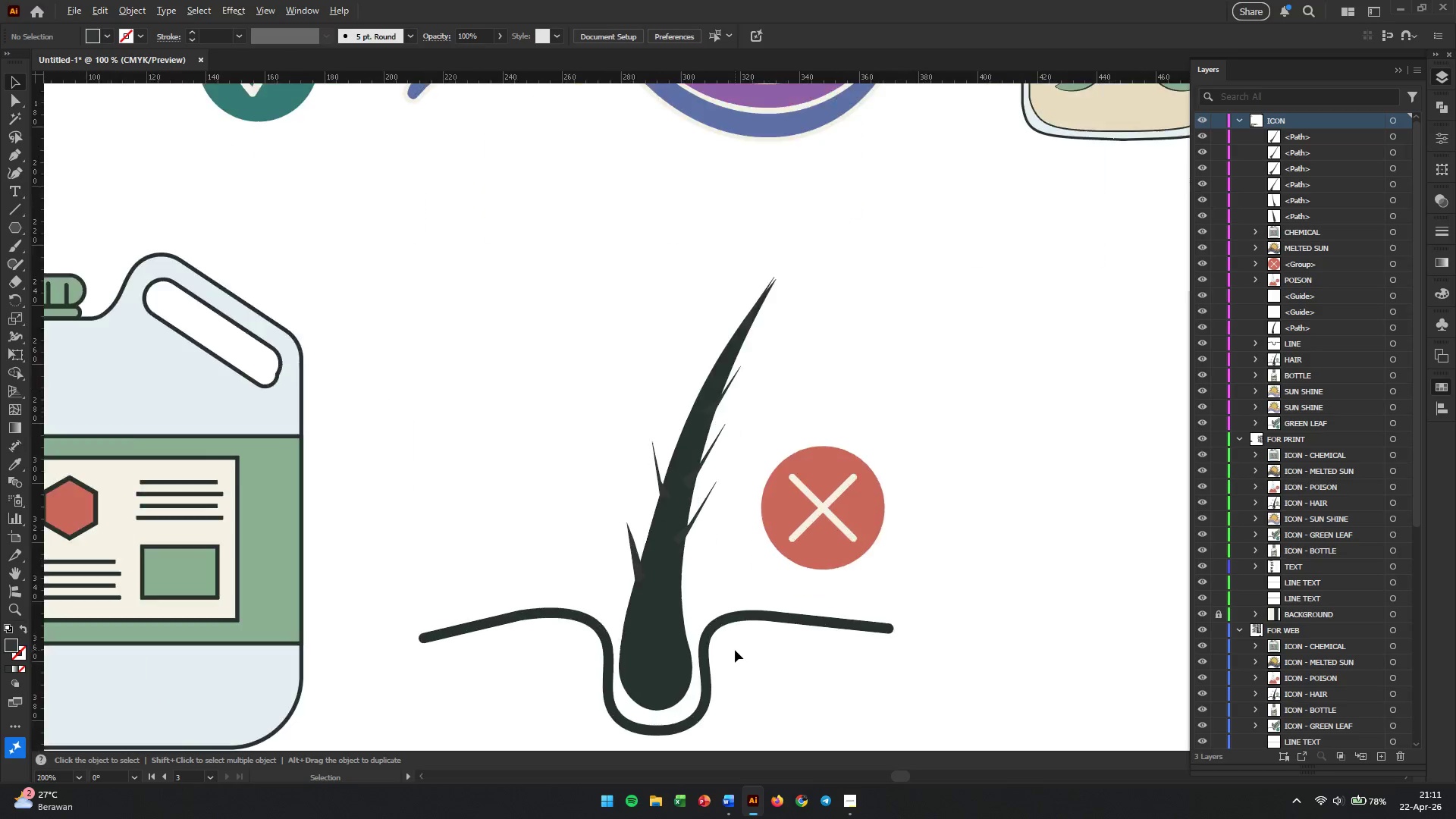 
hold_key(key=AltLeft, duration=2.48)
left_click([606, 576])
 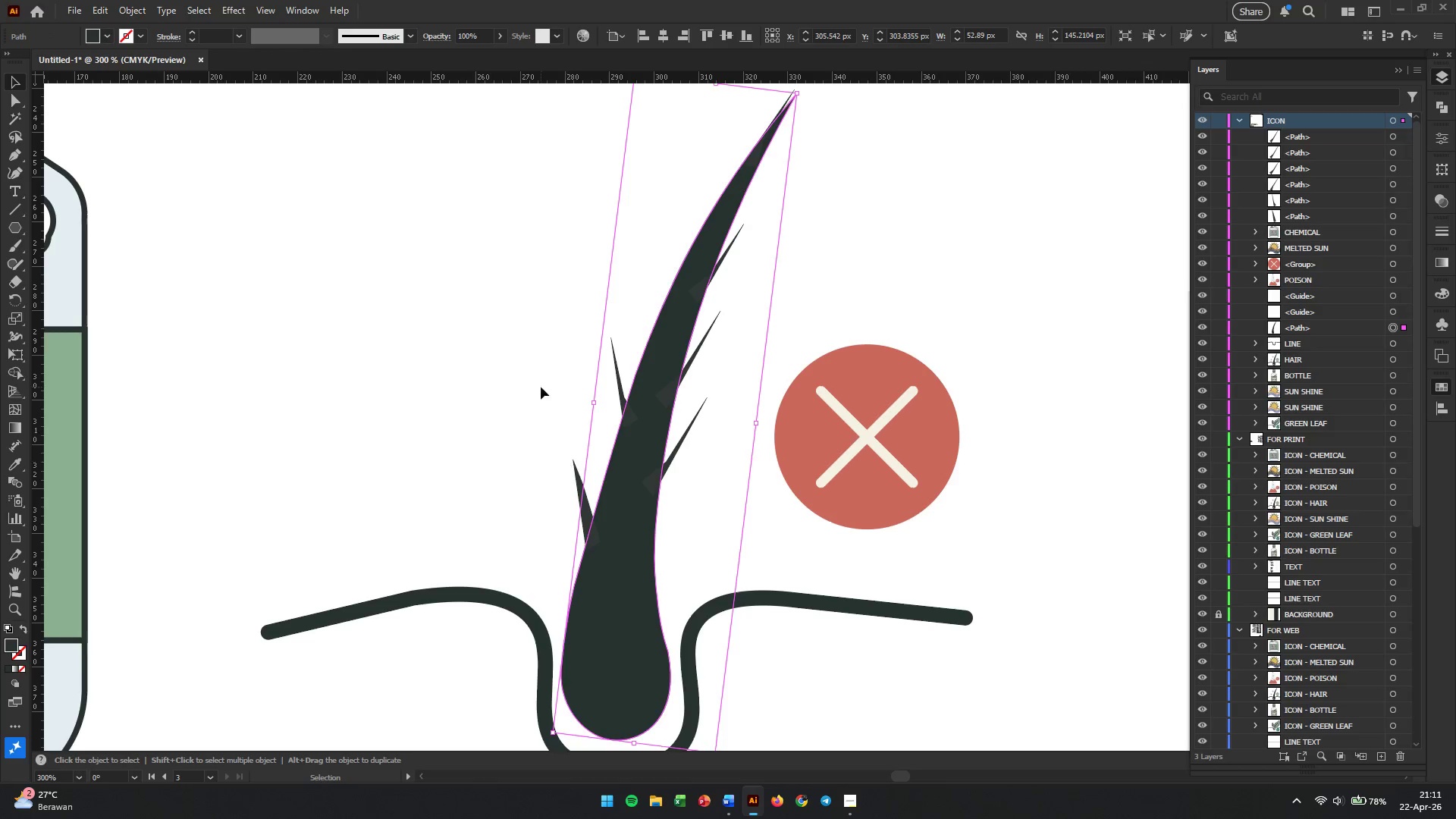 
scroll: coordinate [768, 479], scroll_direction: down, amount: 6.0
 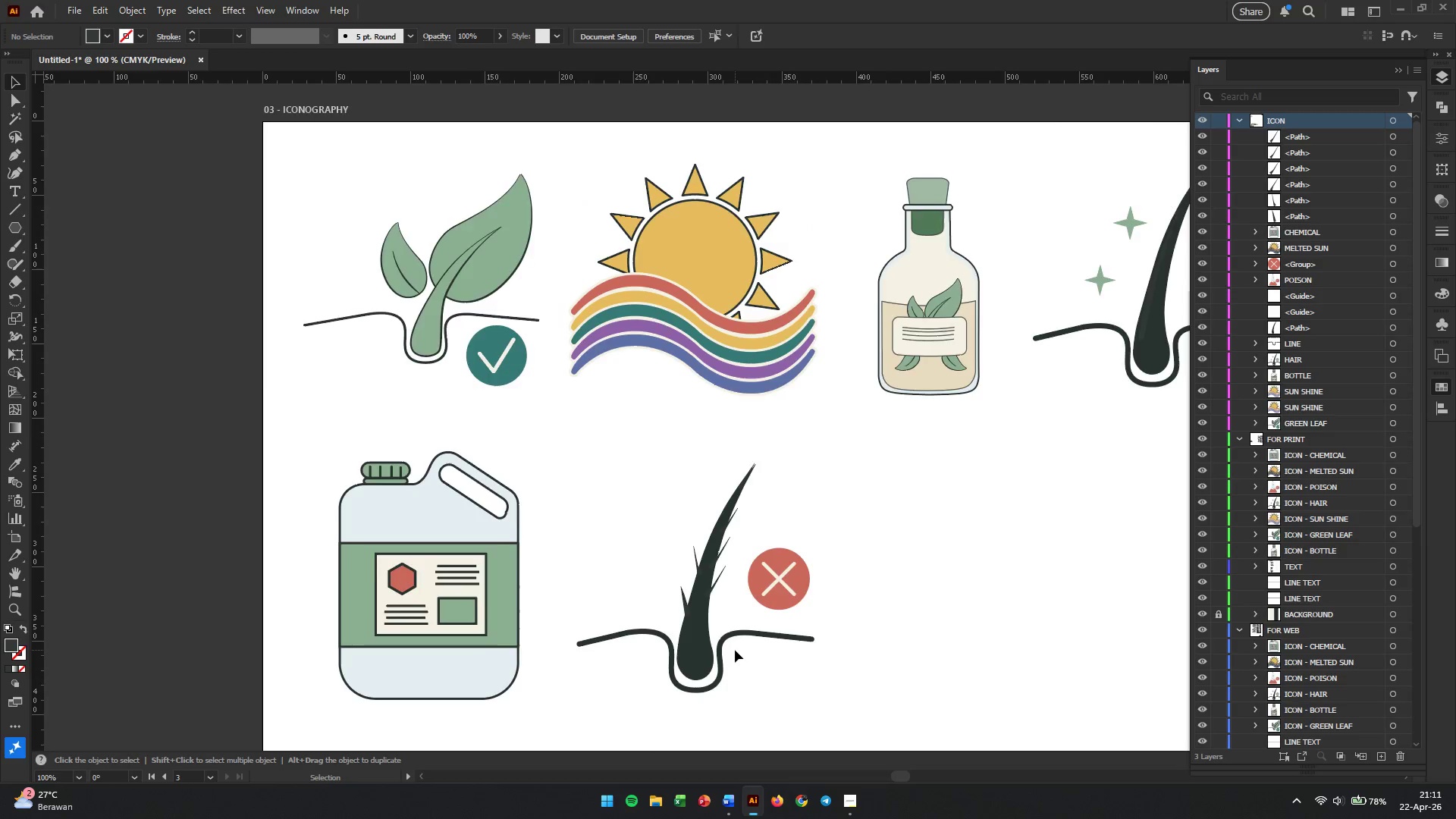 
hold_key(key=AltLeft, duration=0.41)
 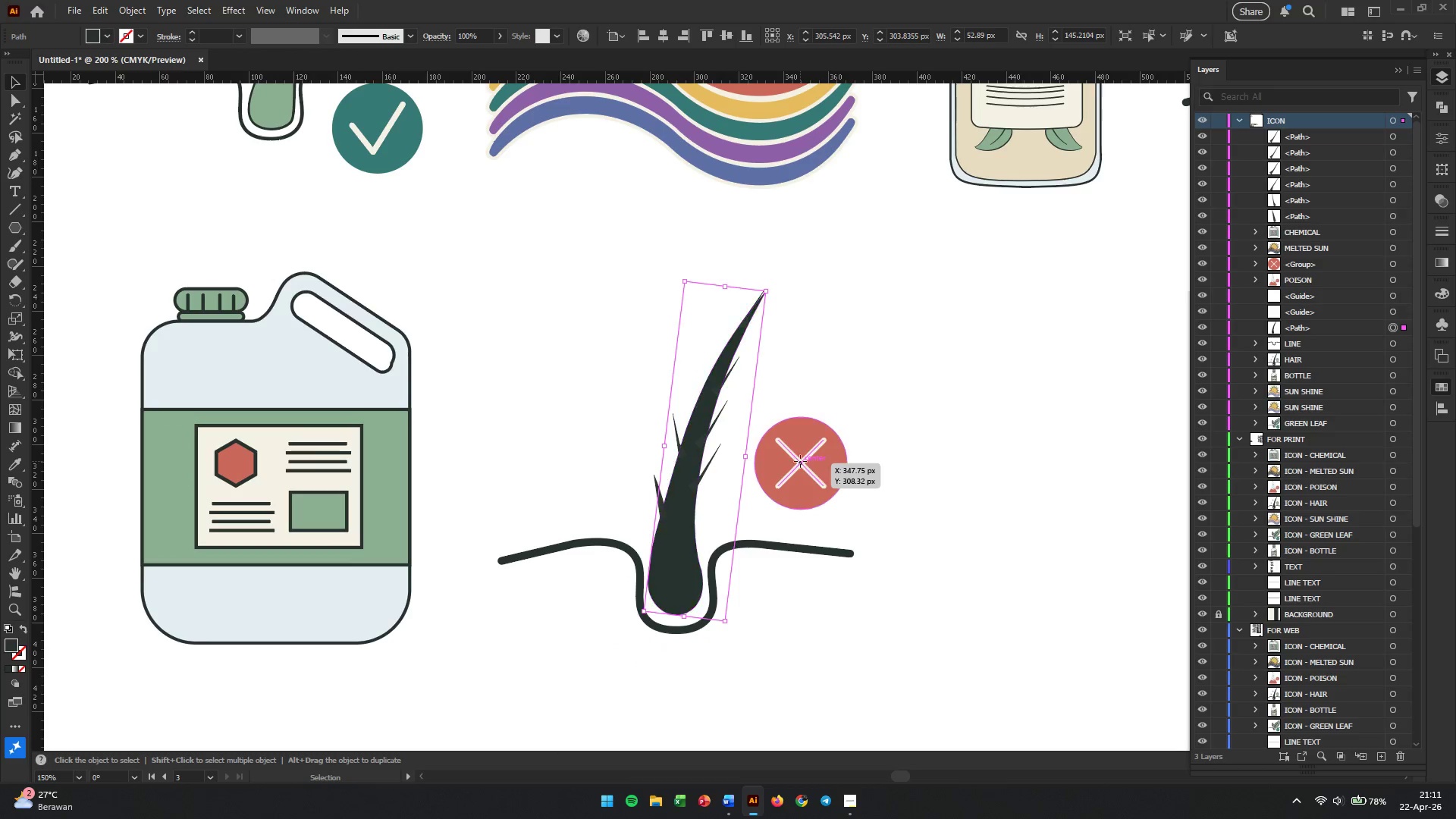 
scroll: coordinate [735, 650], scroll_direction: up, amount: 3.0
 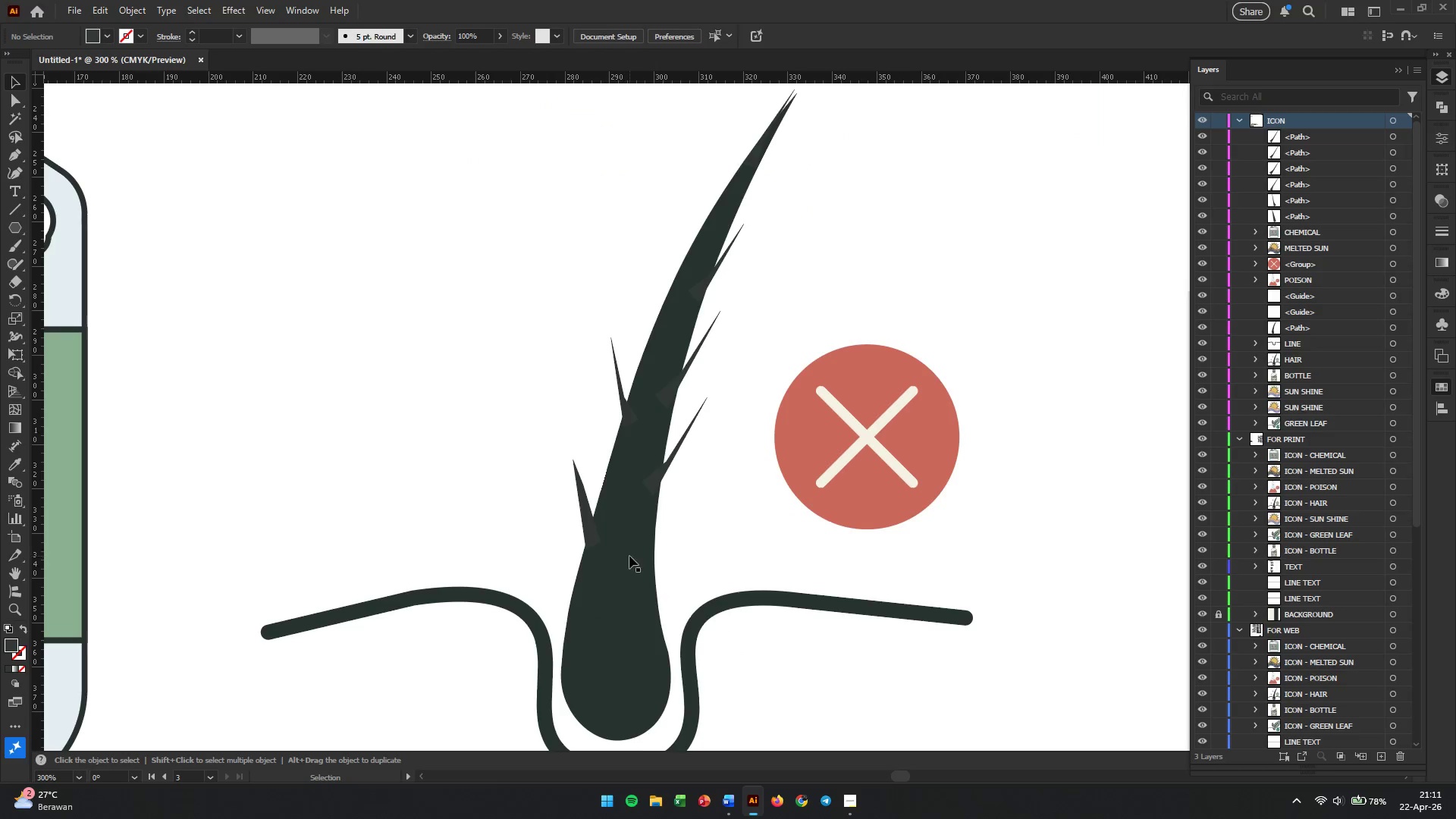 
left_click_drag(start_coordinate=[800, 461], to_coordinate=[1046, 380])
 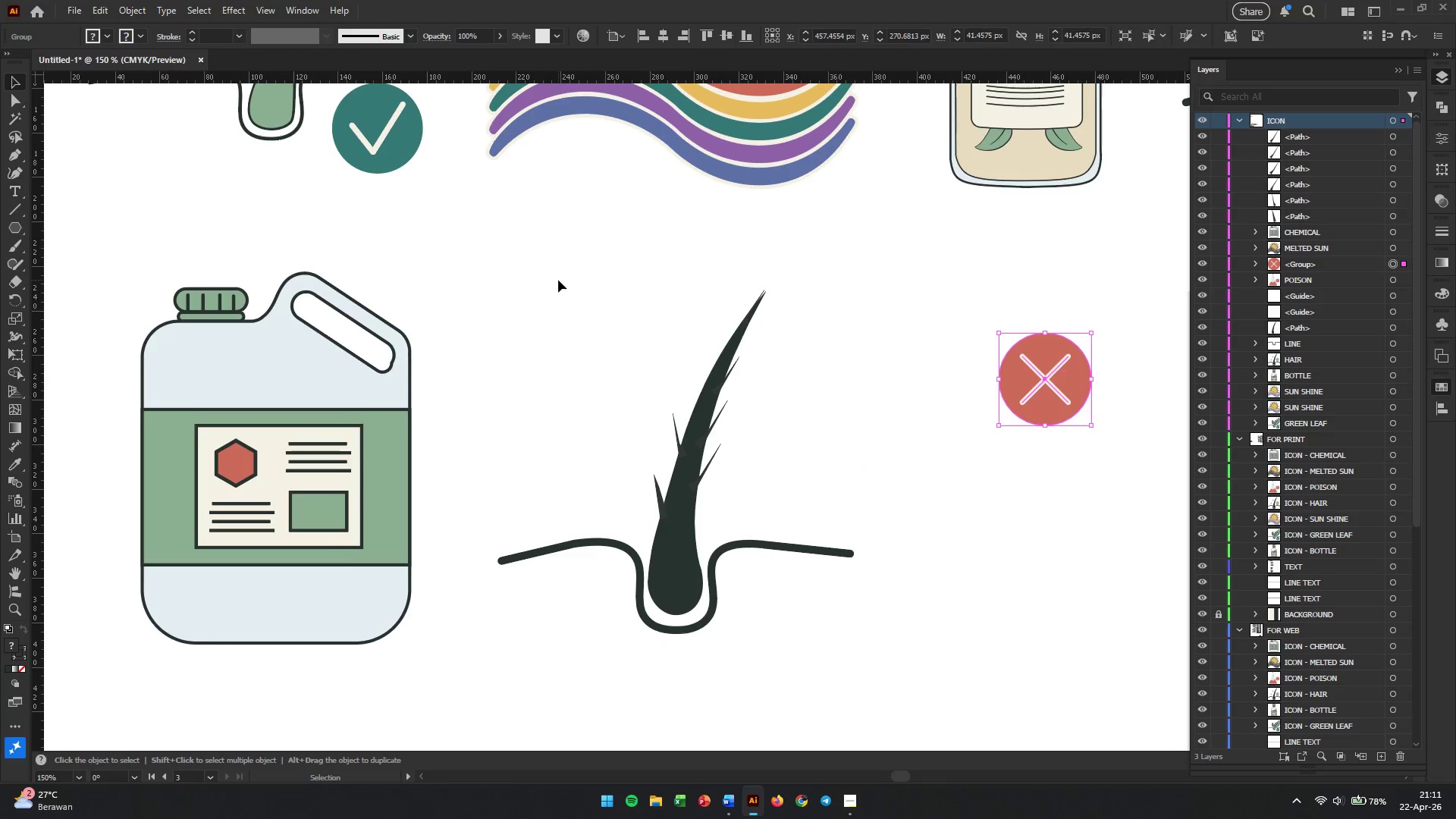 
left_click_drag(start_coordinate=[552, 273], to_coordinate=[828, 639])
 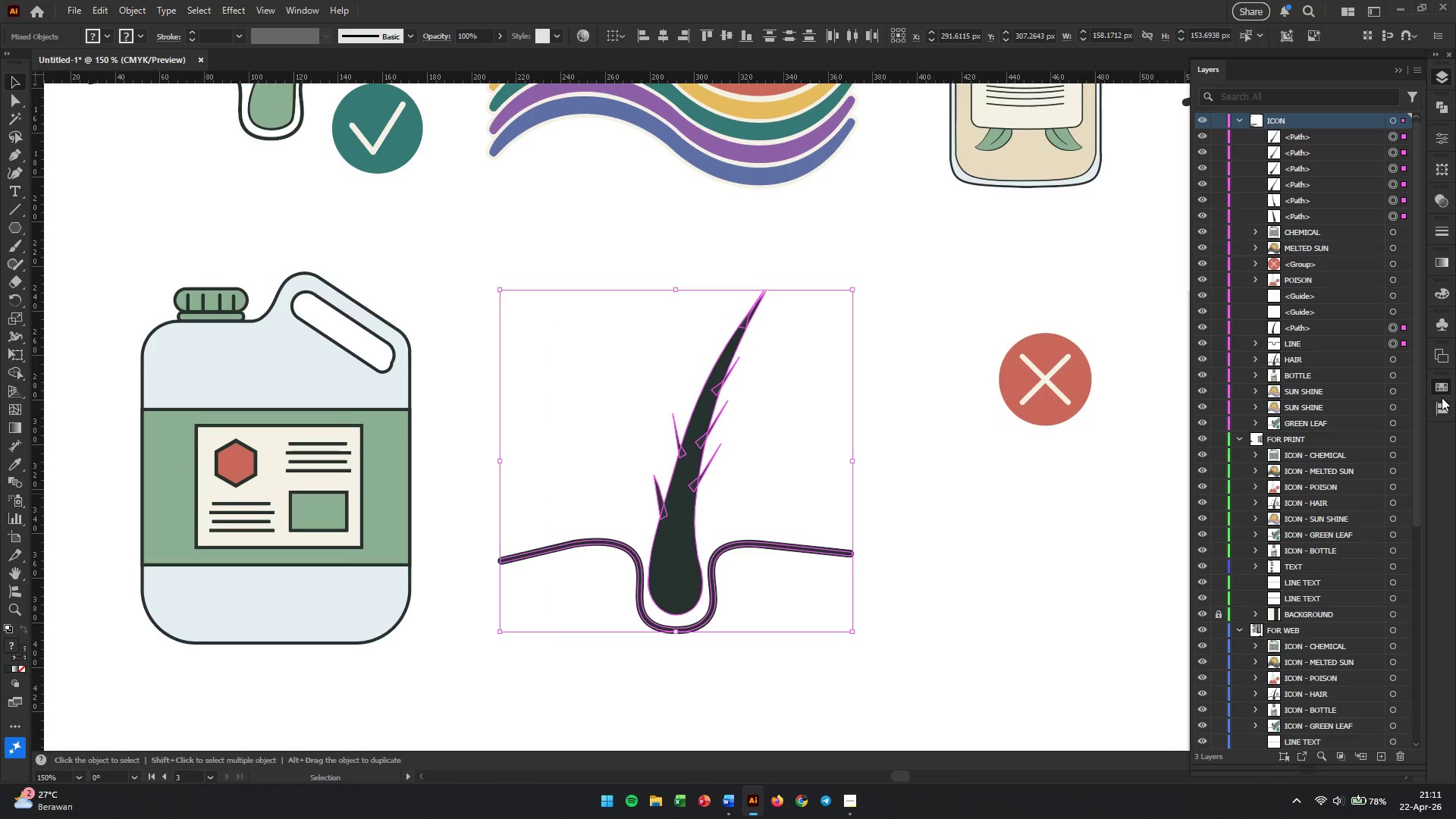 
scroll: coordinate [736, 491], scroll_direction: down, amount: 2.0
 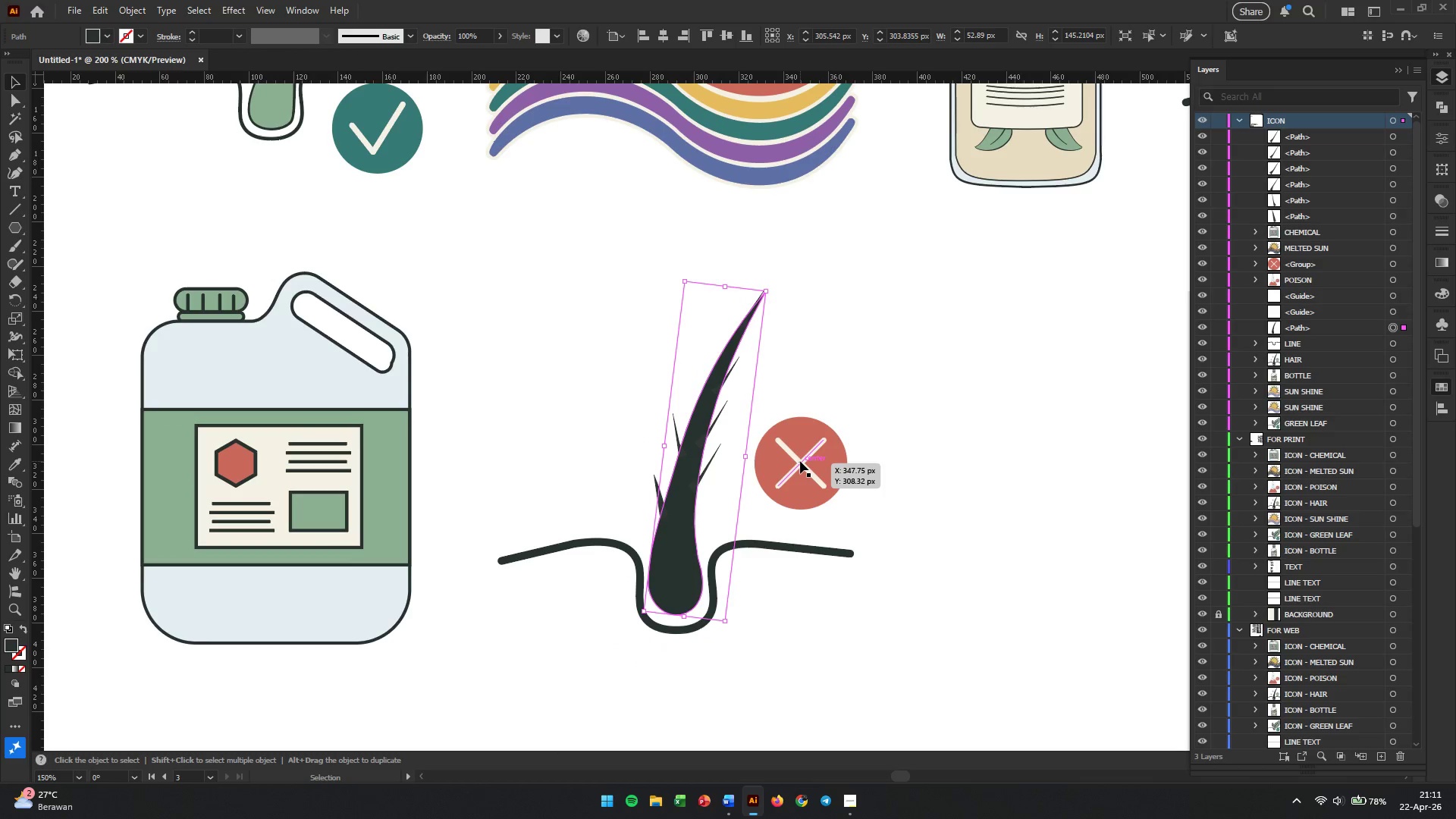 
double_click([1442, 391])
 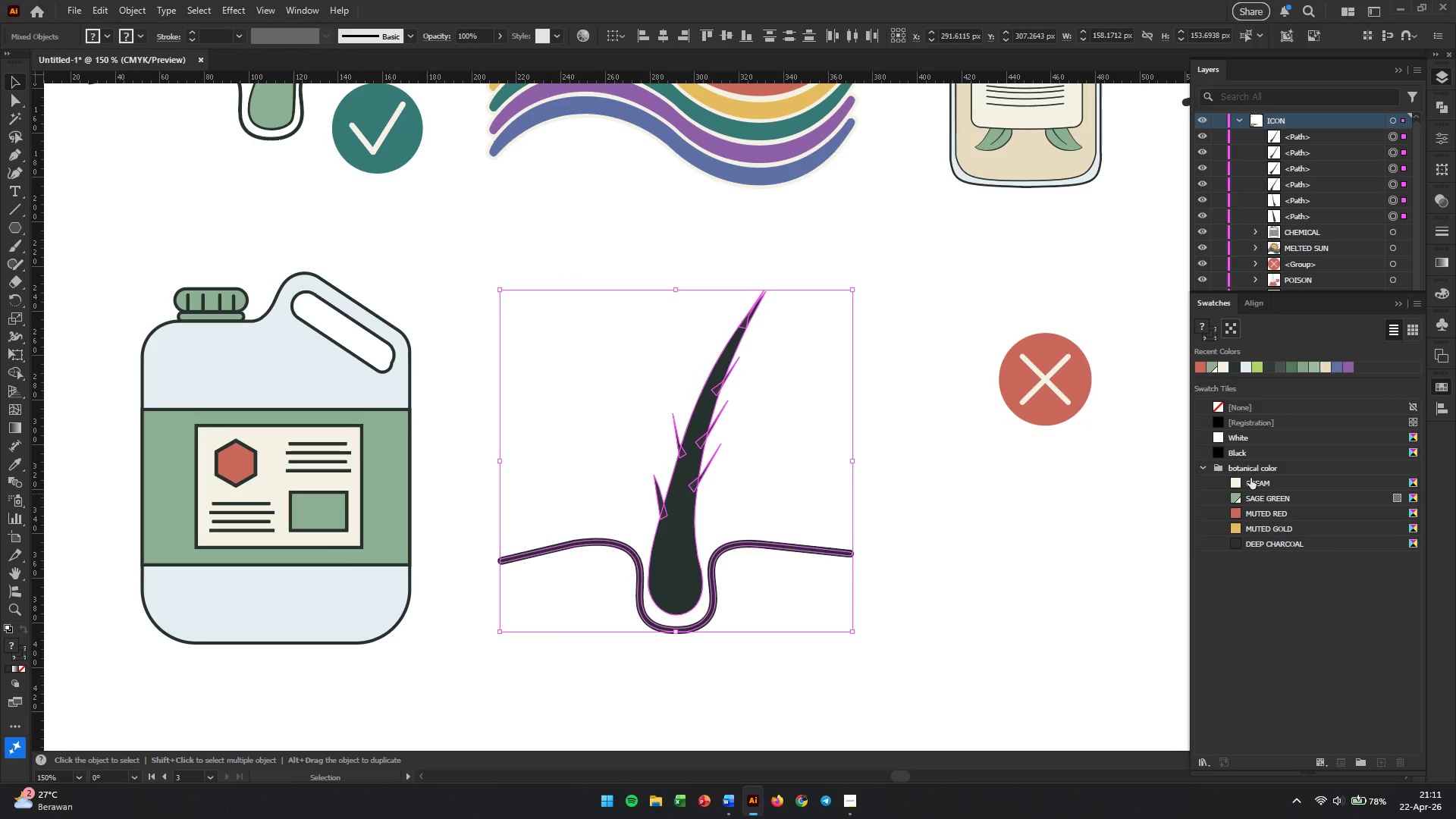 
left_click([1242, 482])
 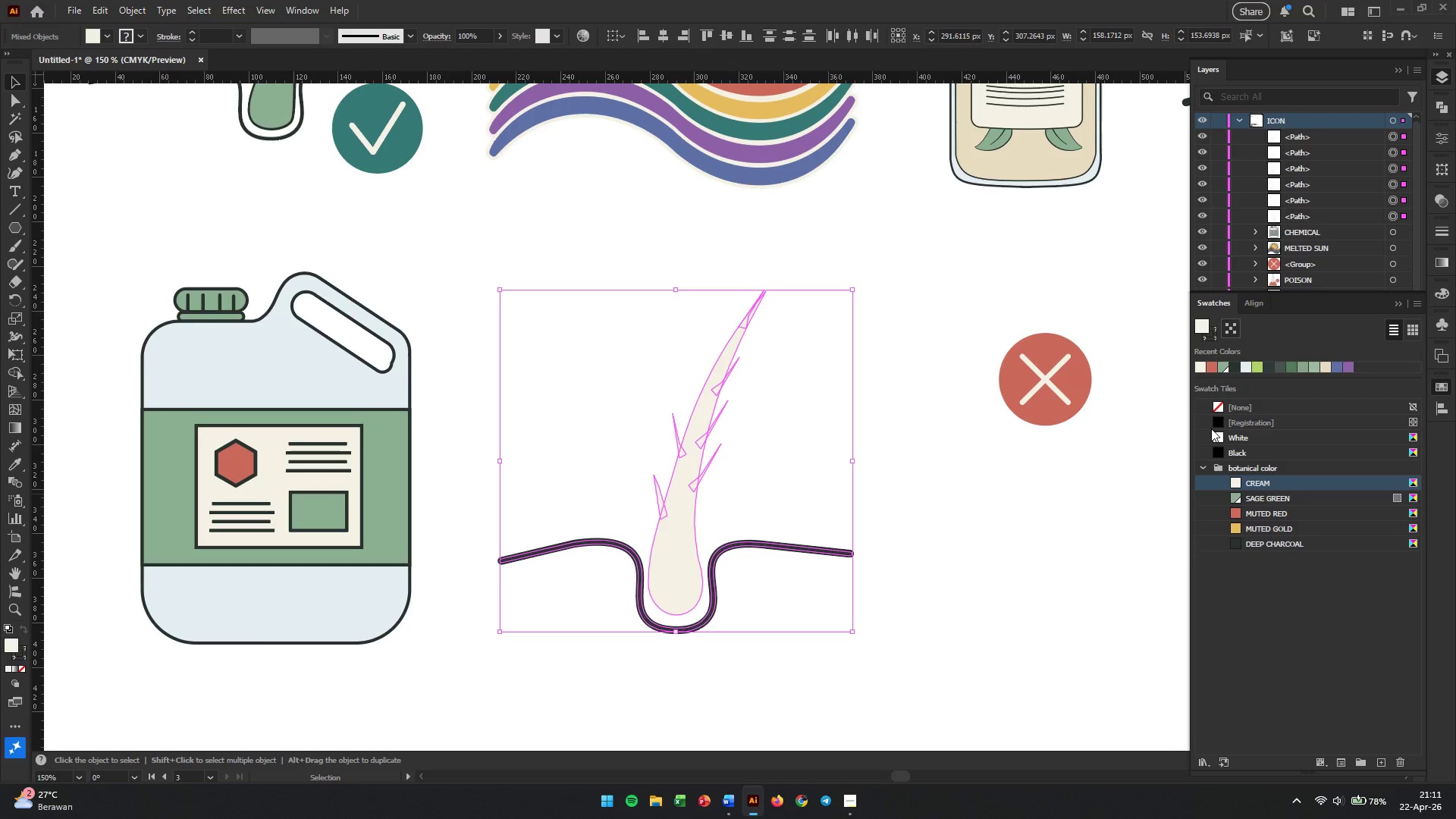 
key(Control+ControlLeft)
 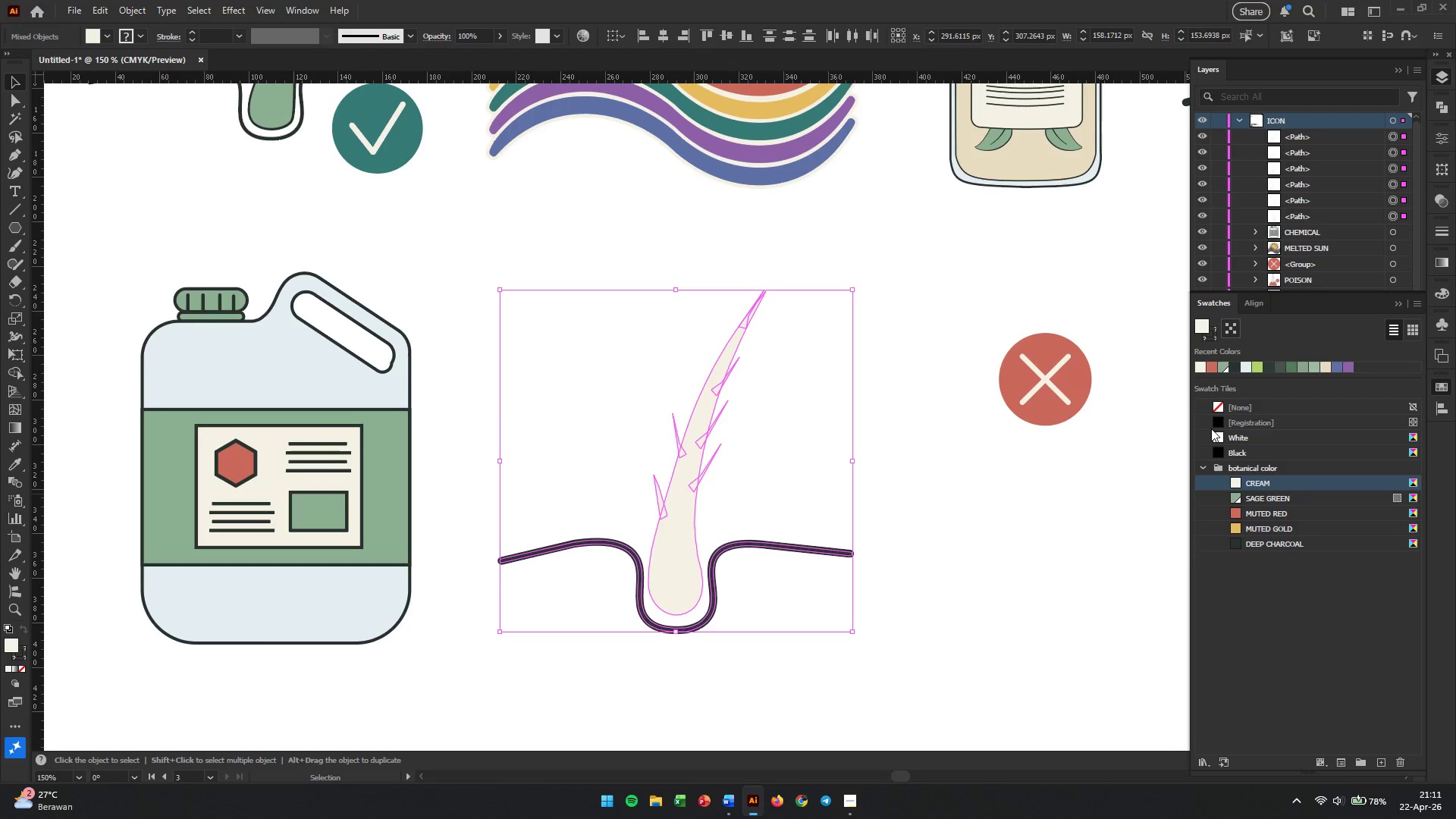 
key(Control+Z)
 